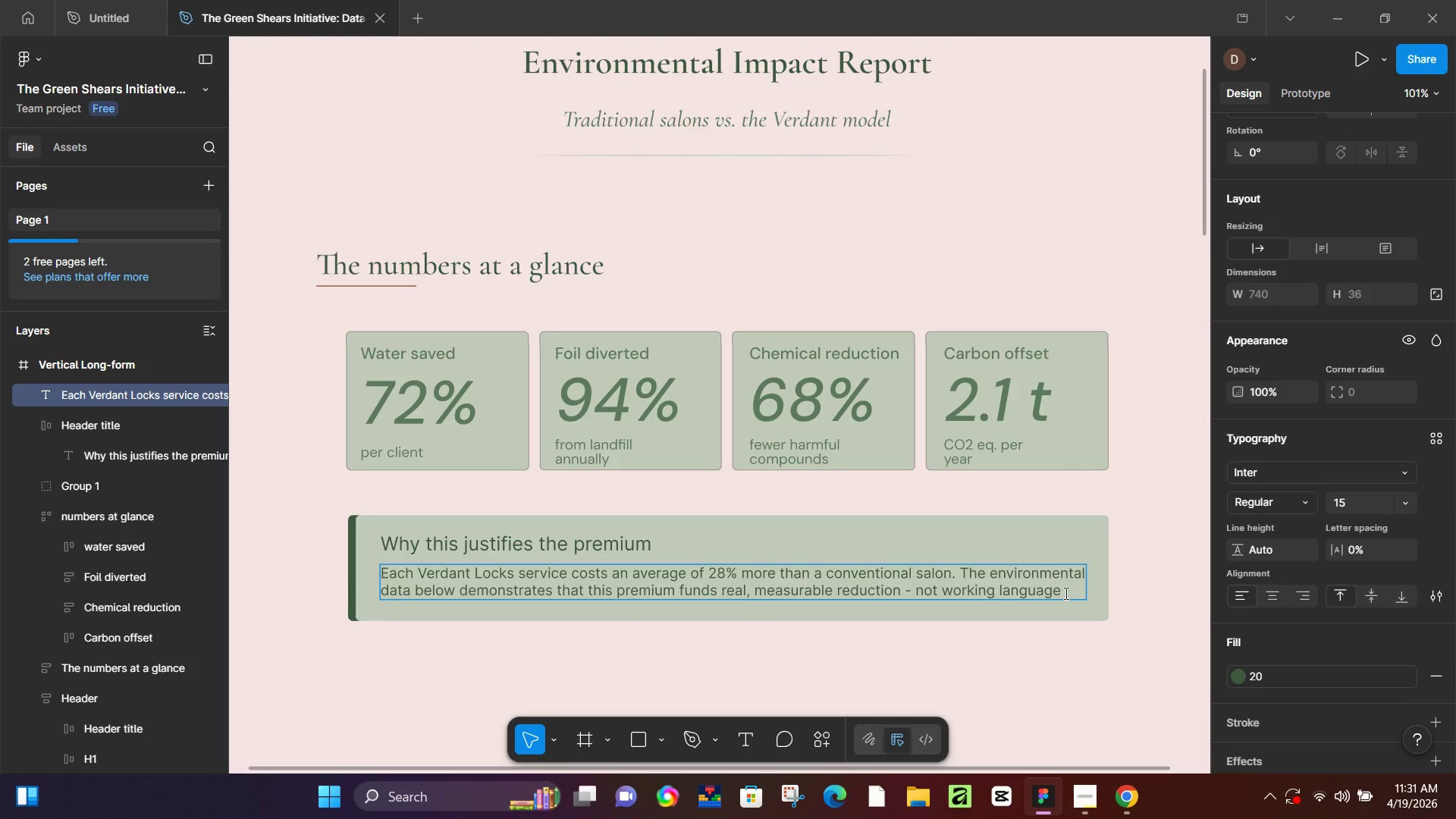 
key(Period)
 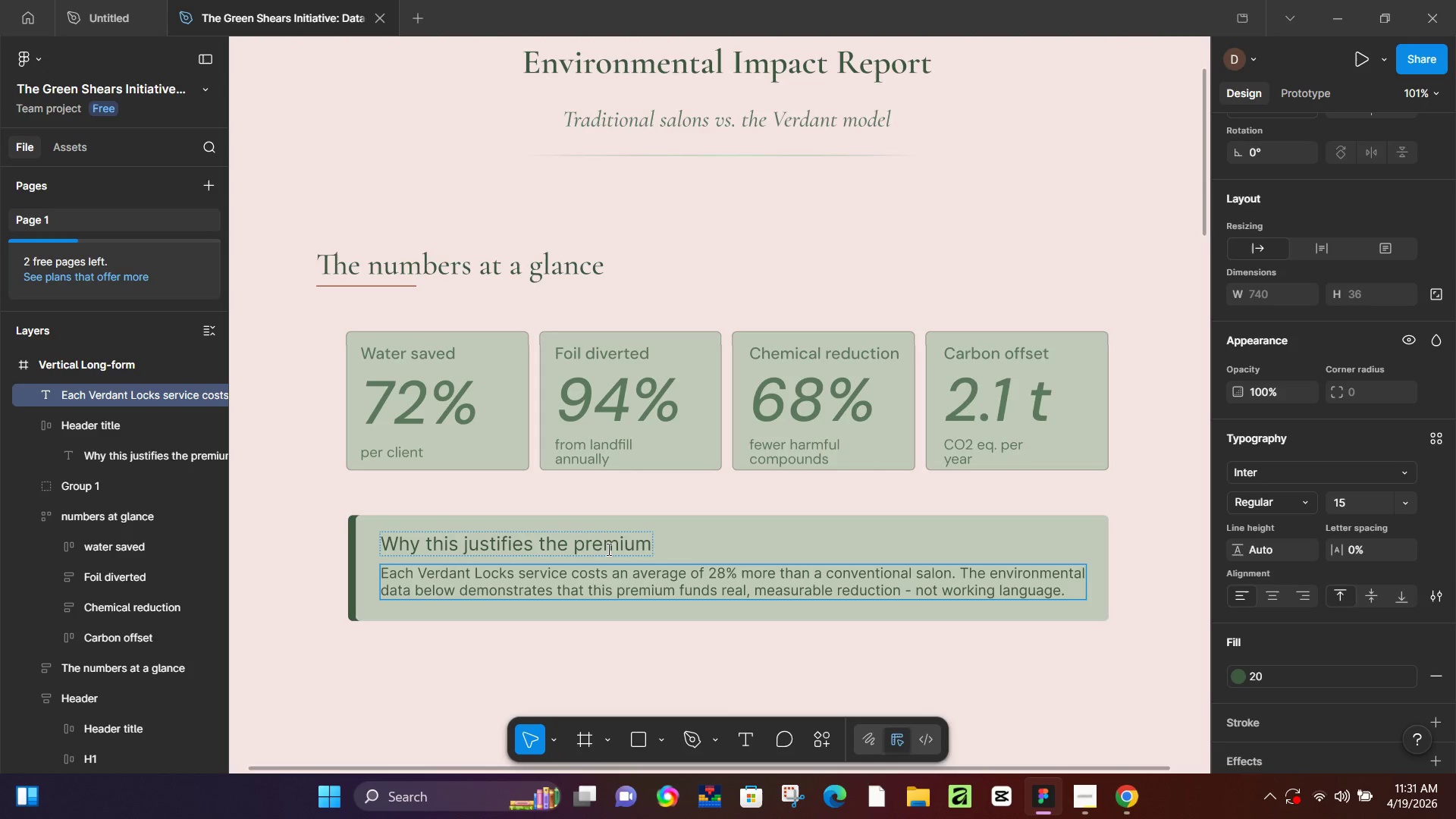 
left_click([584, 543])
 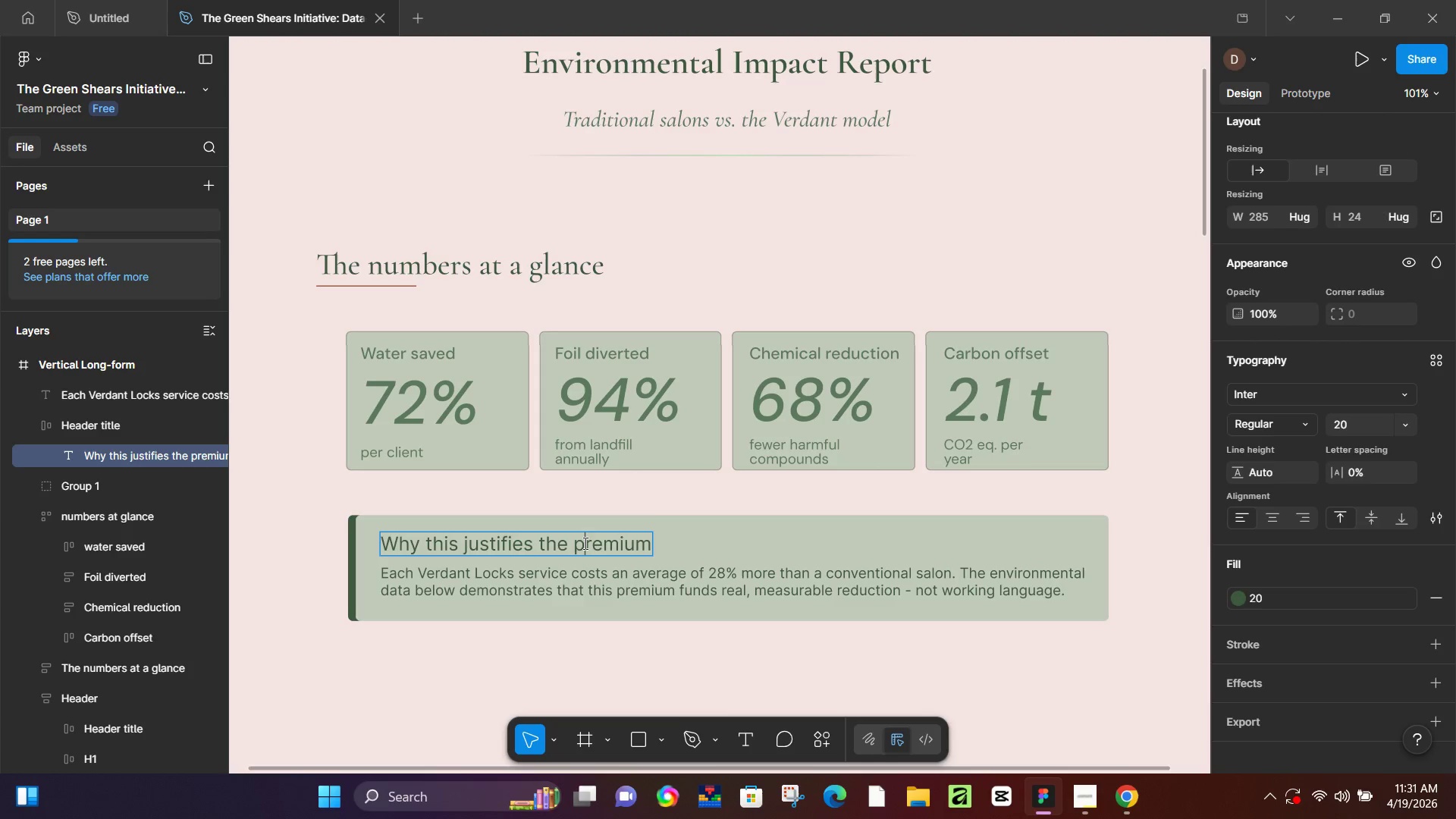 
key(Control+A)
 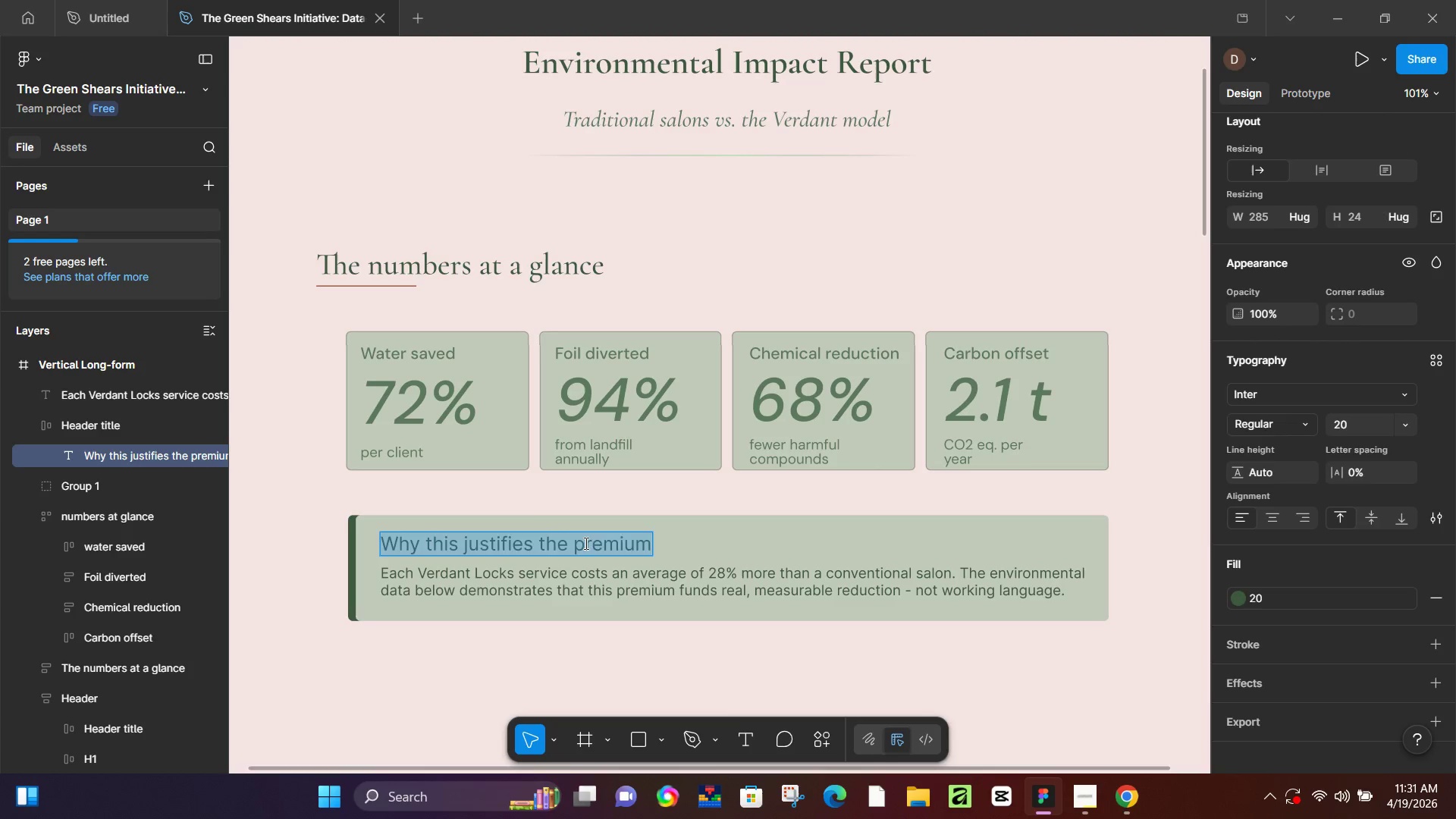 
key(Control+B)
 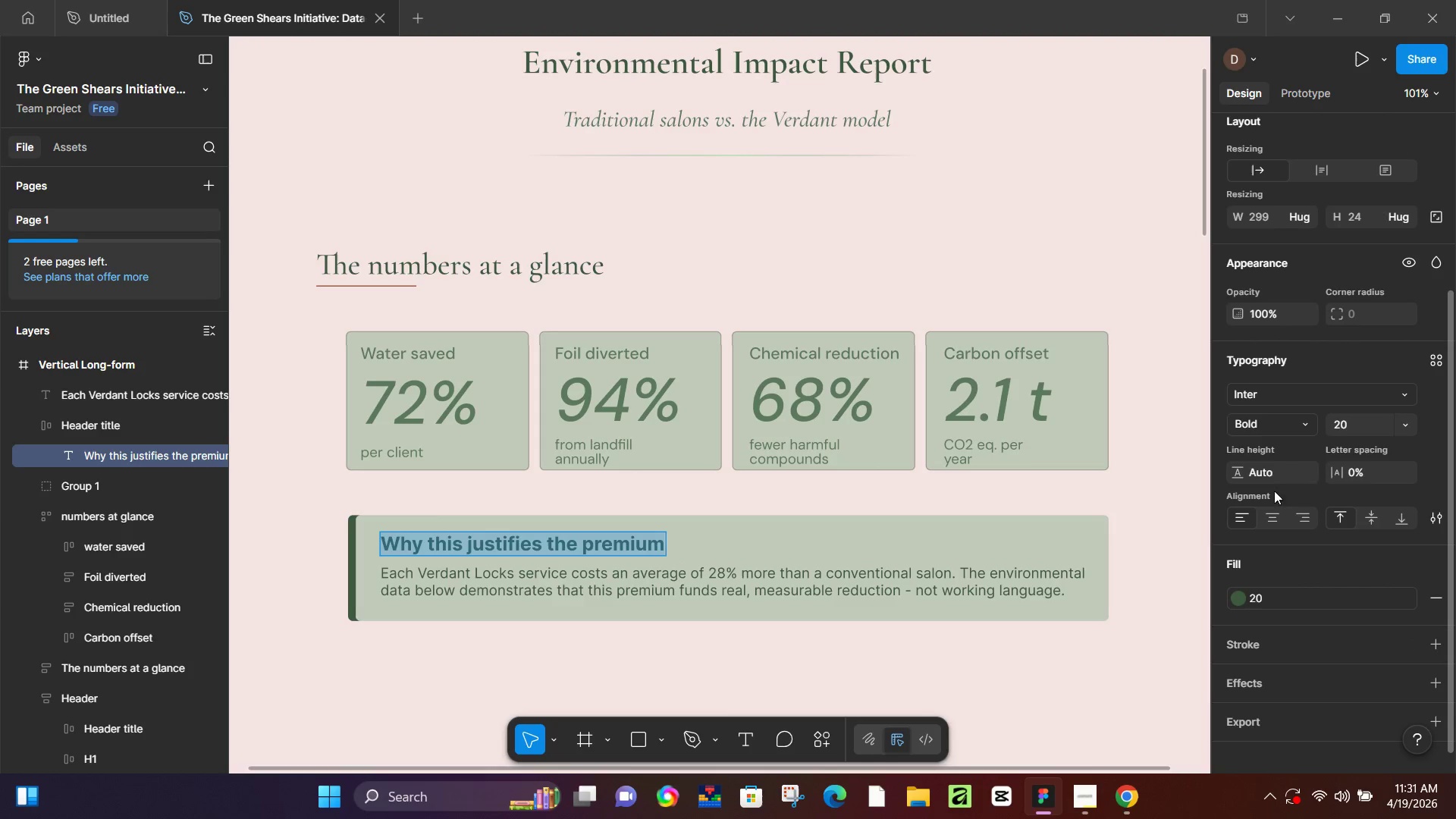 
left_click([1285, 428])
 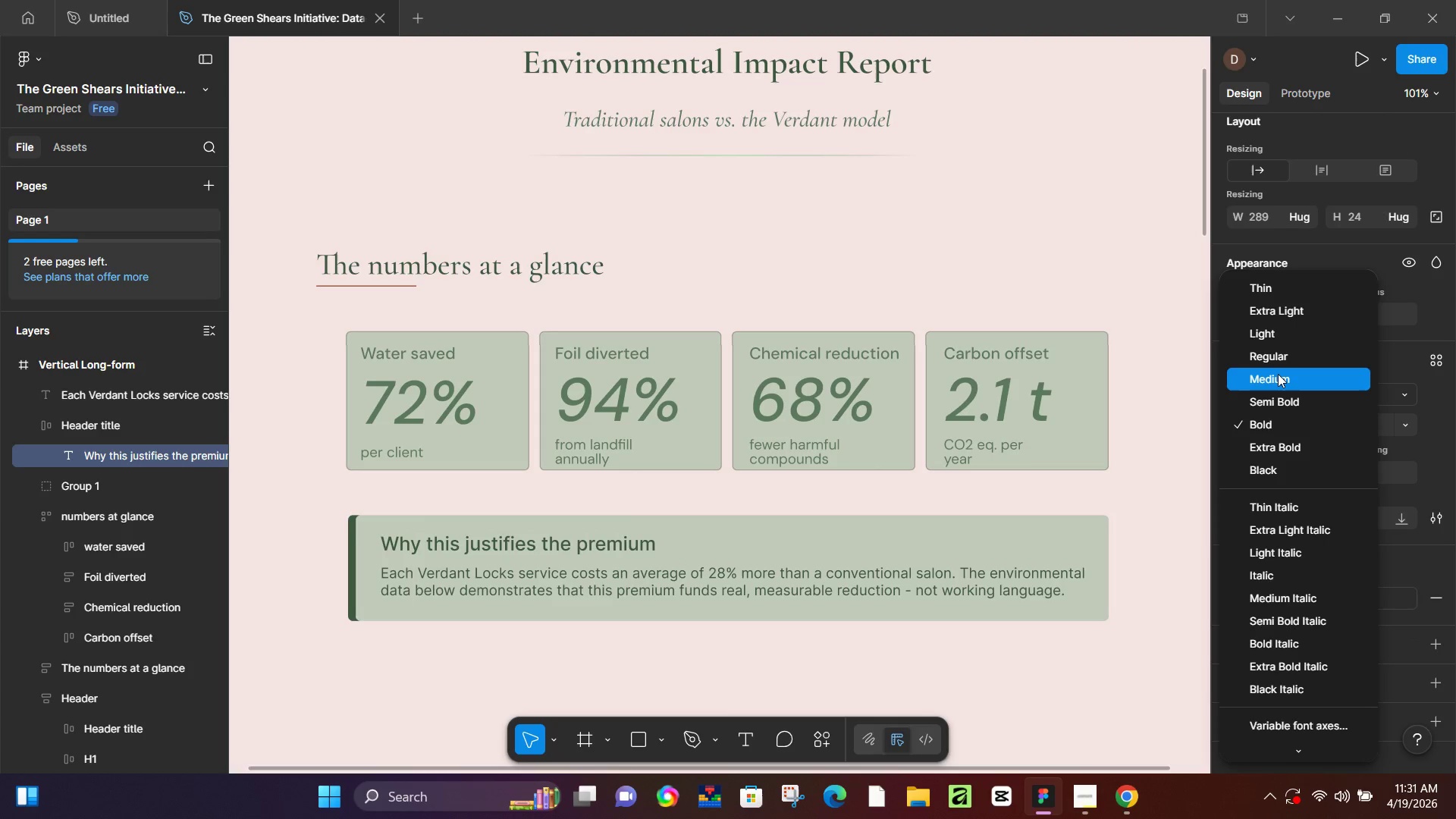 
left_click([1279, 374])
 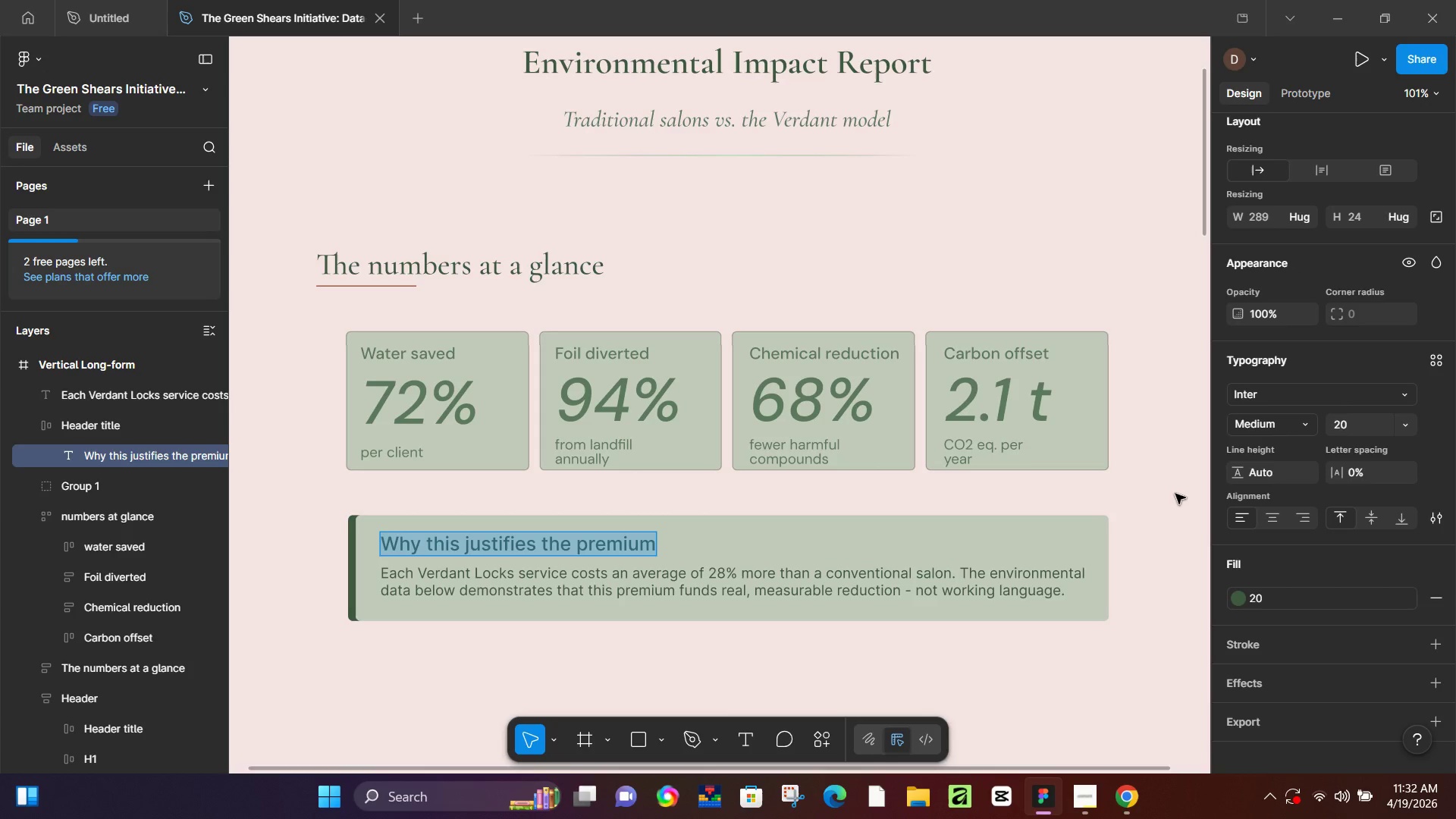 
wait(13.23)
 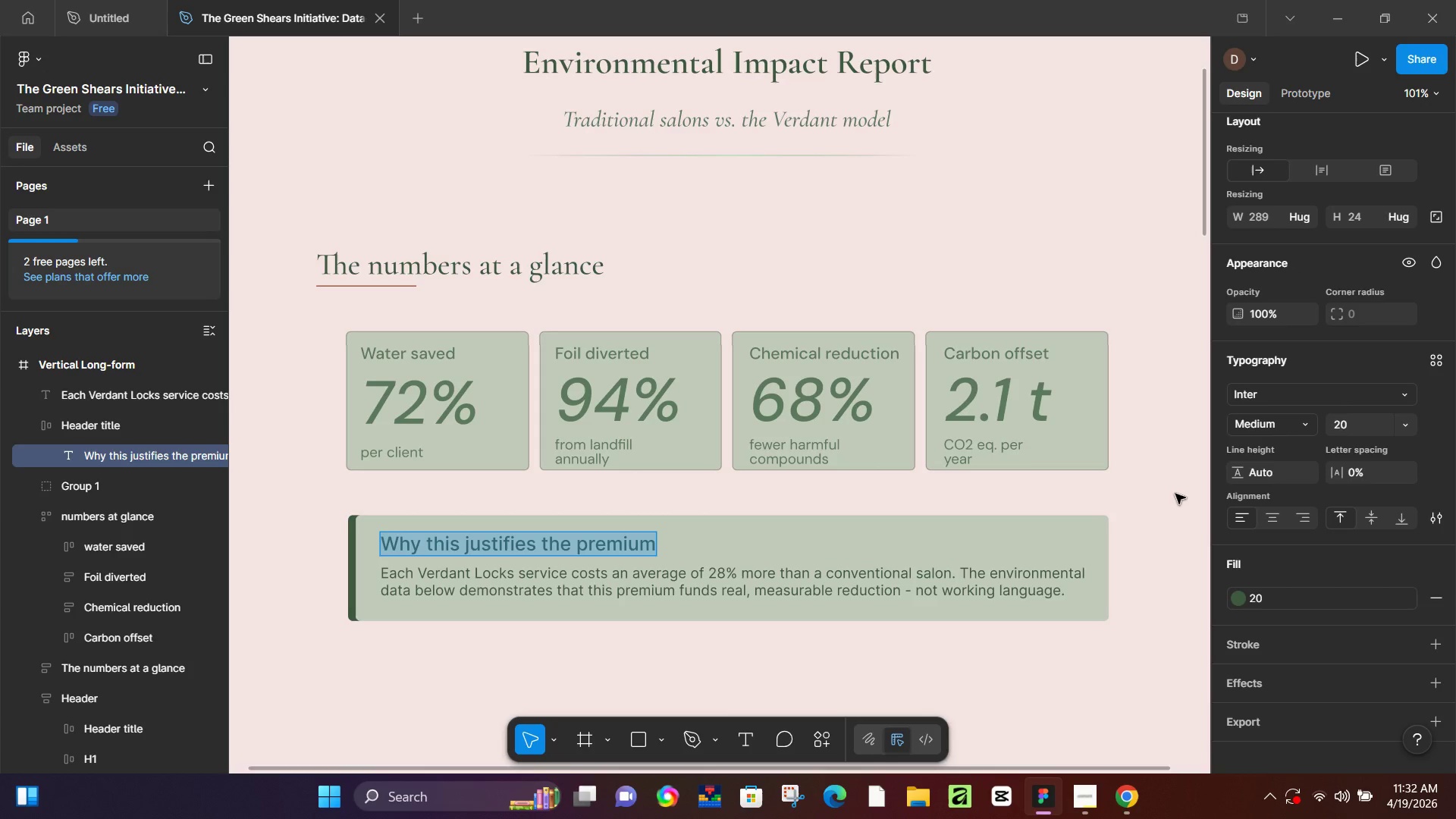 
left_click([1158, 491])
 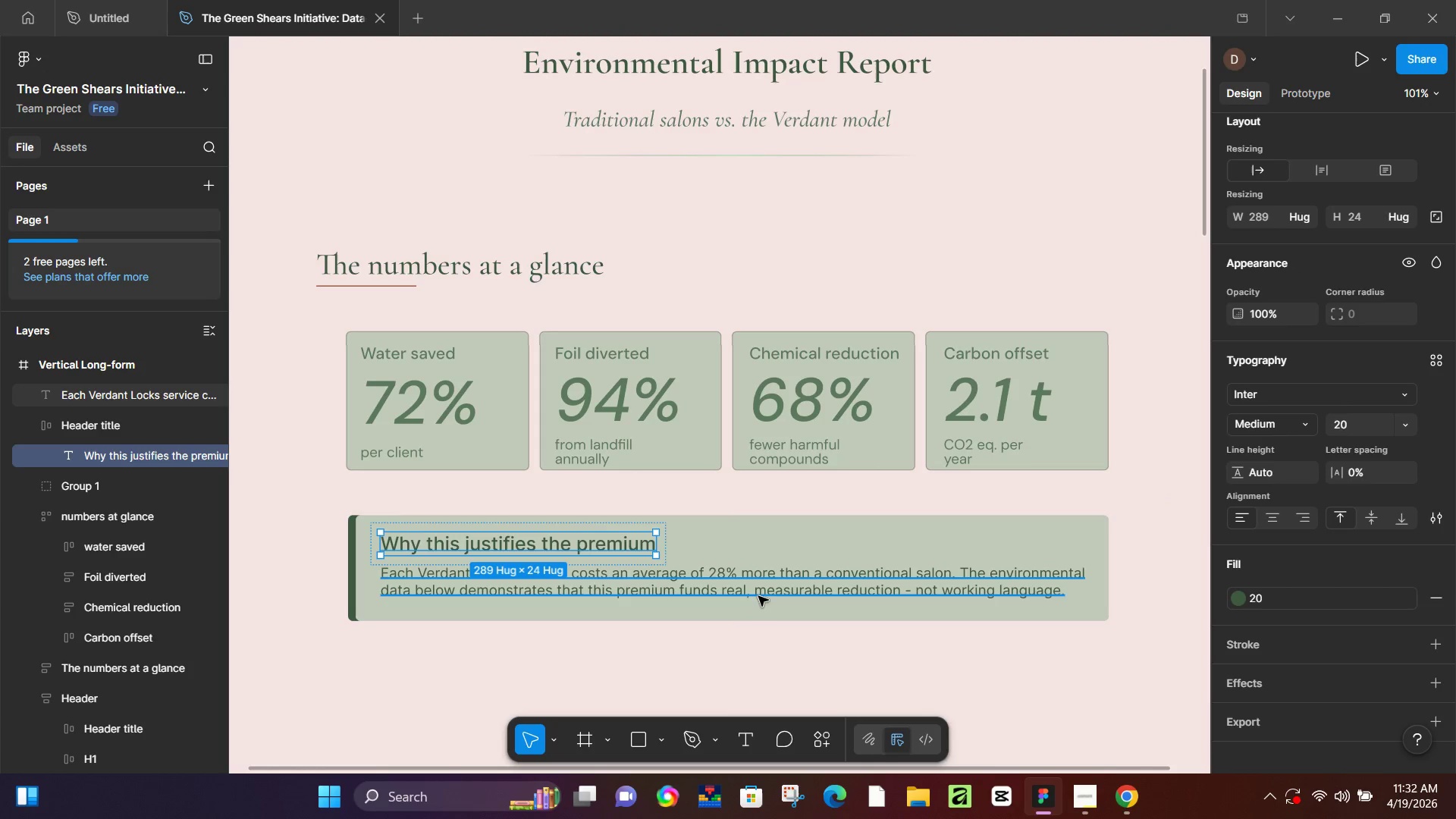 
left_click([759, 592])
 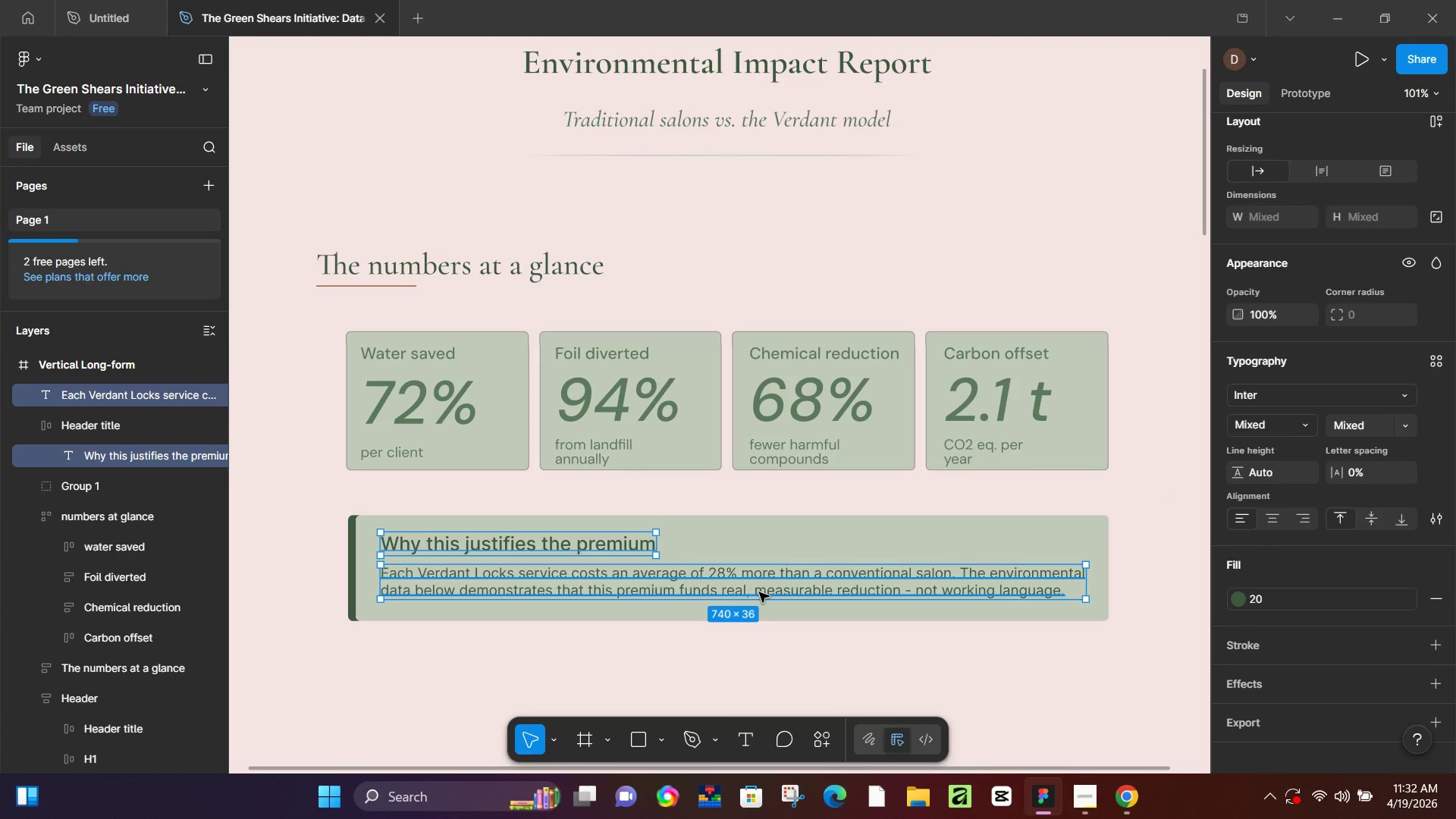 
key(Shift+A)
 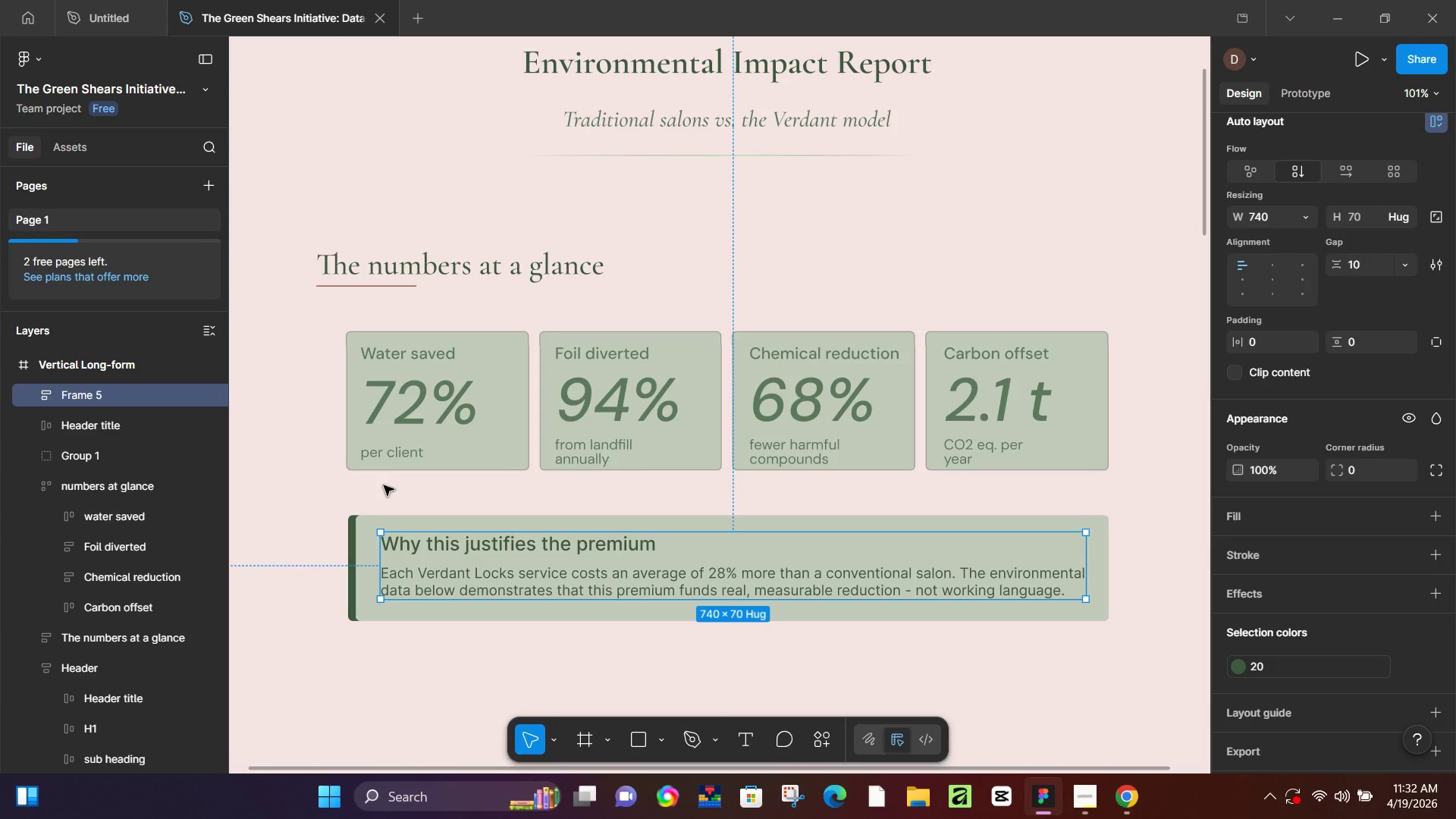 
left_click([364, 547])
 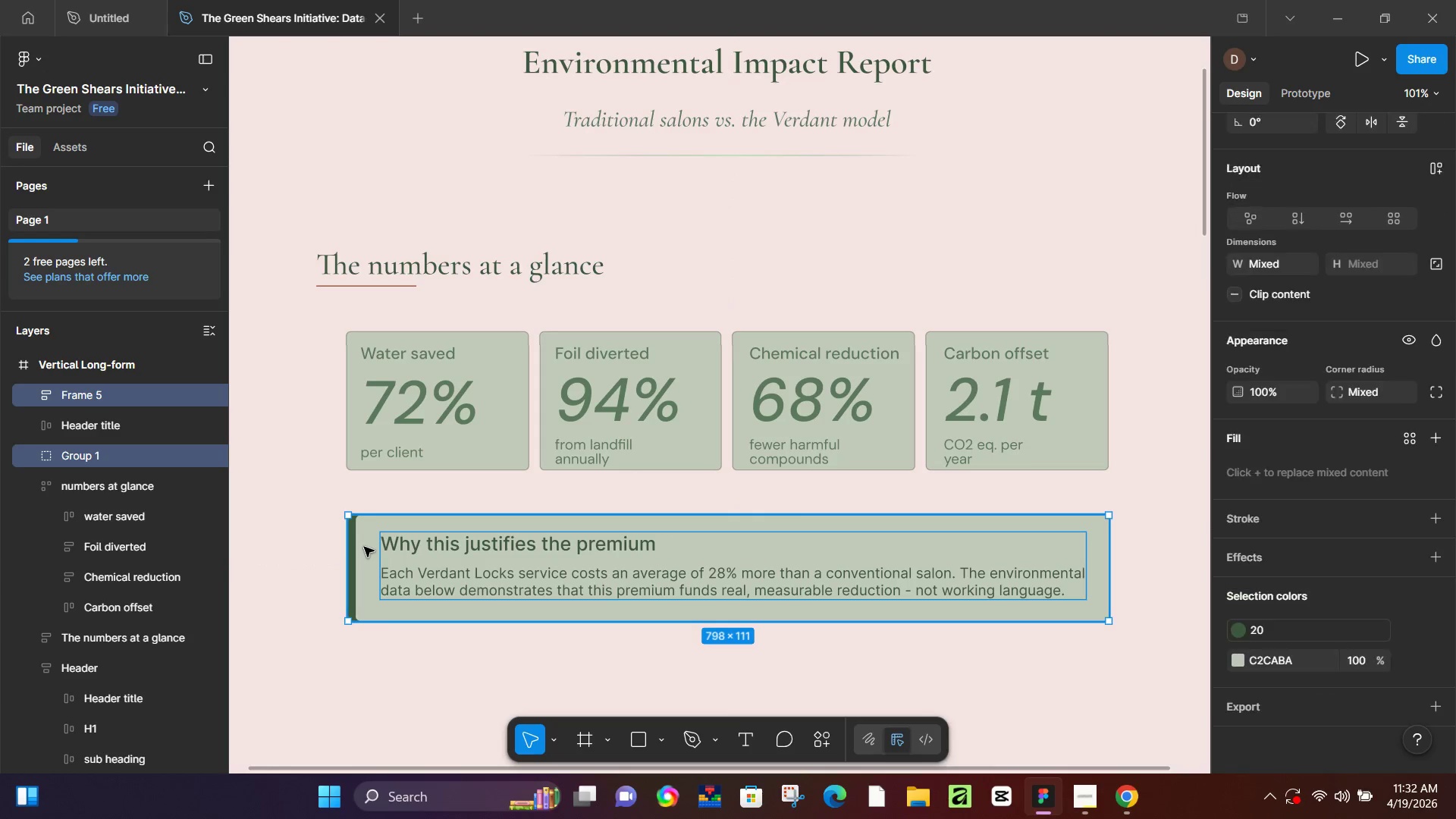 
key(Shift+A)
 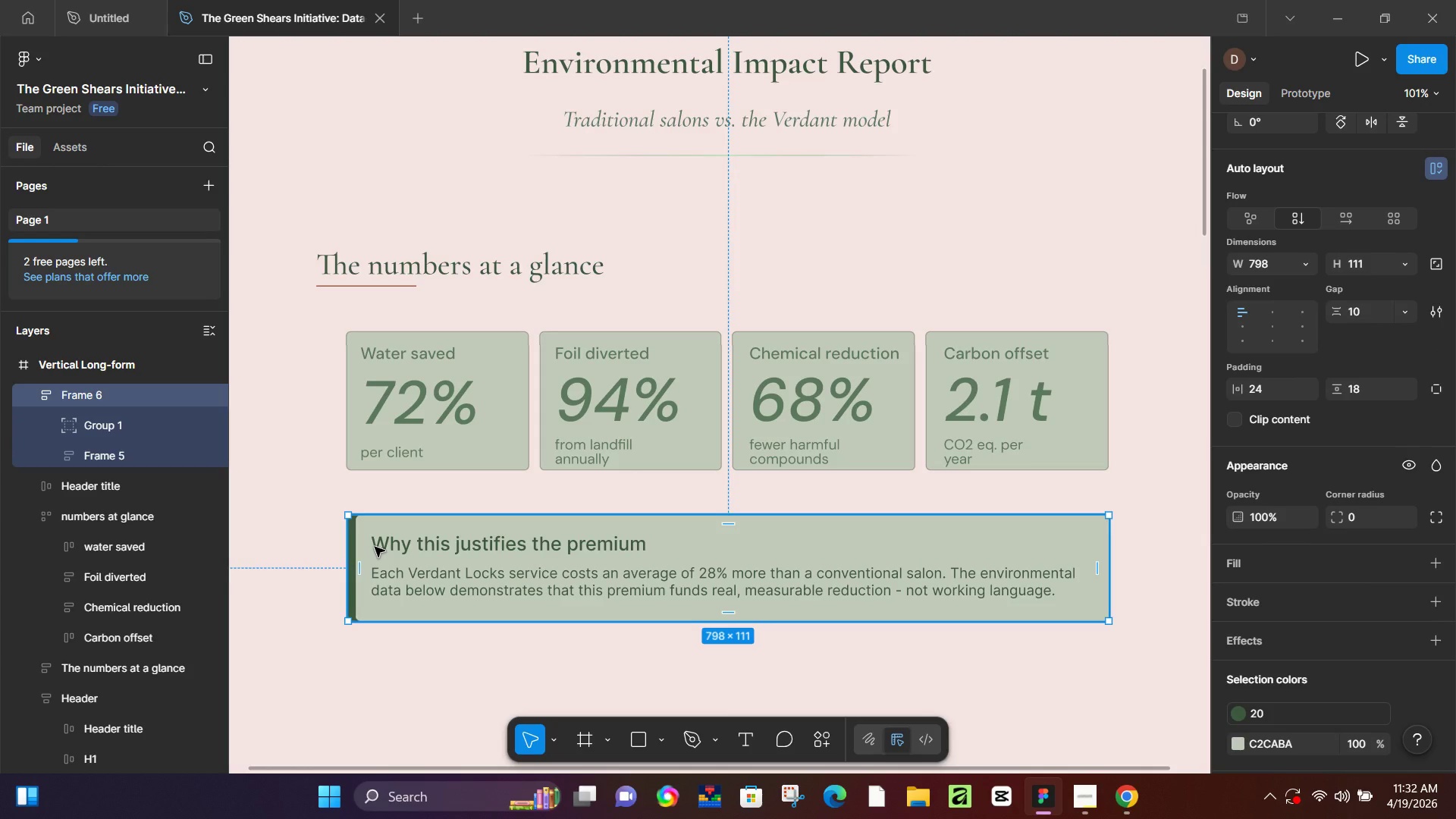 
hold_key(key=ShiftLeft, duration=0.97)
left_click([475, 457])
 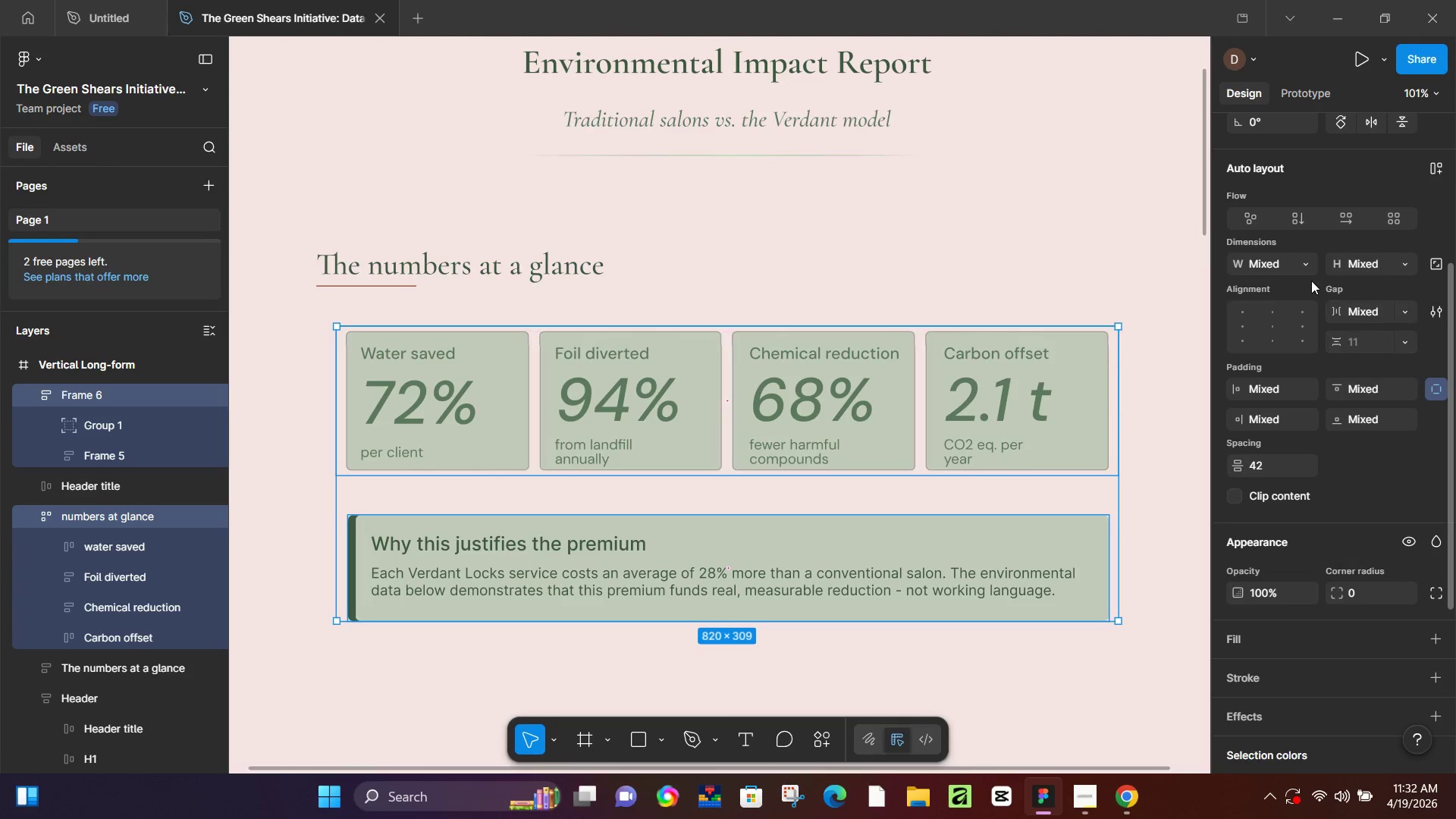 
scroll: coordinate [1309, 282], scroll_direction: up, amount: 3.0
 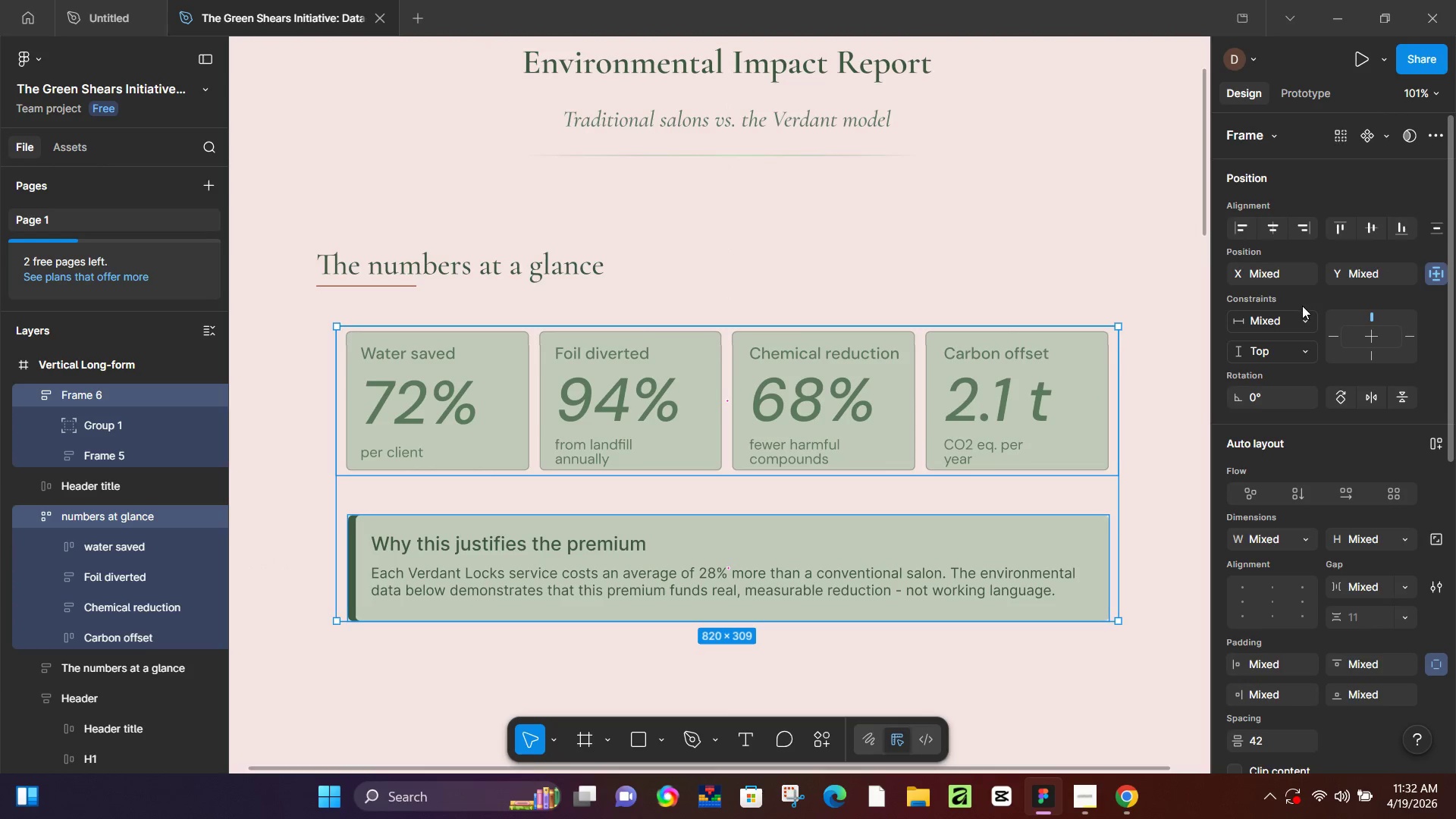 
key(Shift+A)
 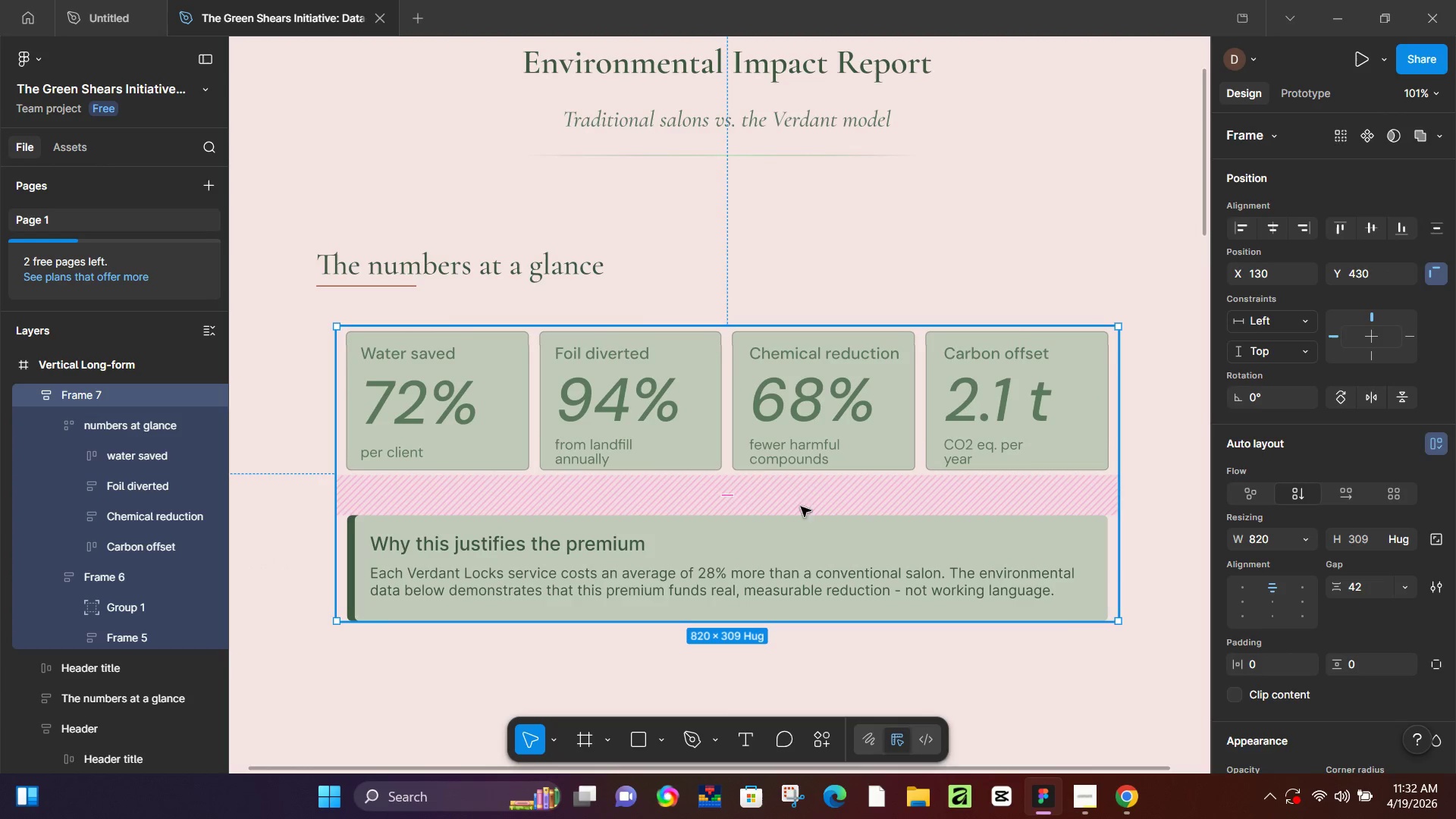 
left_click_drag(start_coordinate=[730, 497], to_coordinate=[757, 477])
 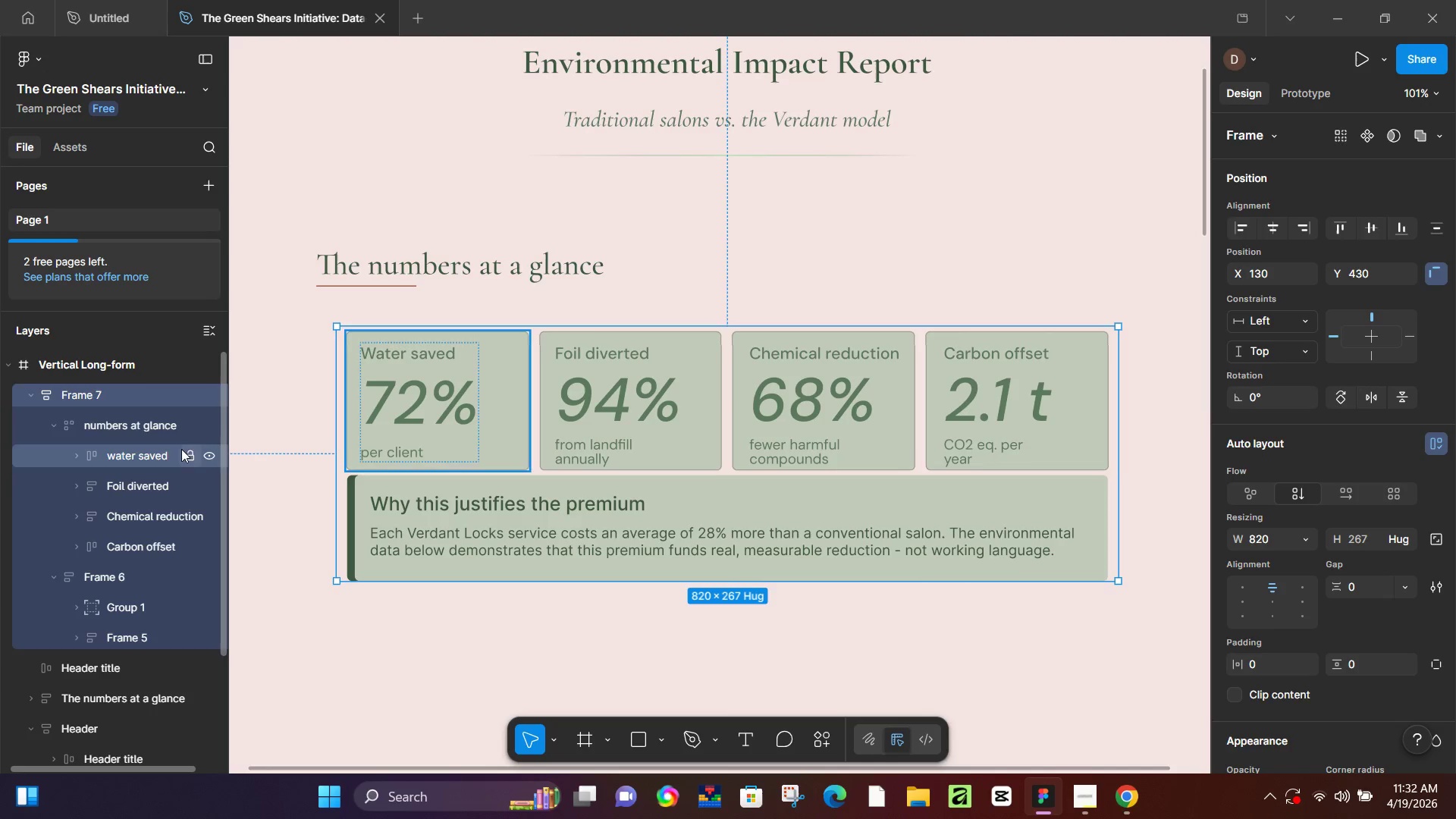 
double_click([125, 400])
 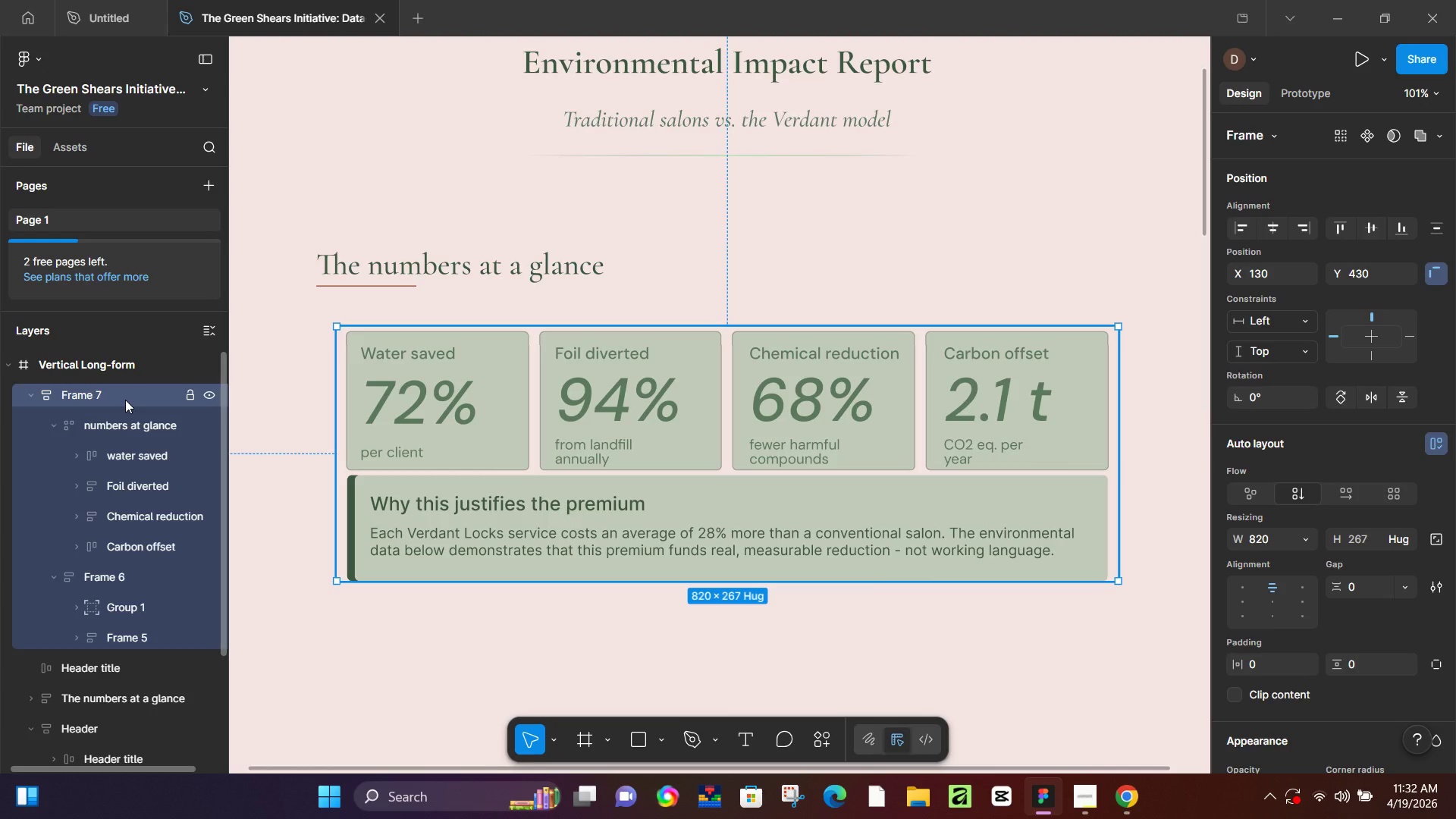 
scroll: coordinate [127, 414], scroll_direction: up, amount: 3.0
 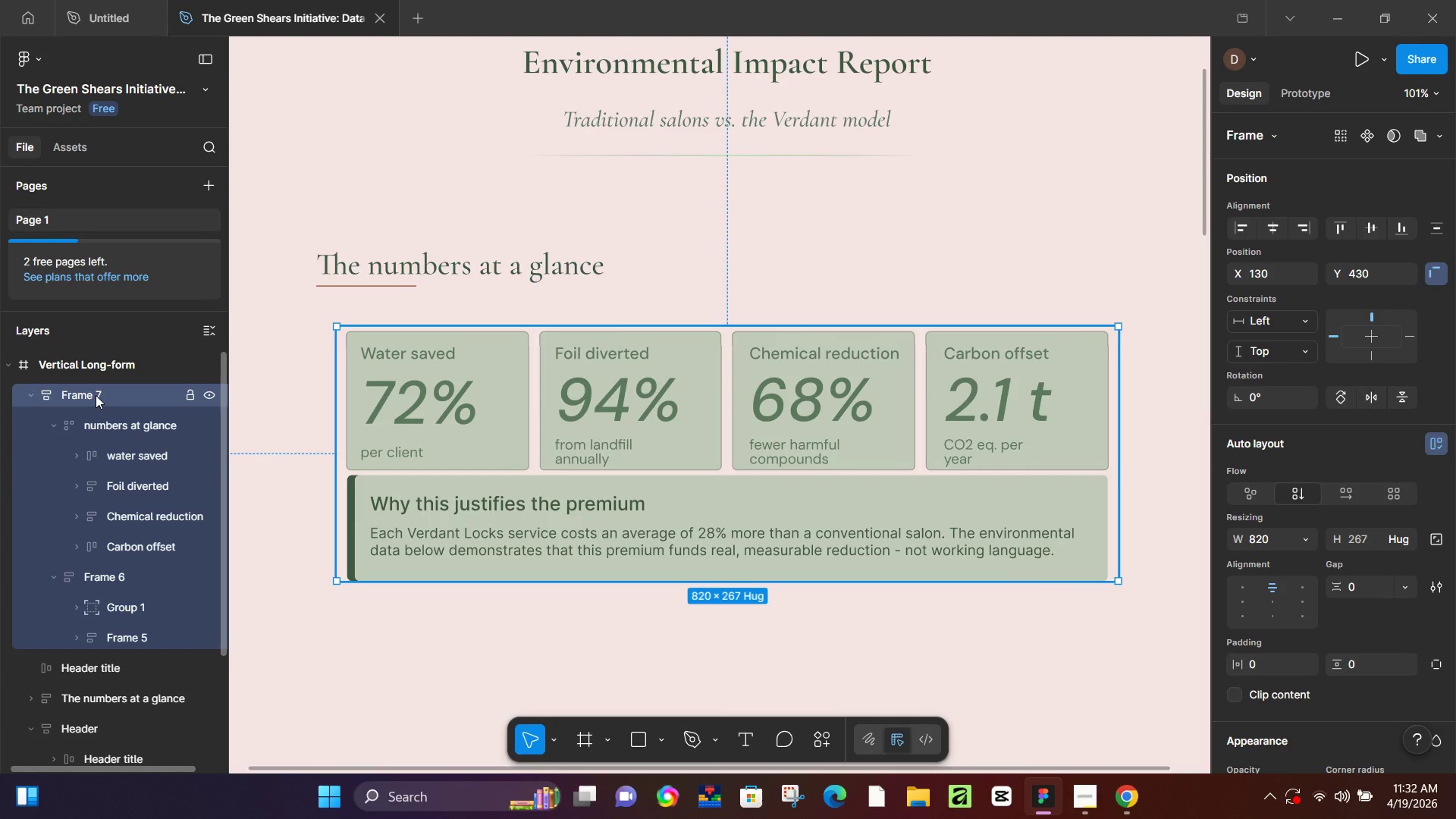 
double_click([96, 395])
 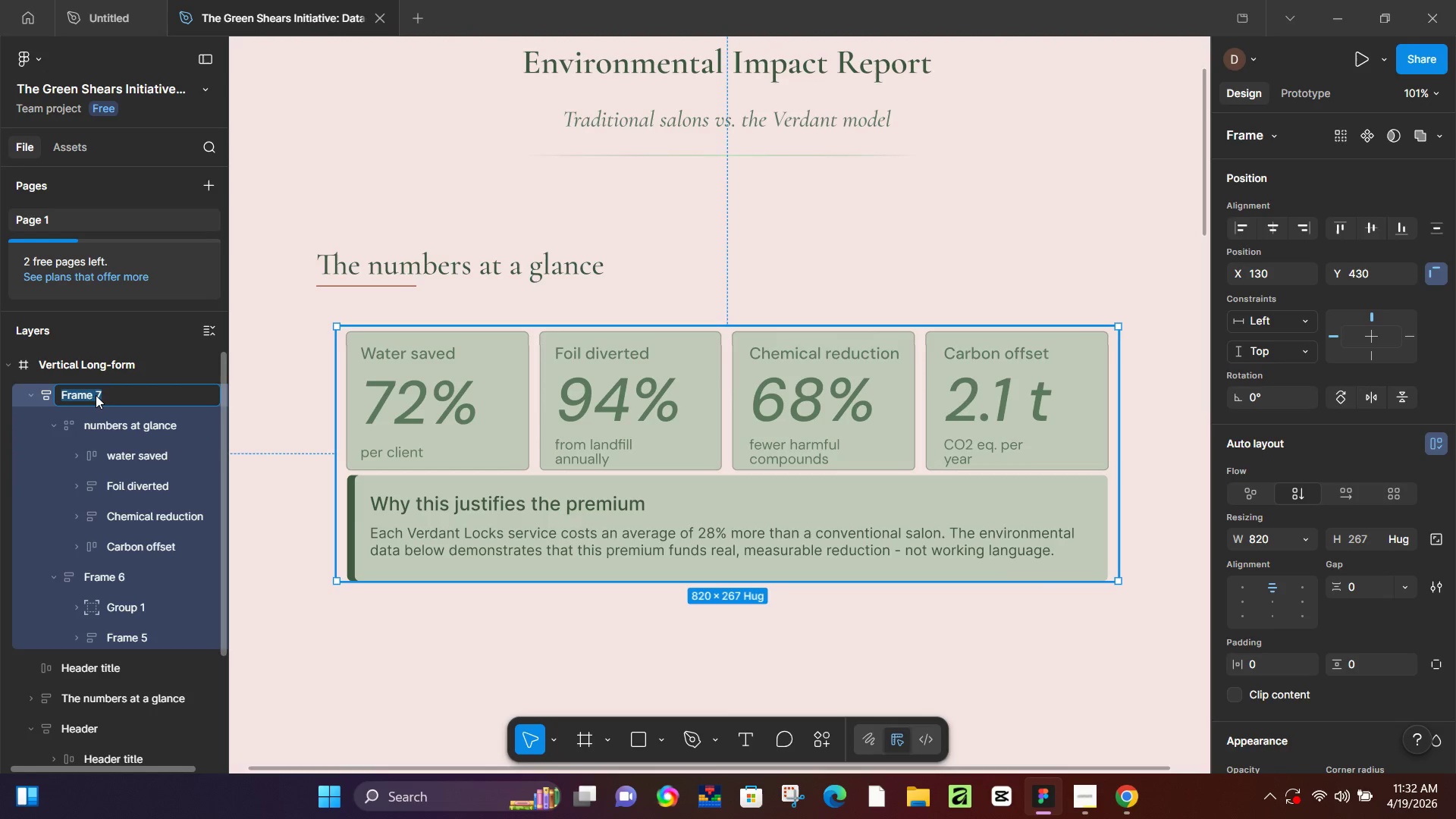 
type(numbers at a glacn)
key(Backspace)
key(Backspace)
type(nce)
 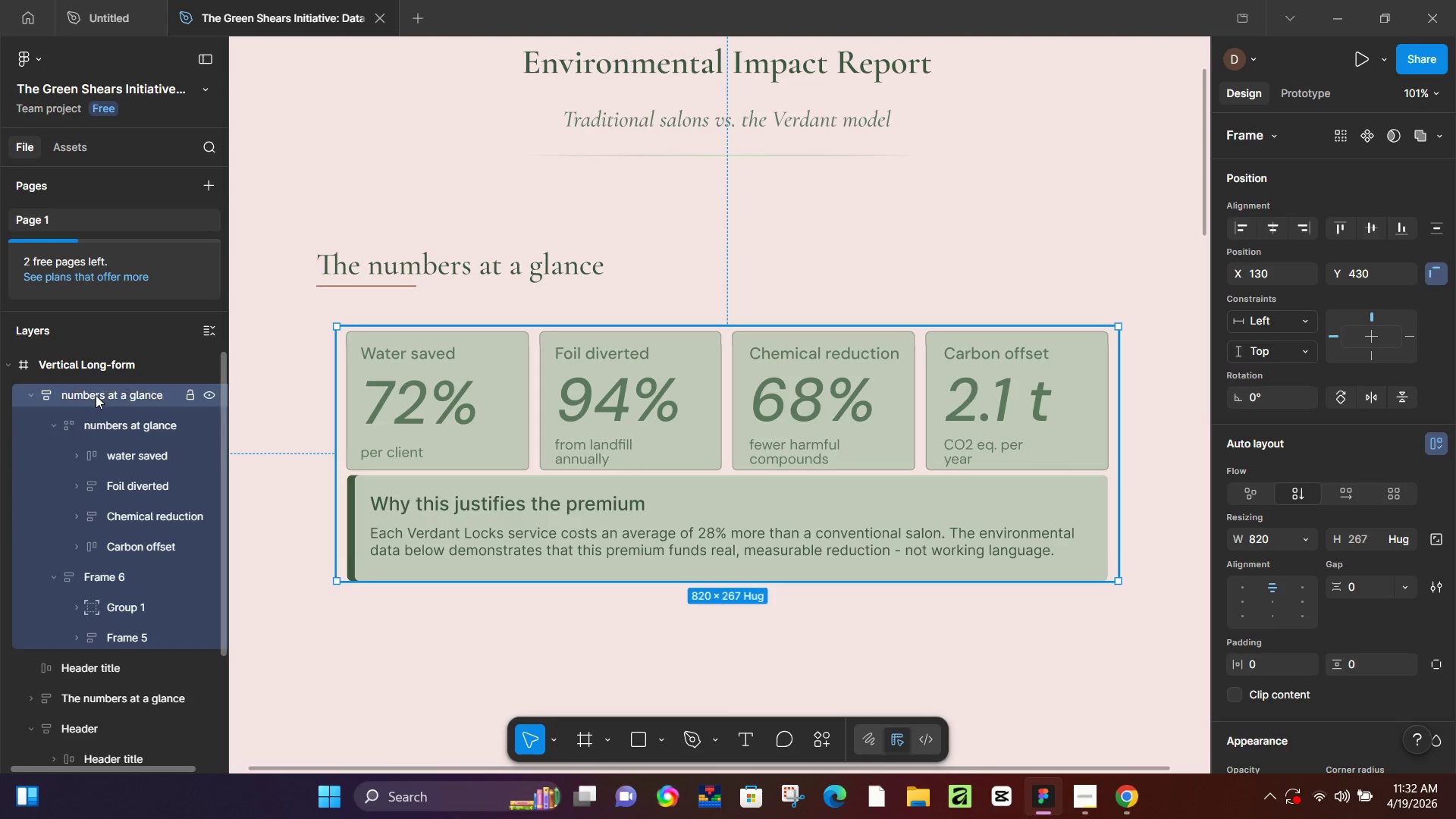 
key(Enter)
 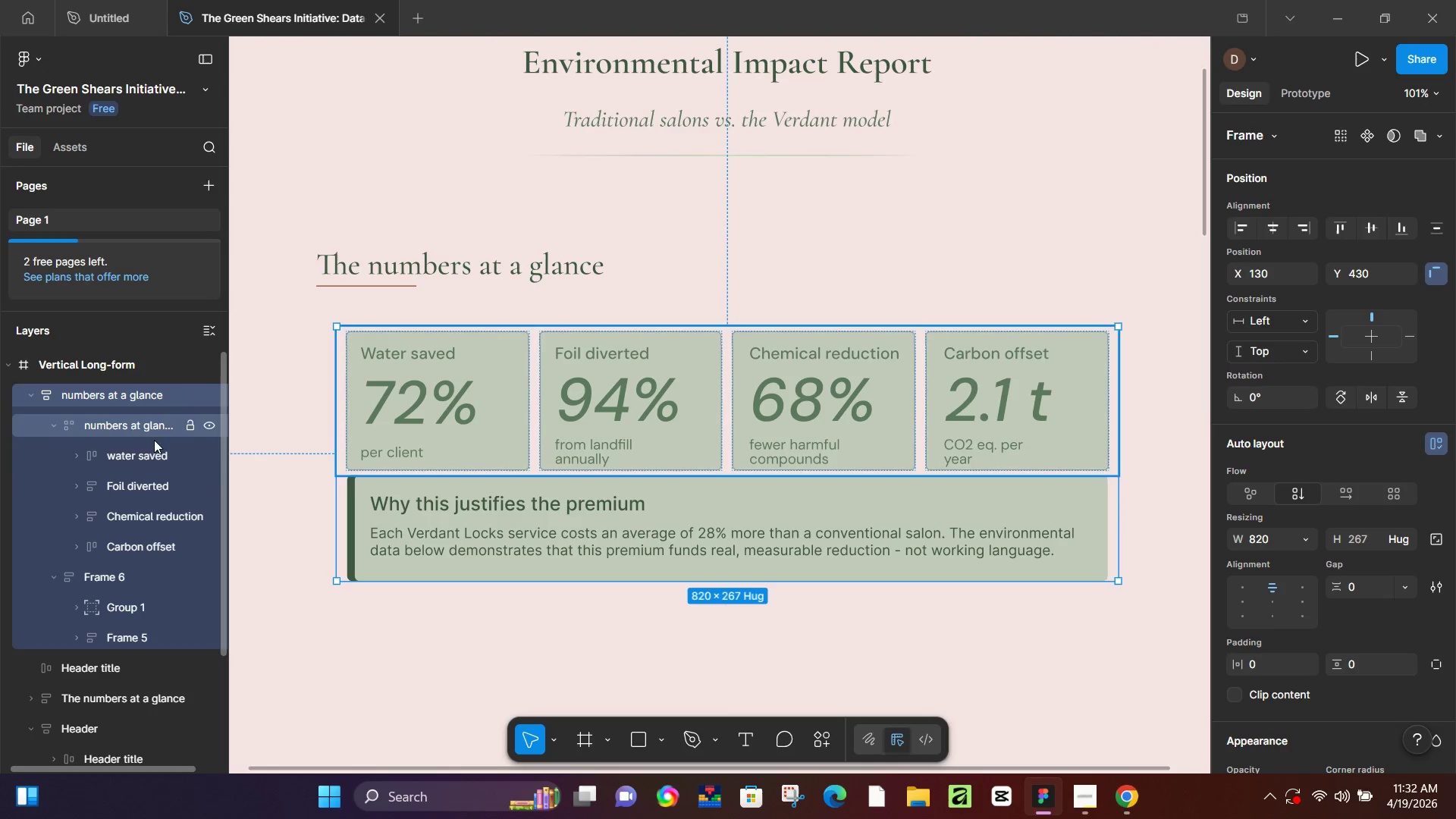 
left_click([216, 460])
 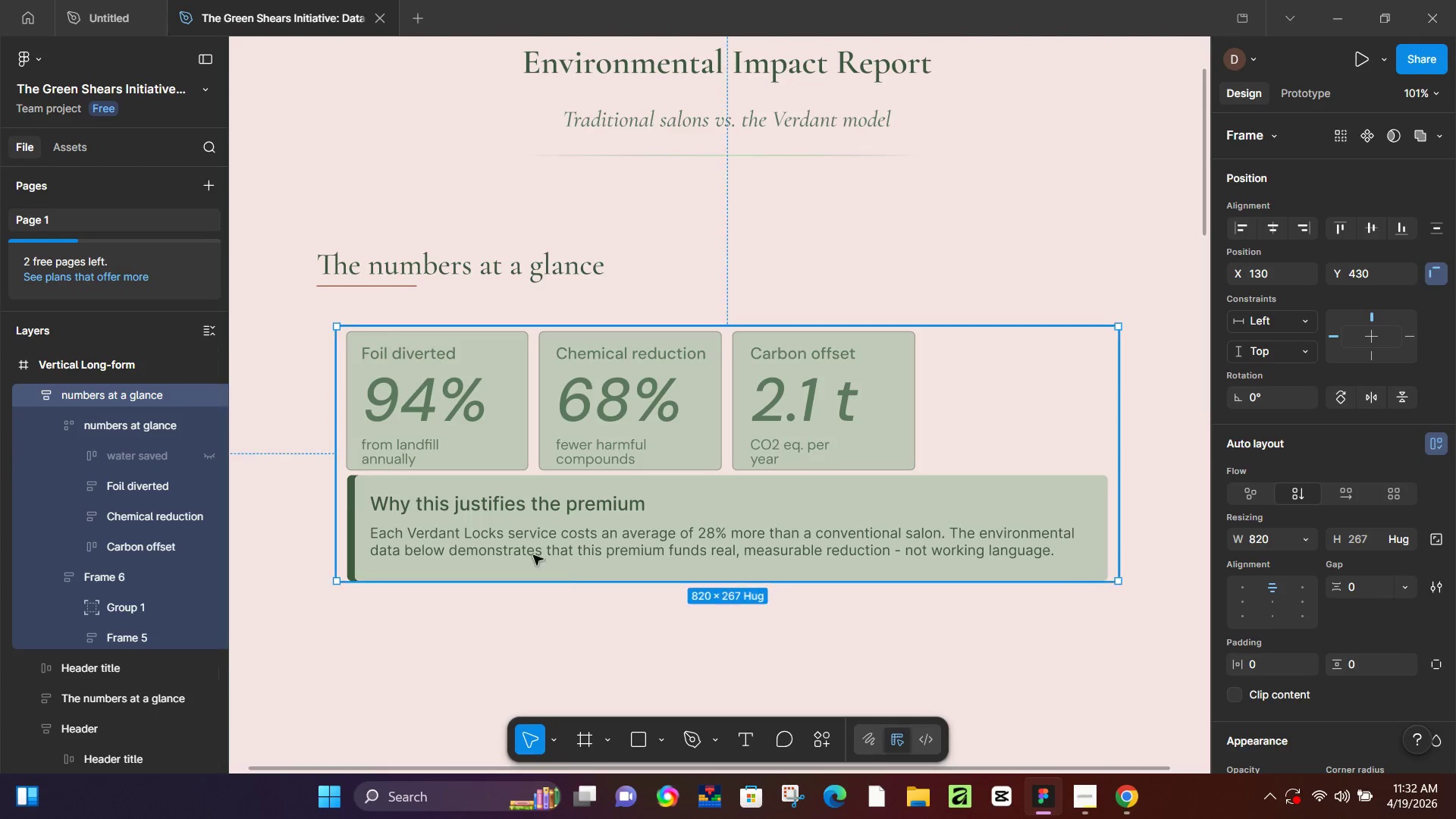 
hold_key(key=ControlLeft, duration=0.47)
scroll: coordinate [593, 566], scroll_direction: down, amount: 5.0
 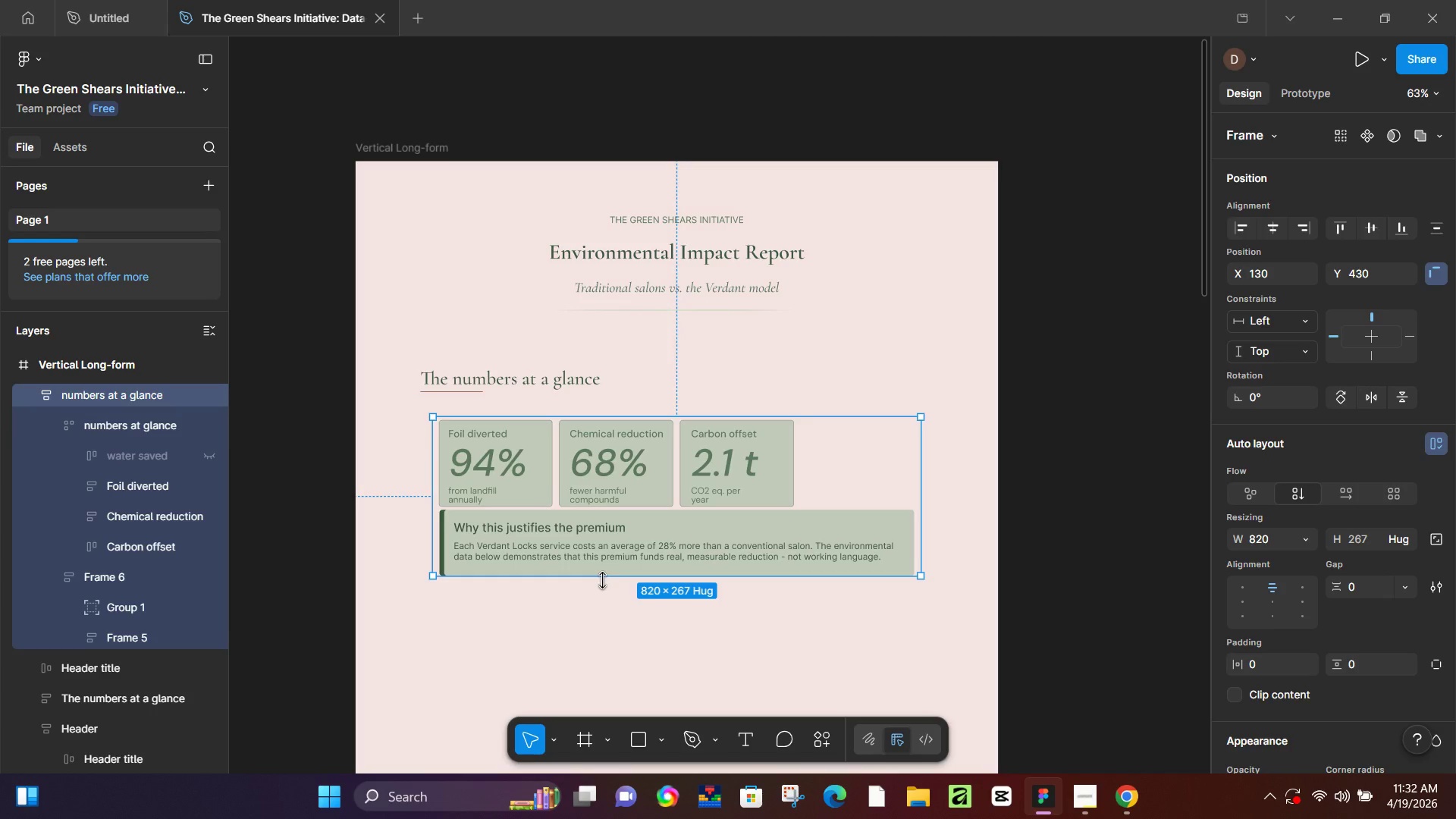 
key(Control+Z)
 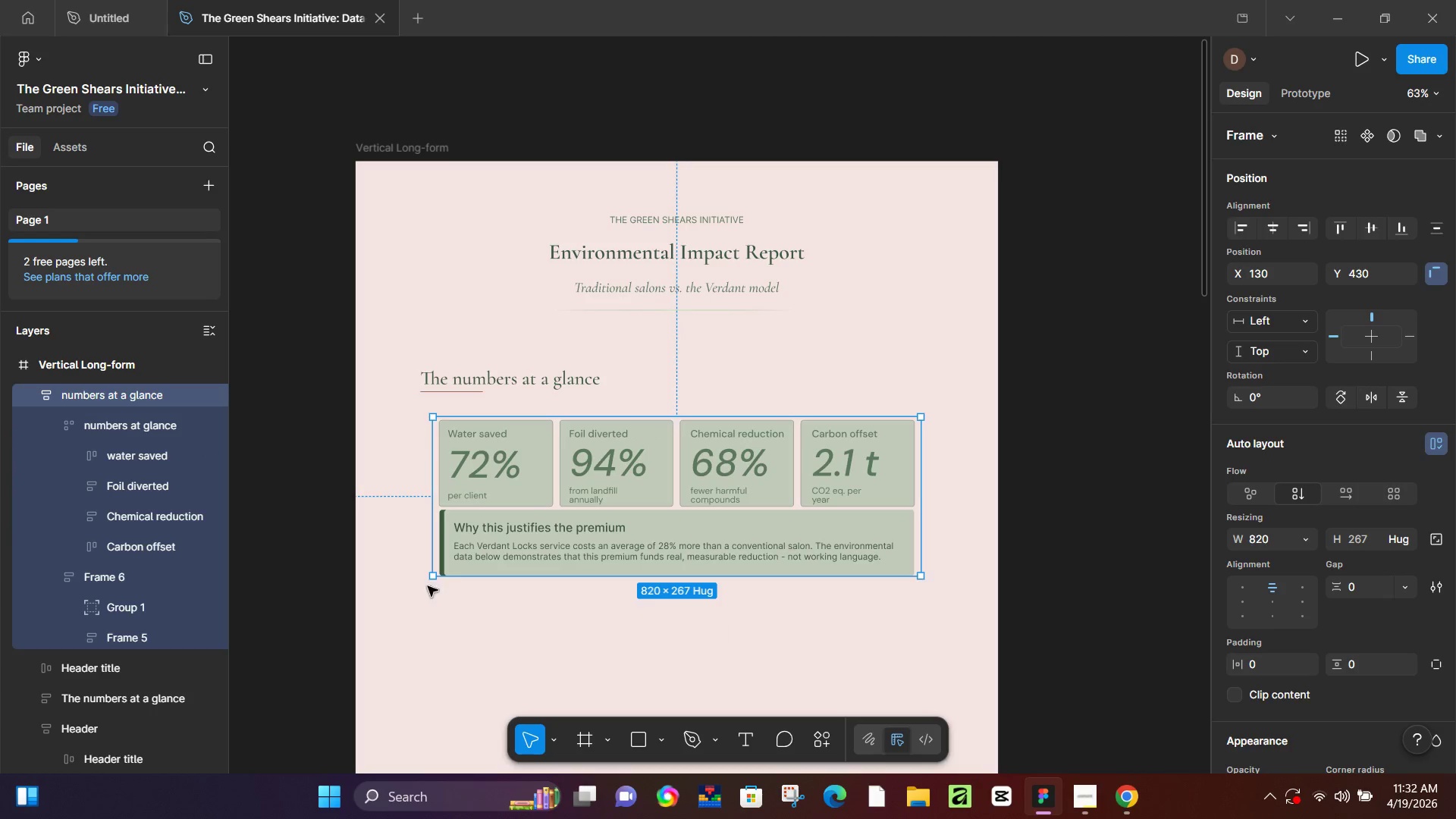 
scroll: coordinate [94, 410], scroll_direction: up, amount: 6.0
 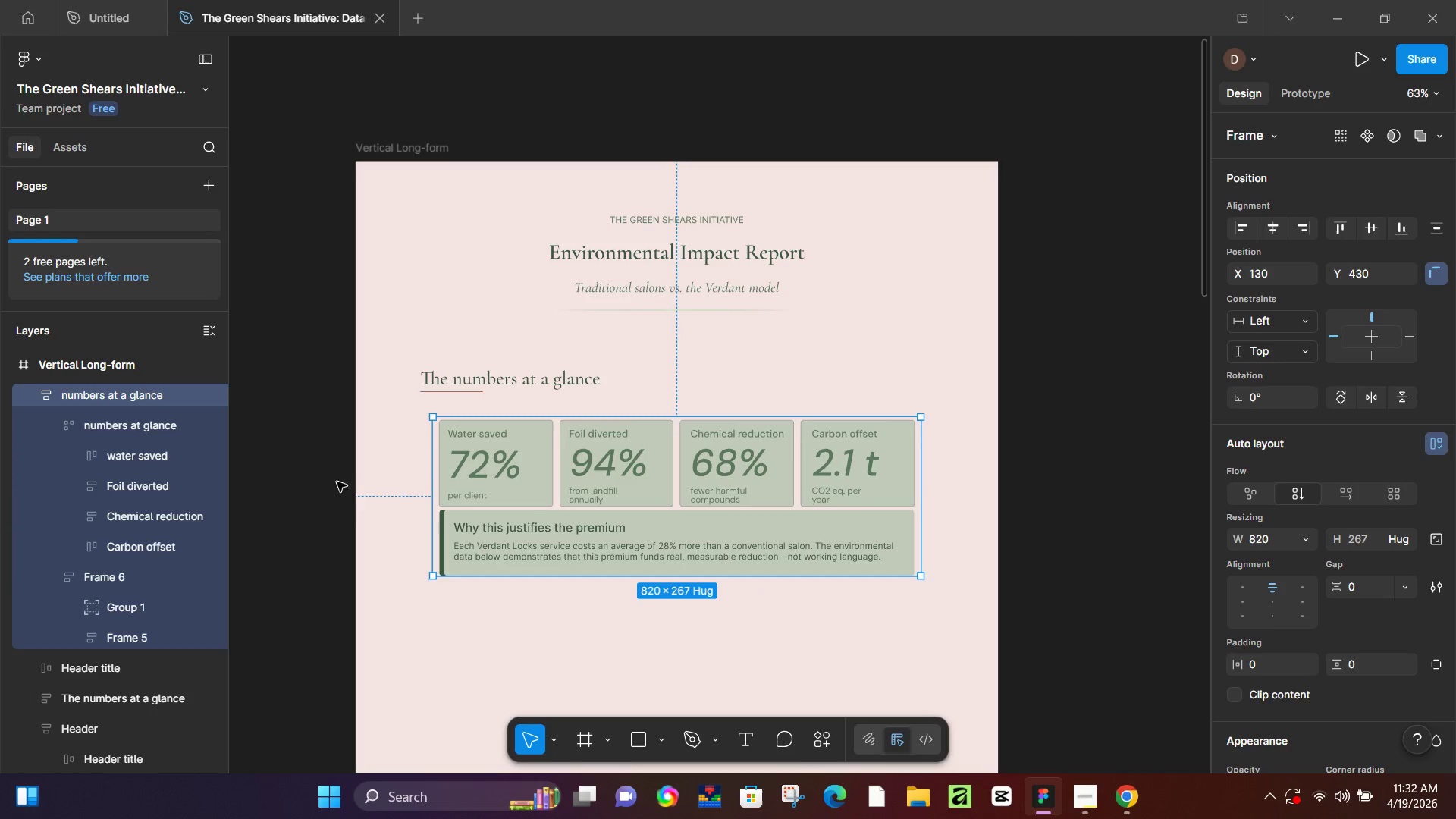 
left_click([321, 489])
 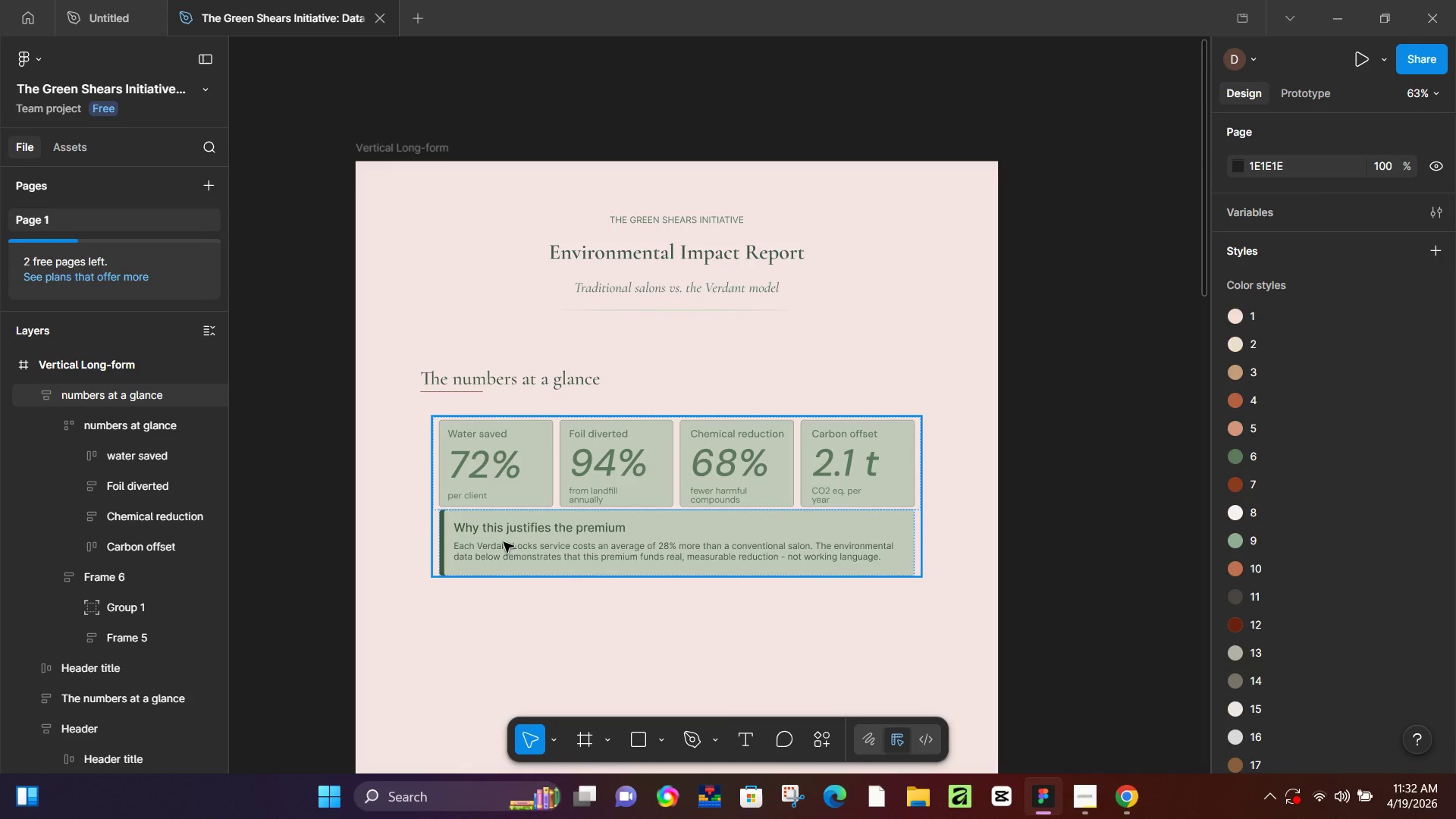 
wait(5.38)
 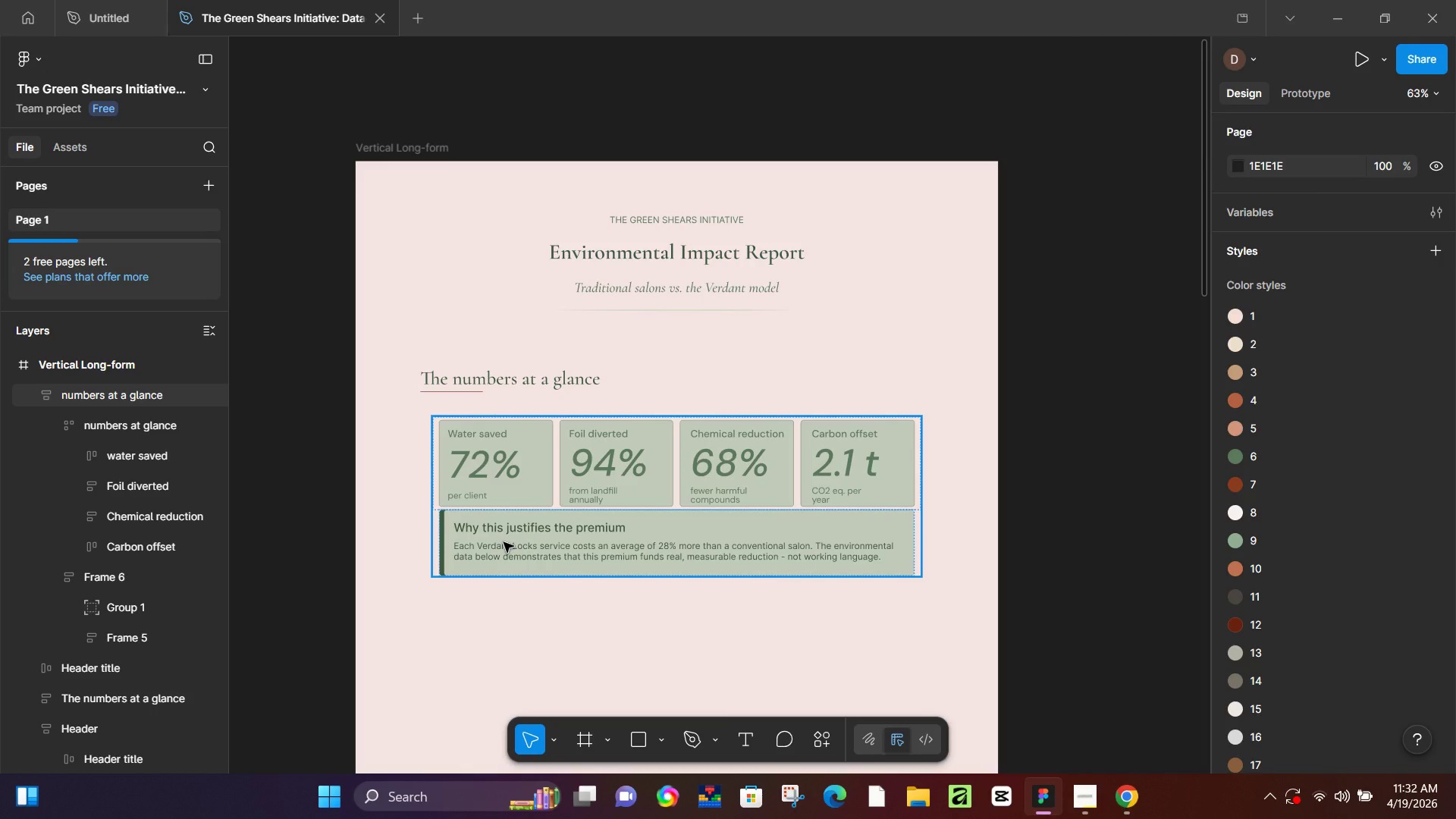 
hold_key(key=ControlLeft, duration=0.5)
 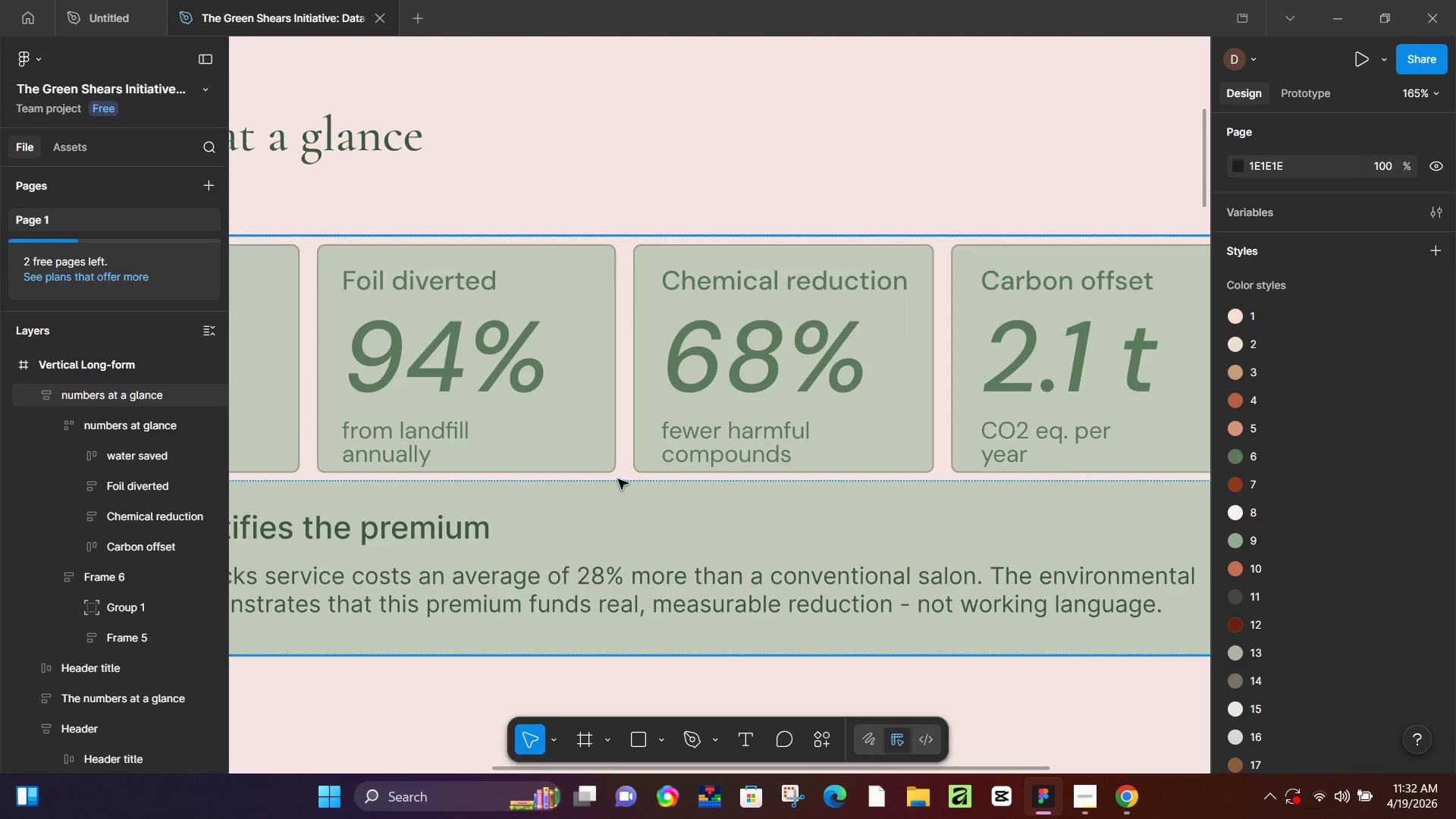 
hold_key(key=ControlLeft, duration=5.36)
 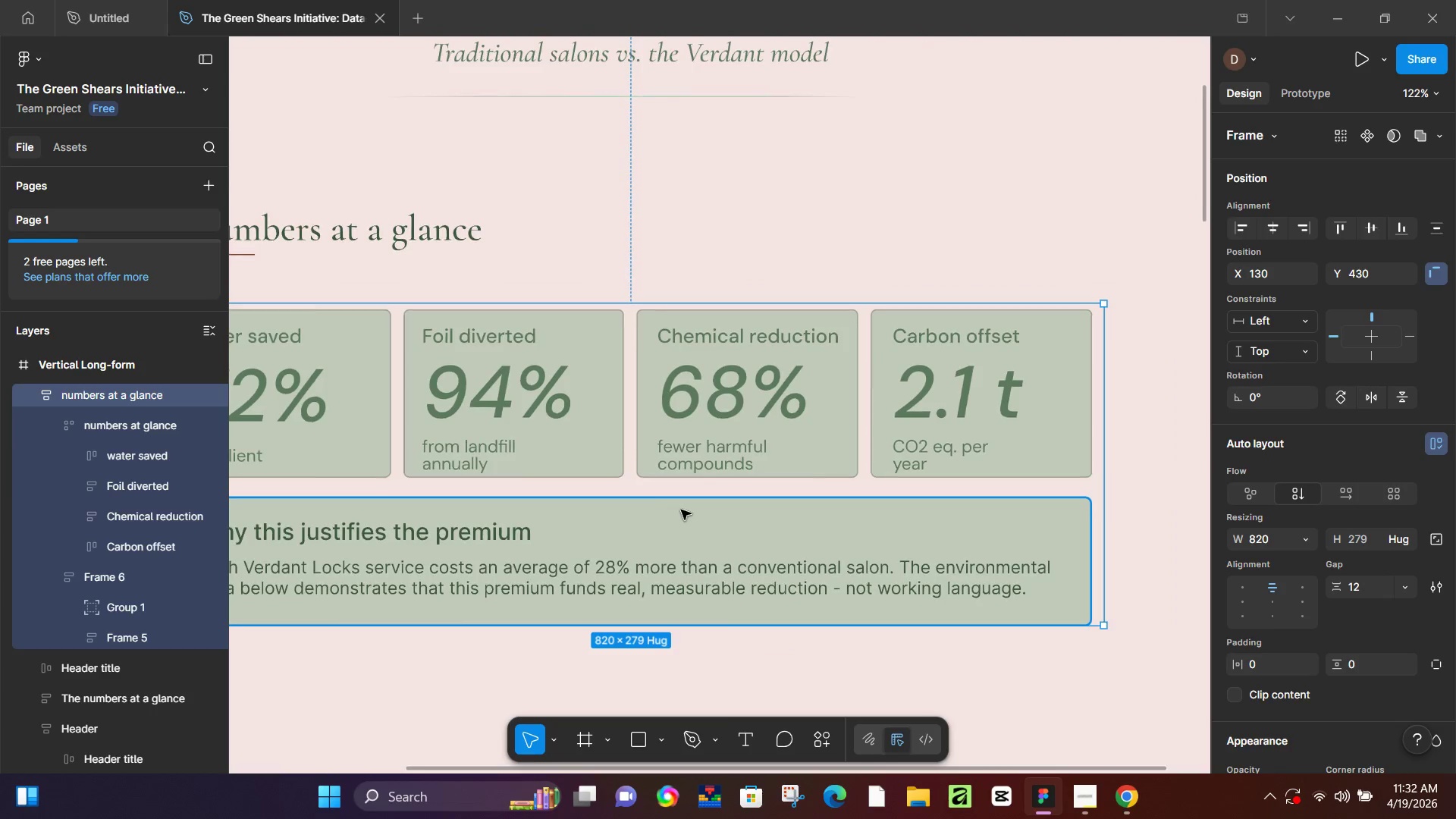 
scroll: coordinate [708, 527], scroll_direction: up, amount: 7.0
 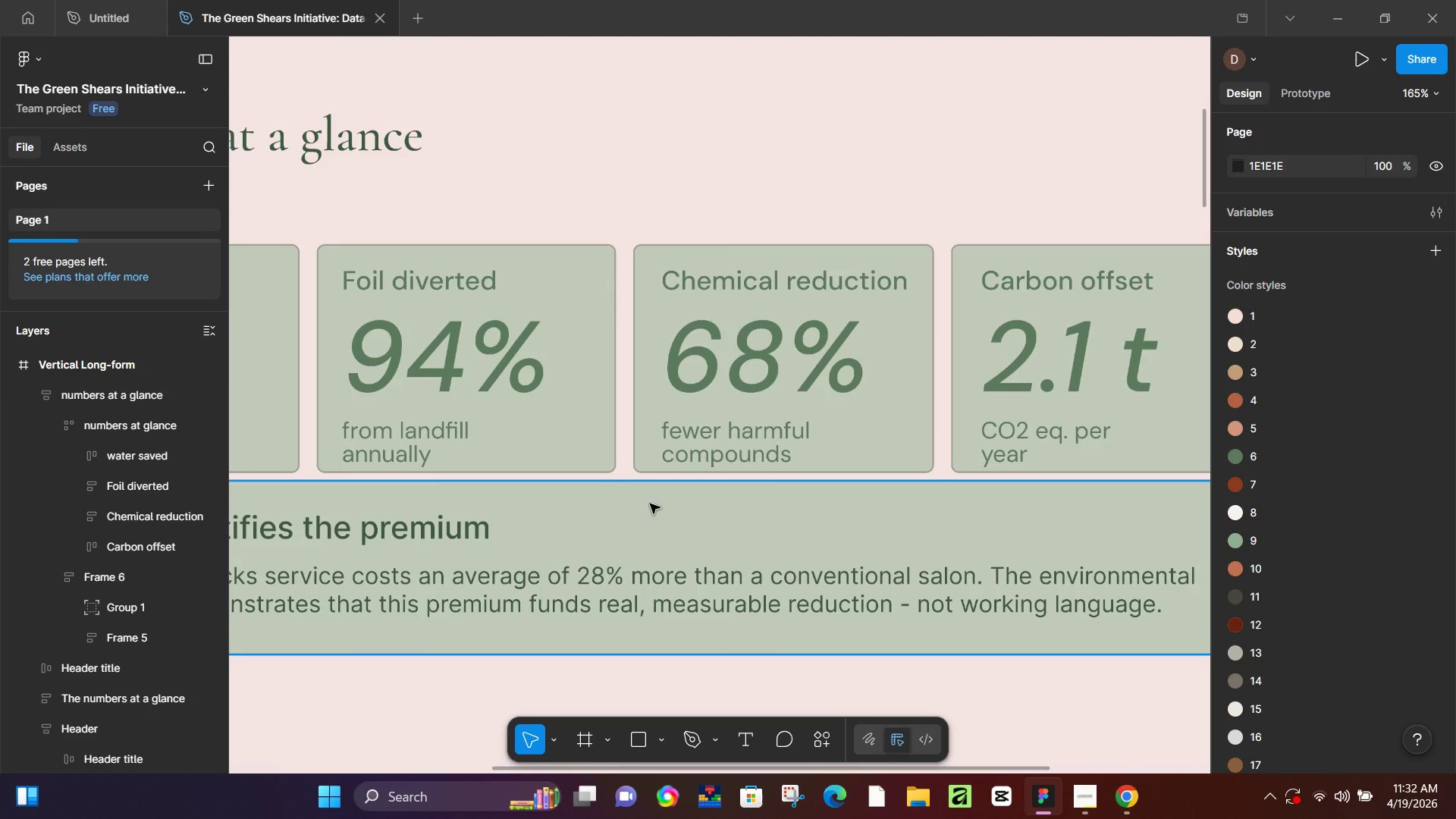 
left_click([618, 479])
 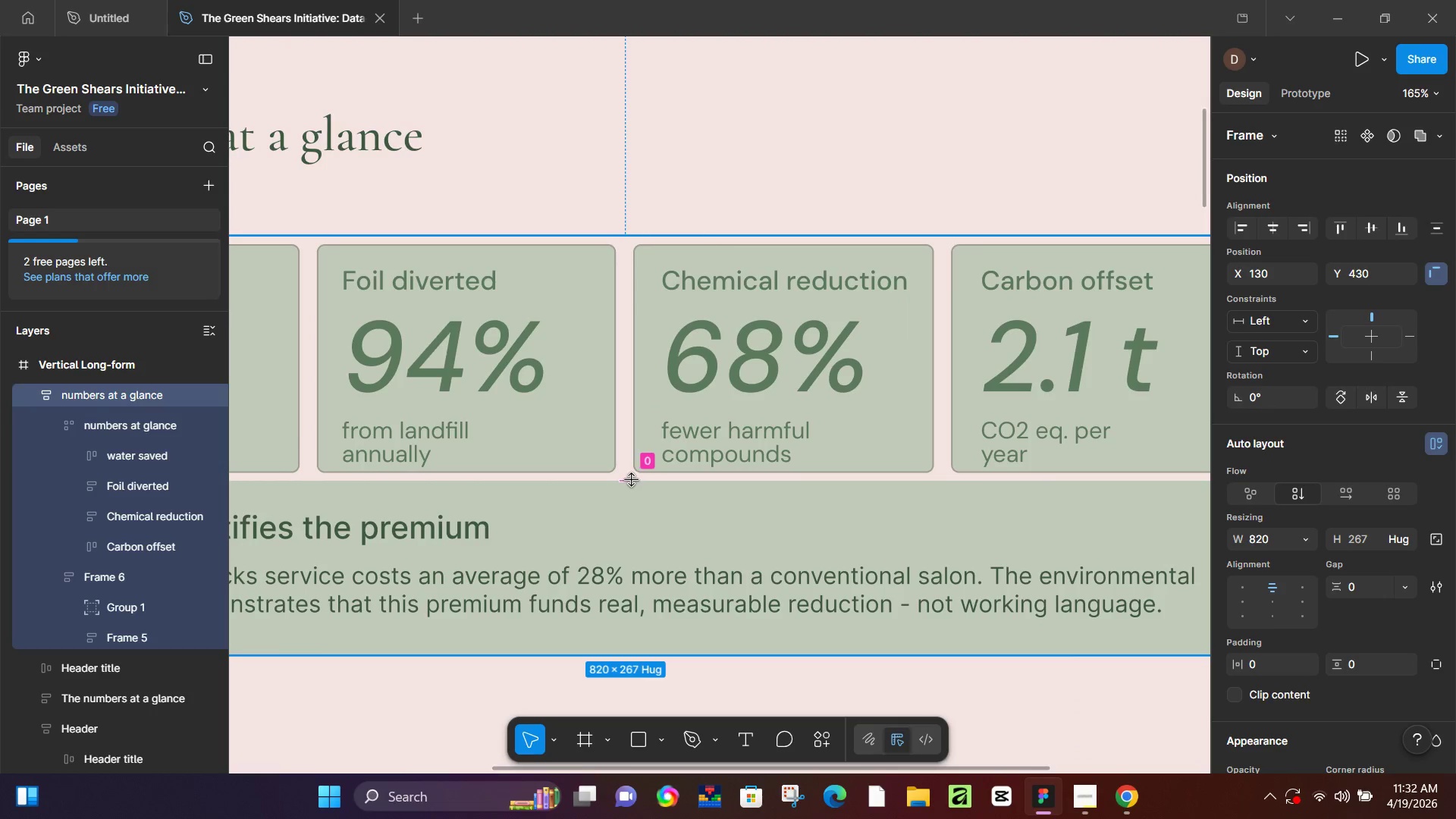 
left_click_drag(start_coordinate=[629, 480], to_coordinate=[644, 489])
 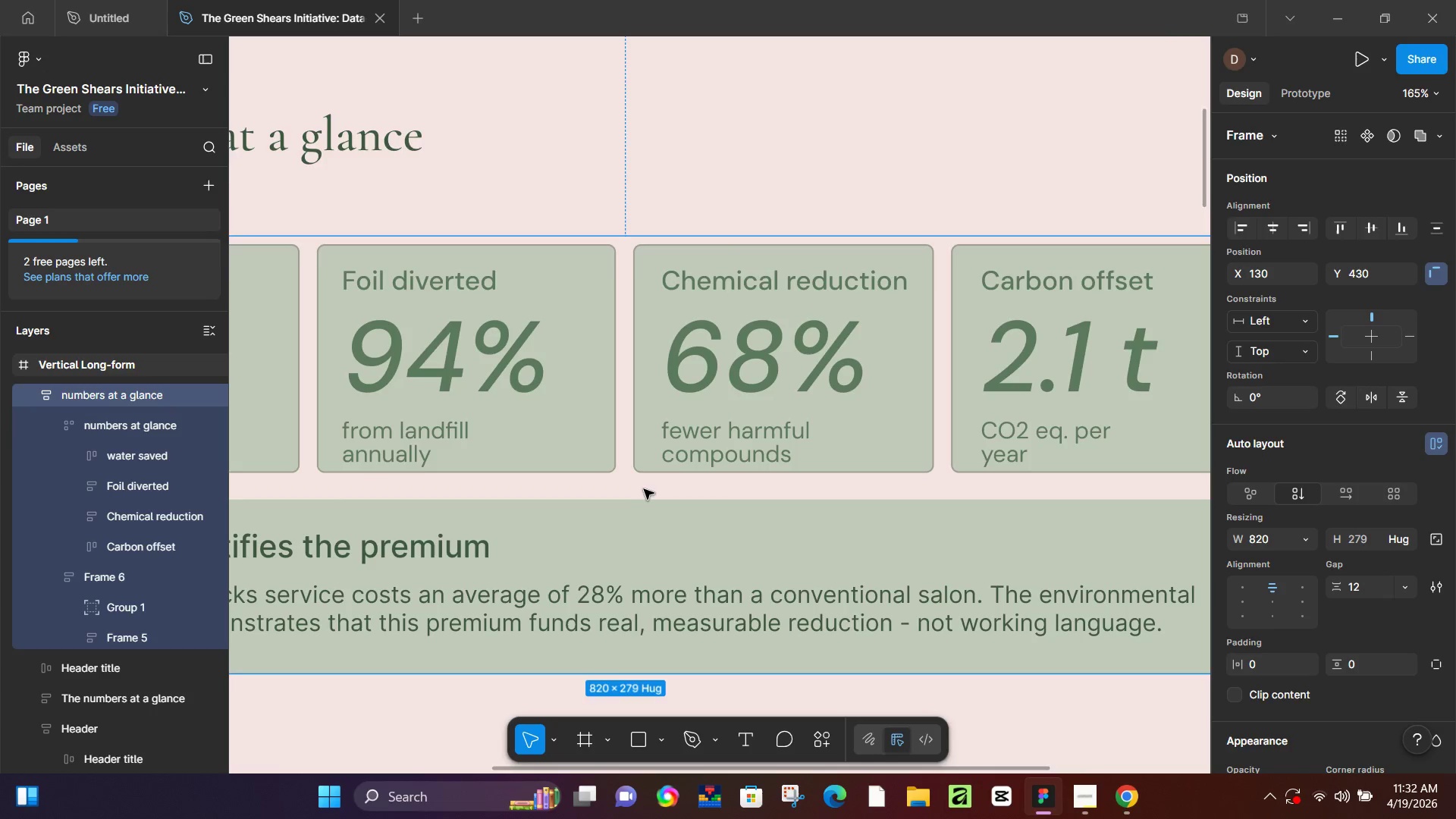 
hold_key(key=ControlLeft, duration=0.97)
scroll: coordinate [681, 510], scroll_direction: down, amount: 11.0
 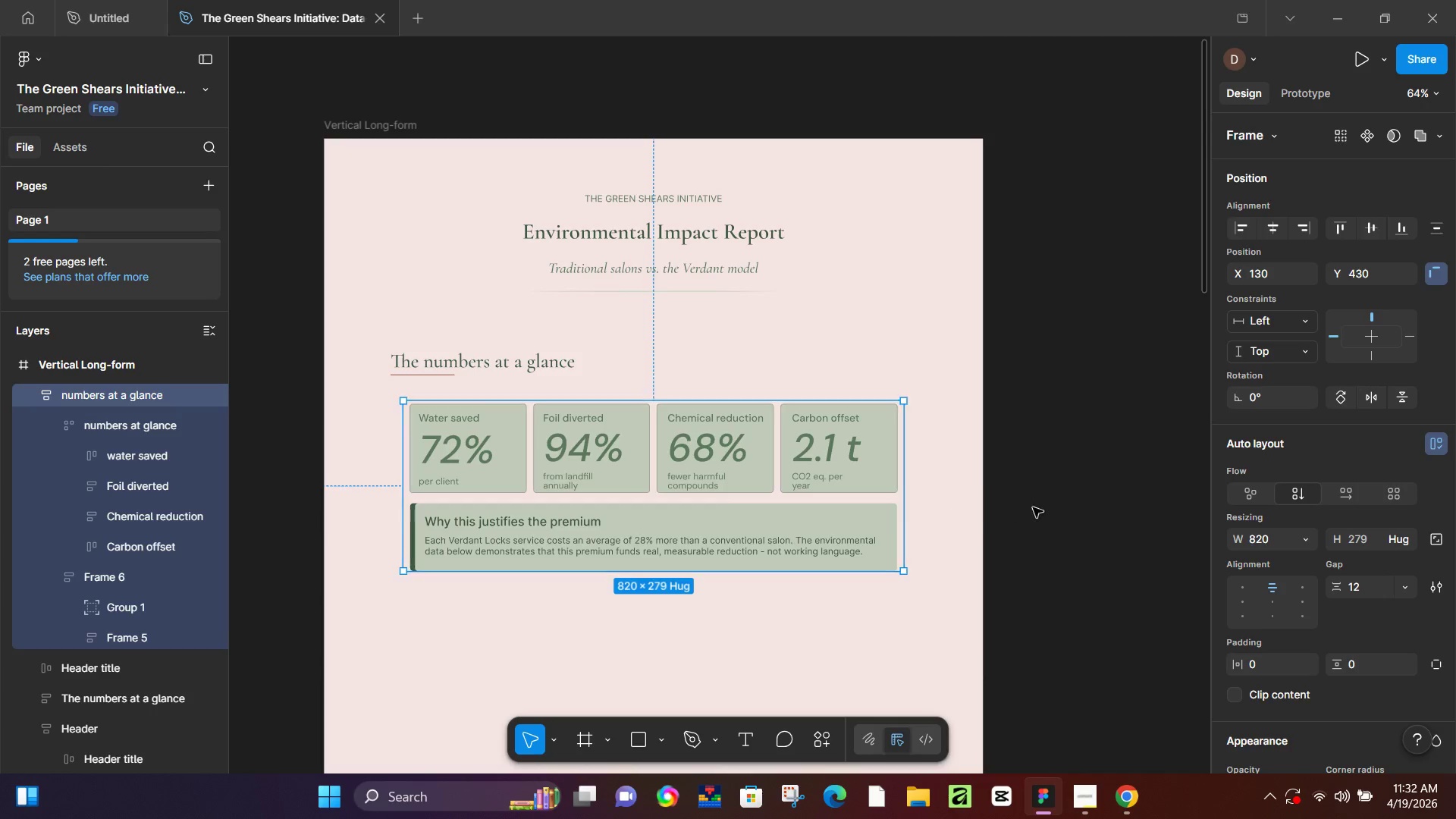 
left_click([1043, 504])
 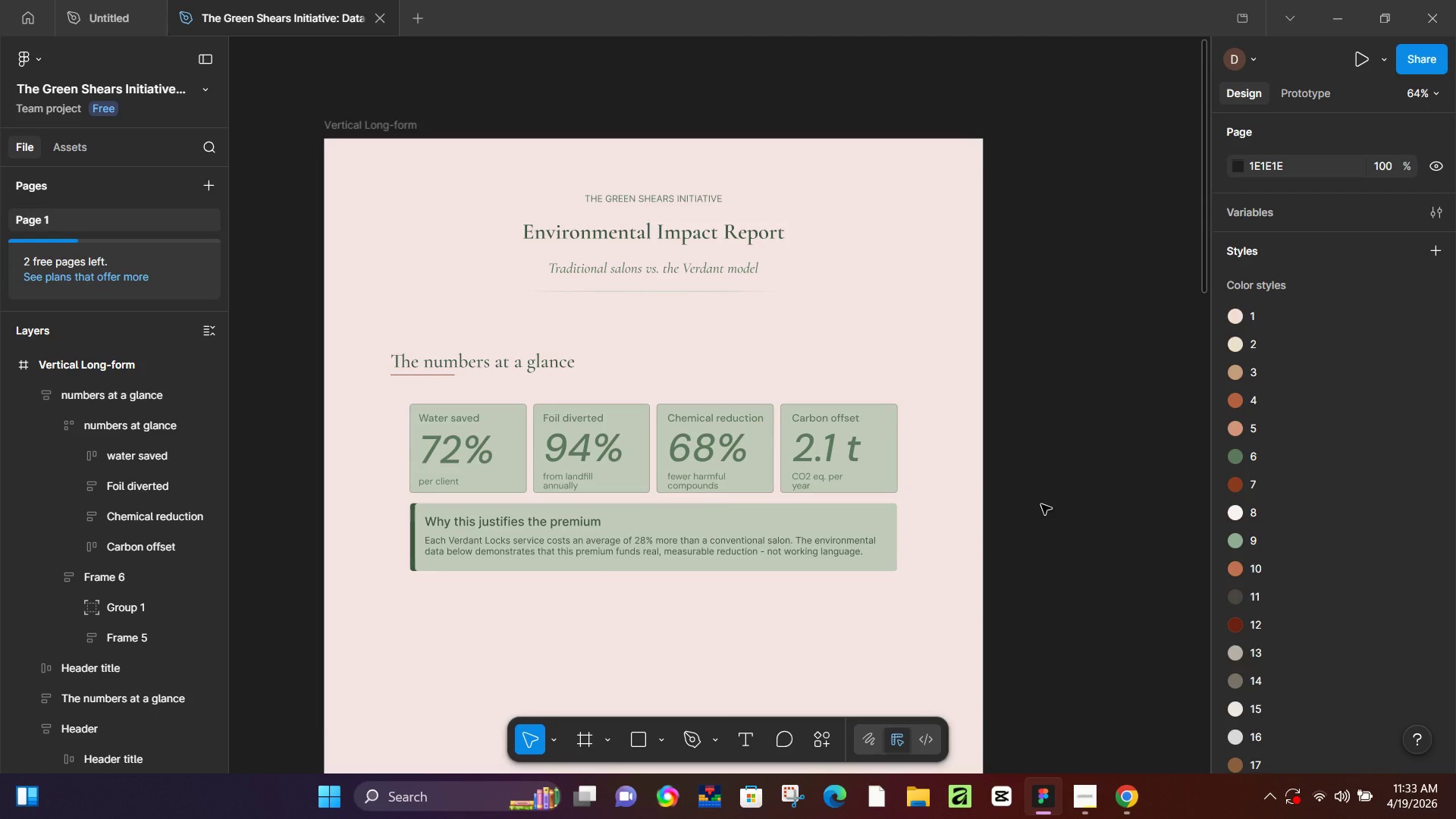 
wait(5.3)
 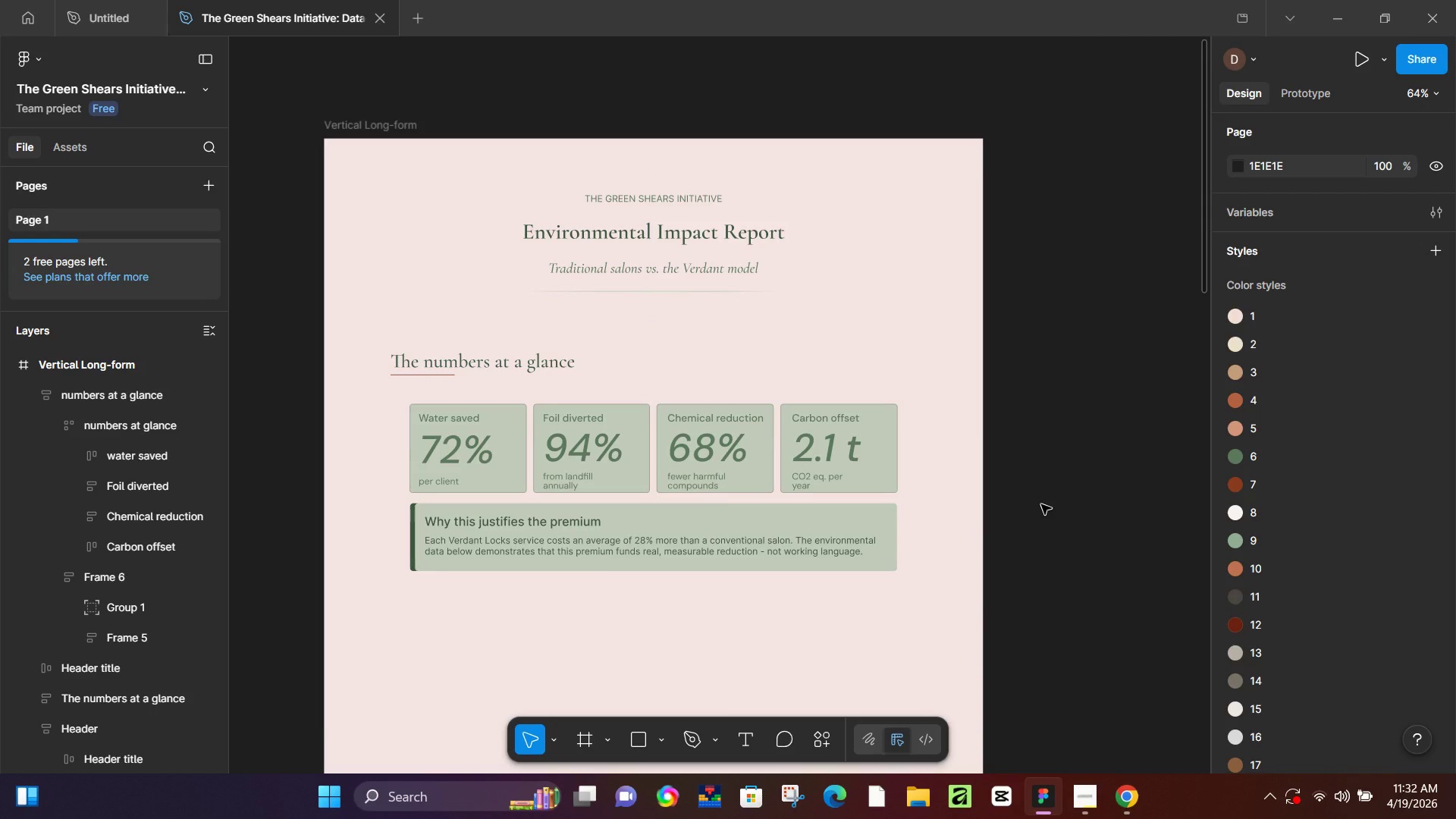 
left_click([1121, 791])
 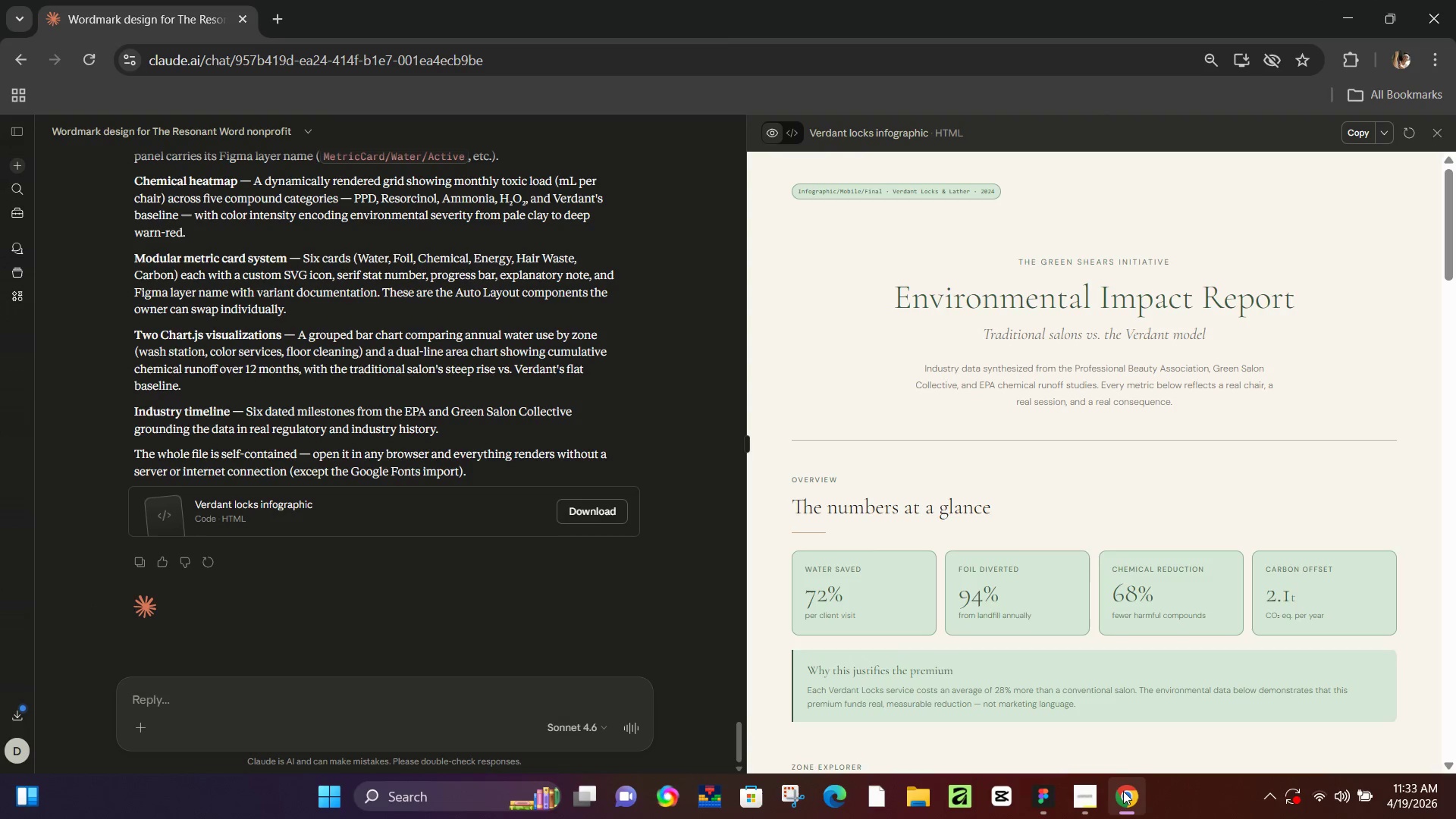 
left_click([1124, 792])
 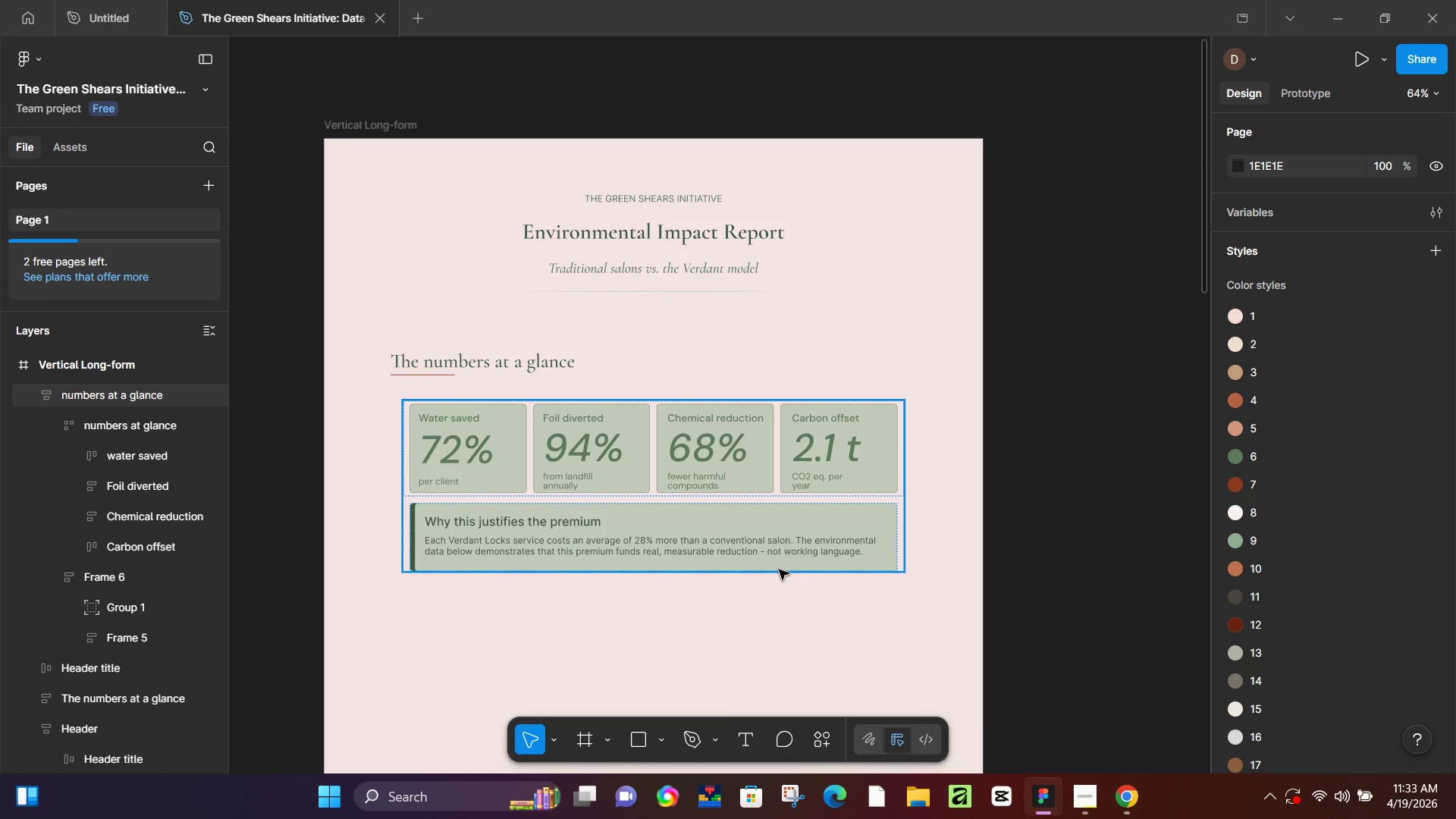 
wait(22.38)
 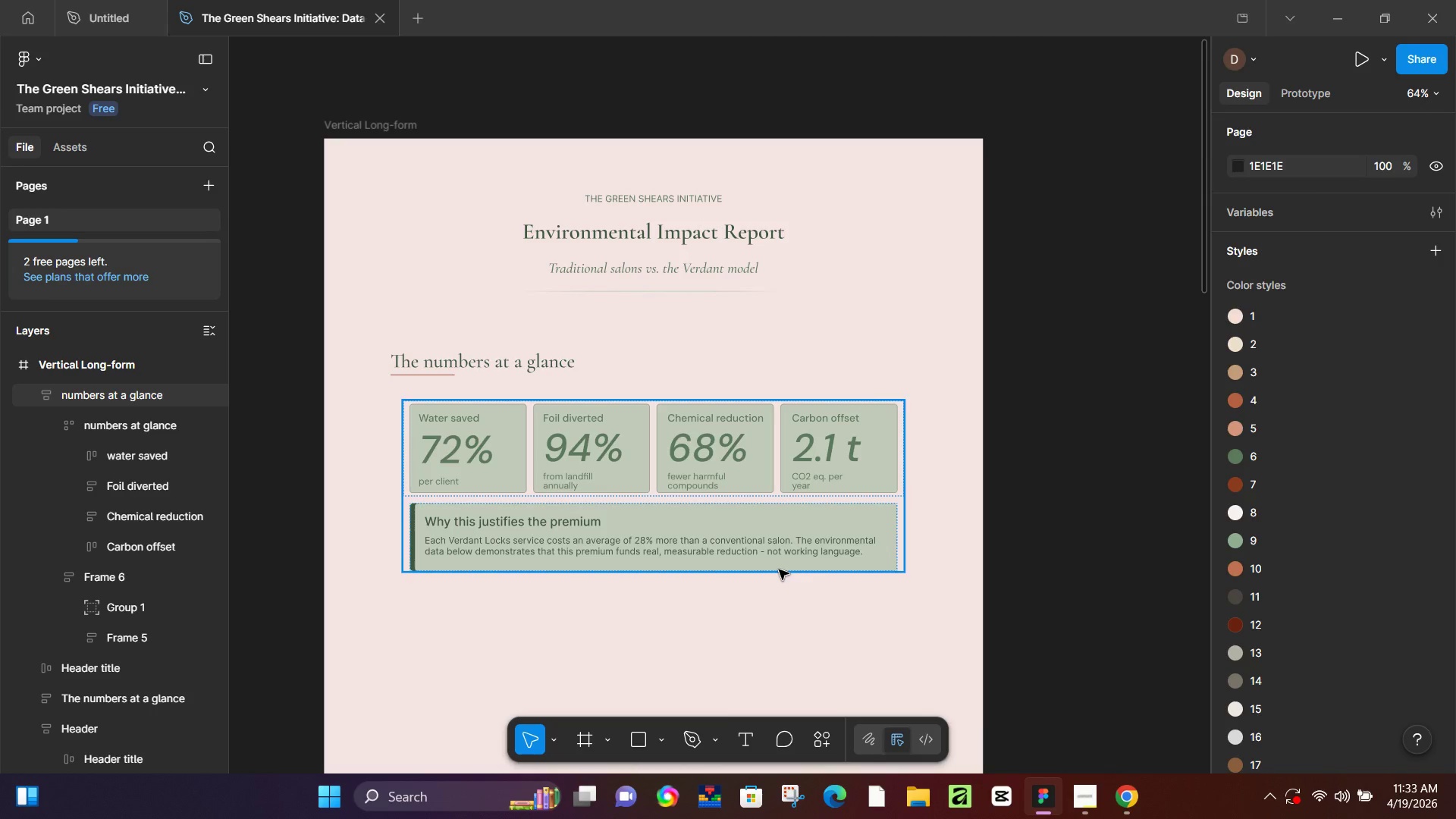 
left_click([1062, 557])
 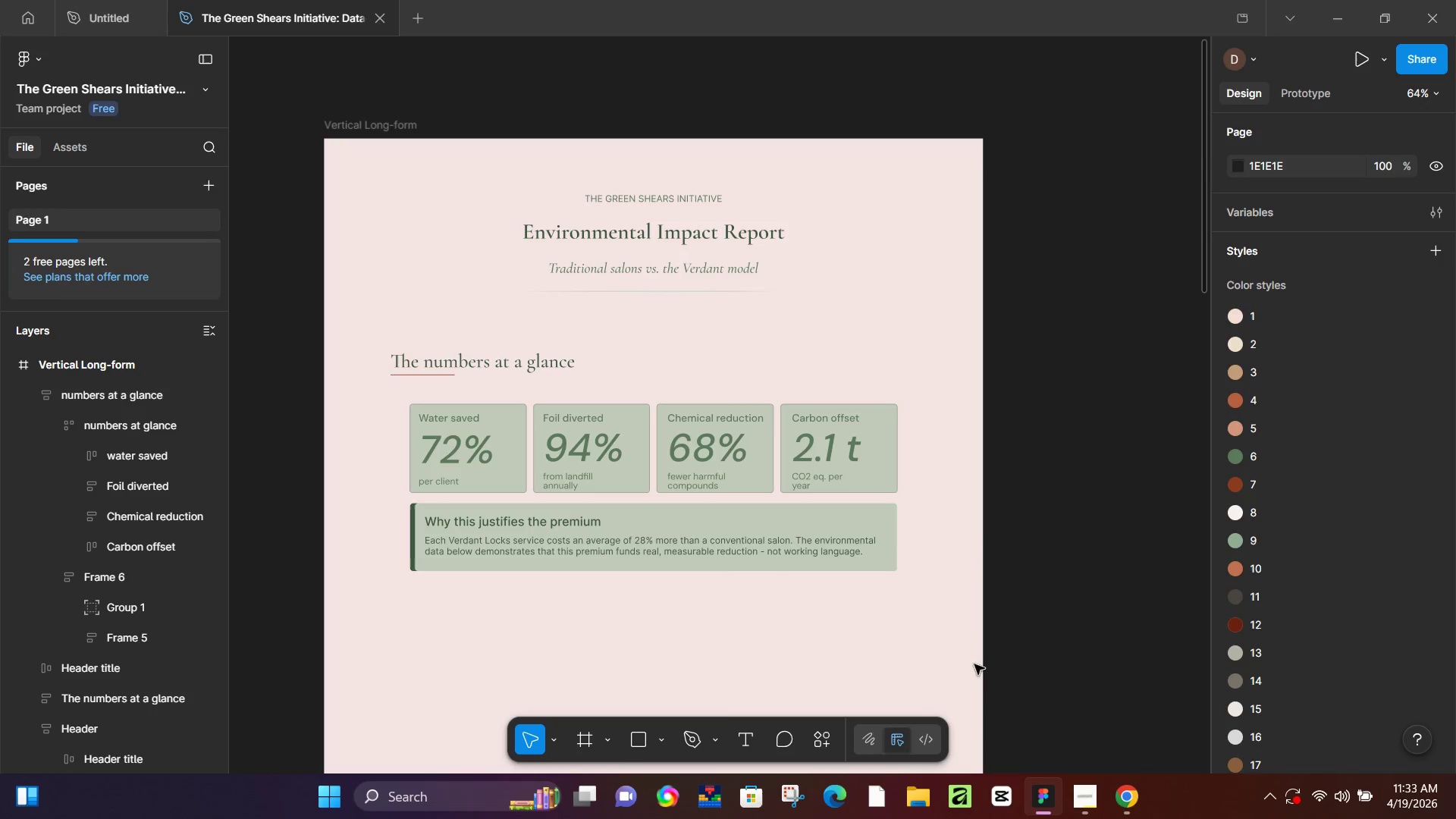 
left_click([1130, 792])
 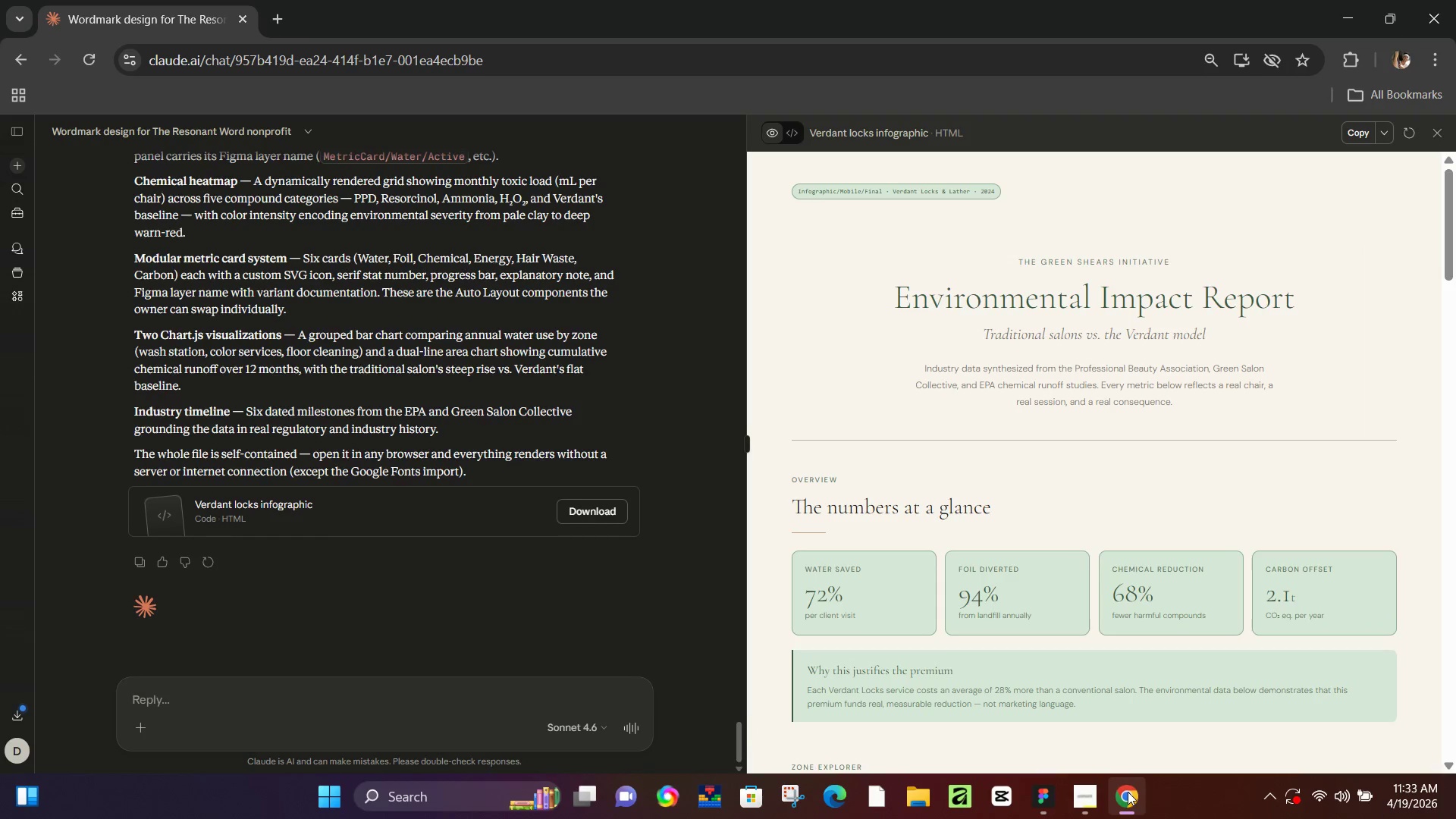 
left_click([1128, 792])
 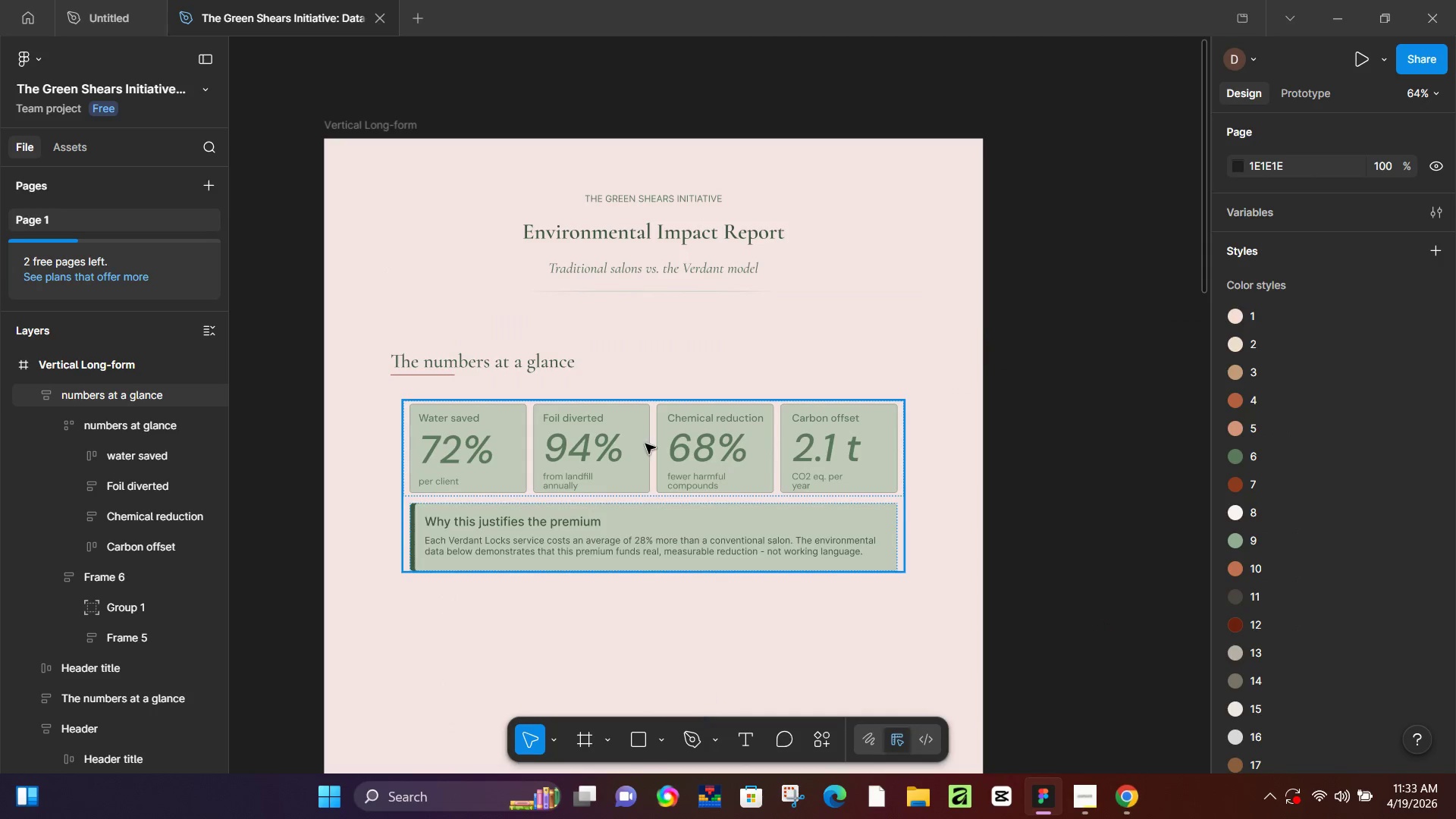 
left_click([642, 444])
 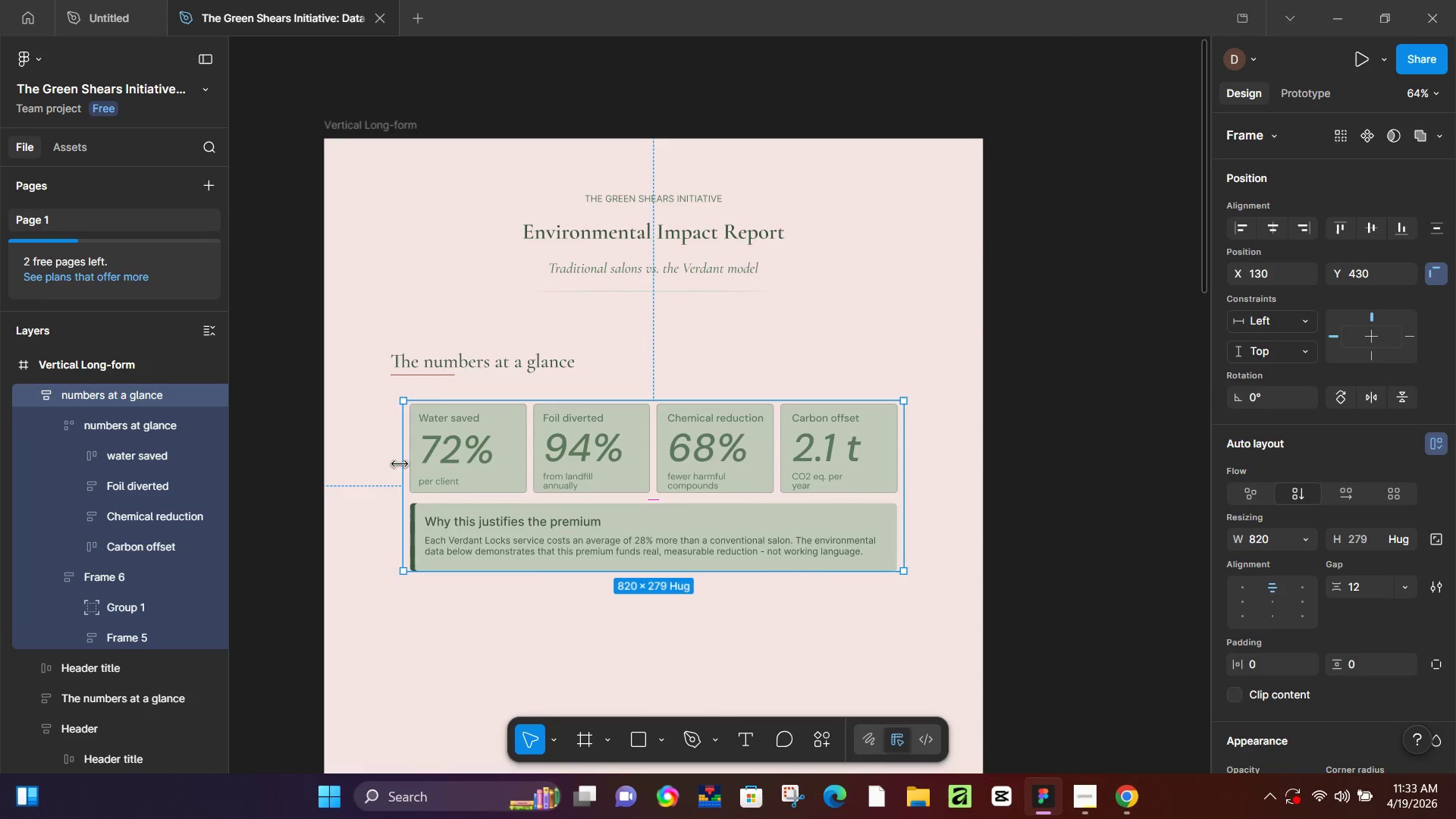 
left_click_drag(start_coordinate=[400, 463], to_coordinate=[388, 462])
 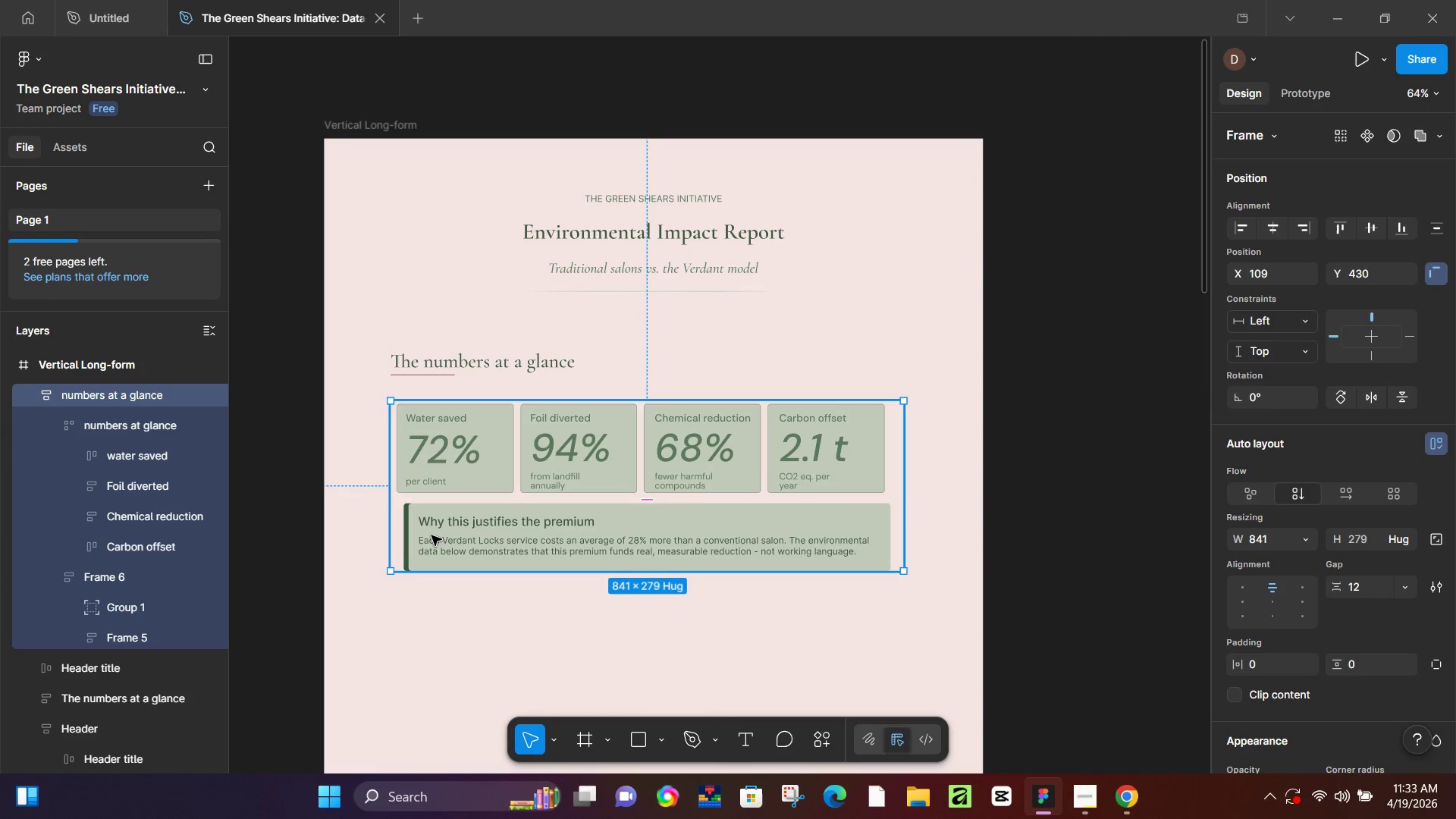 
hold_key(key=ControlLeft, duration=0.44)
 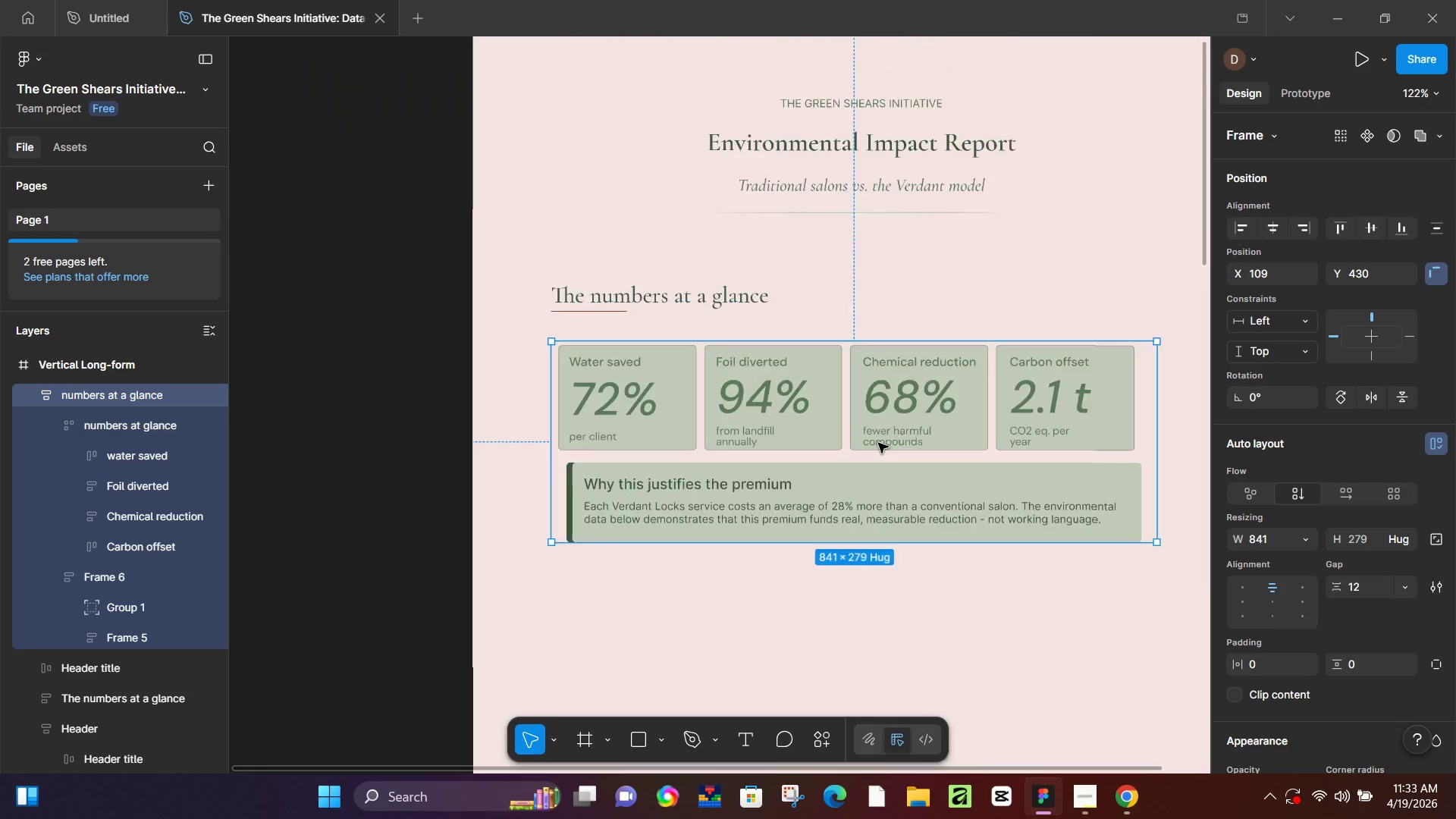 
hold_key(key=ControlLeft, duration=0.64)
 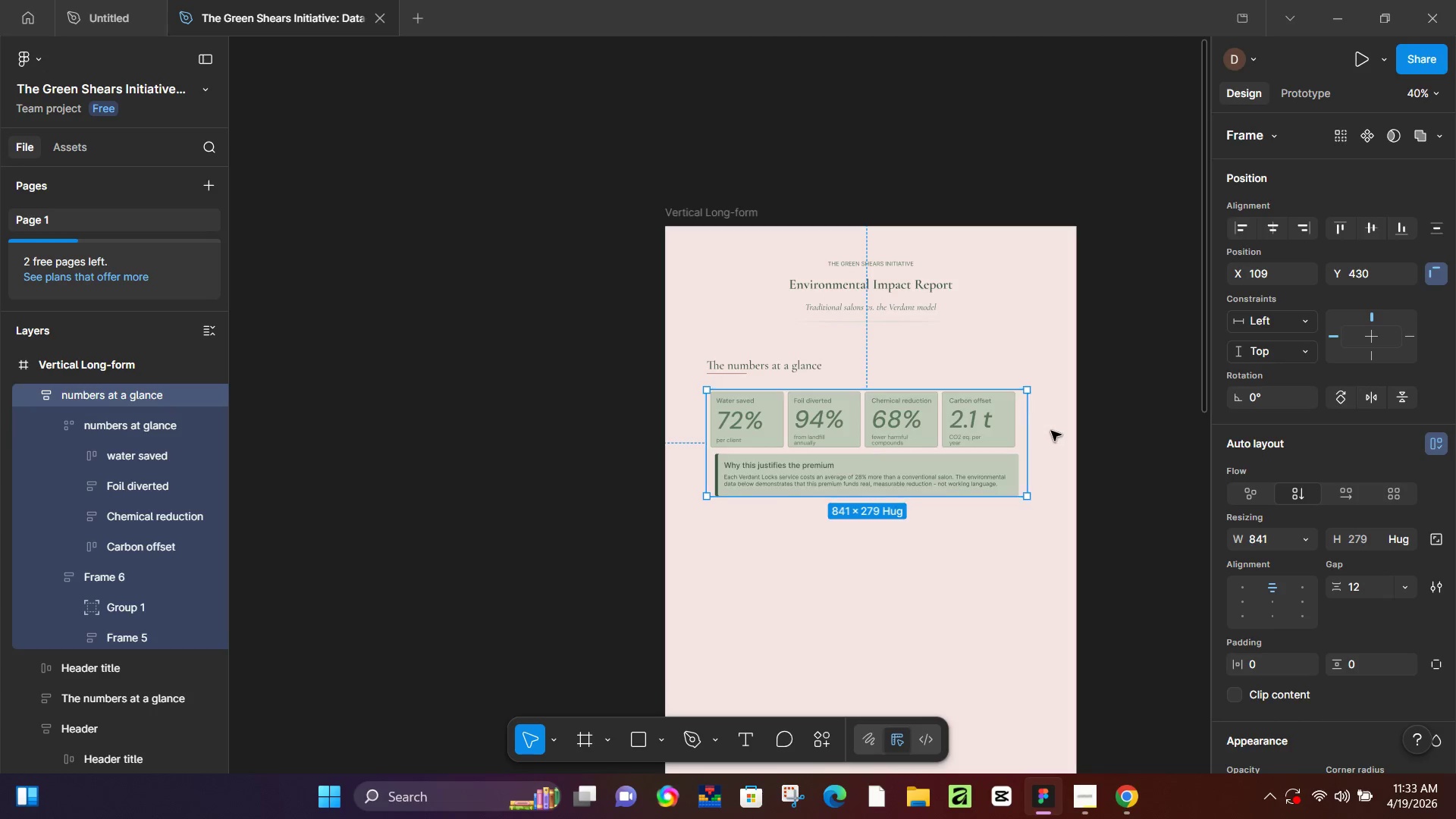 
scroll: coordinate [431, 535], scroll_direction: up, amount: 5.0
 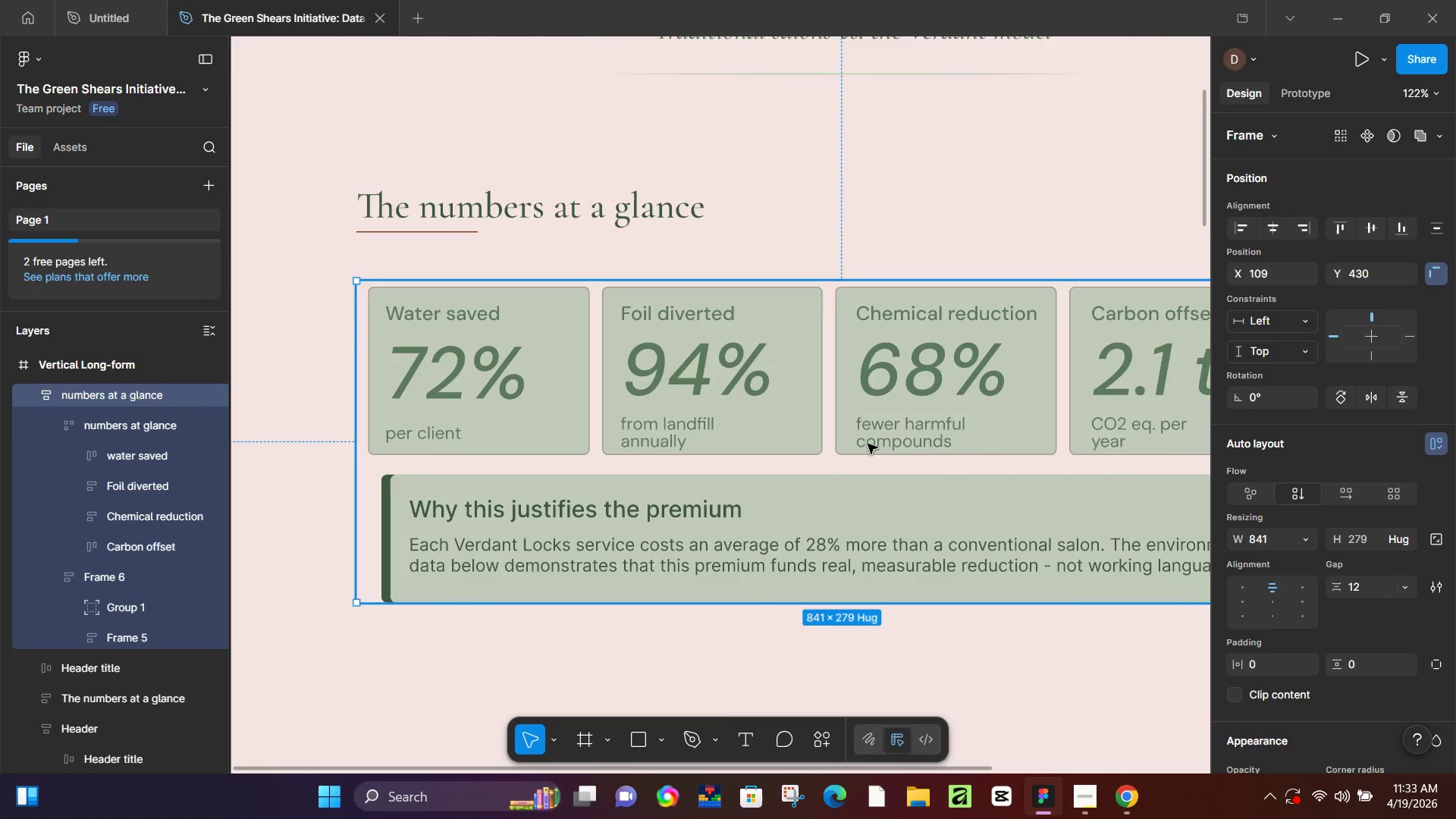 
scroll: coordinate [1295, 541], scroll_direction: down, amount: 13.0
 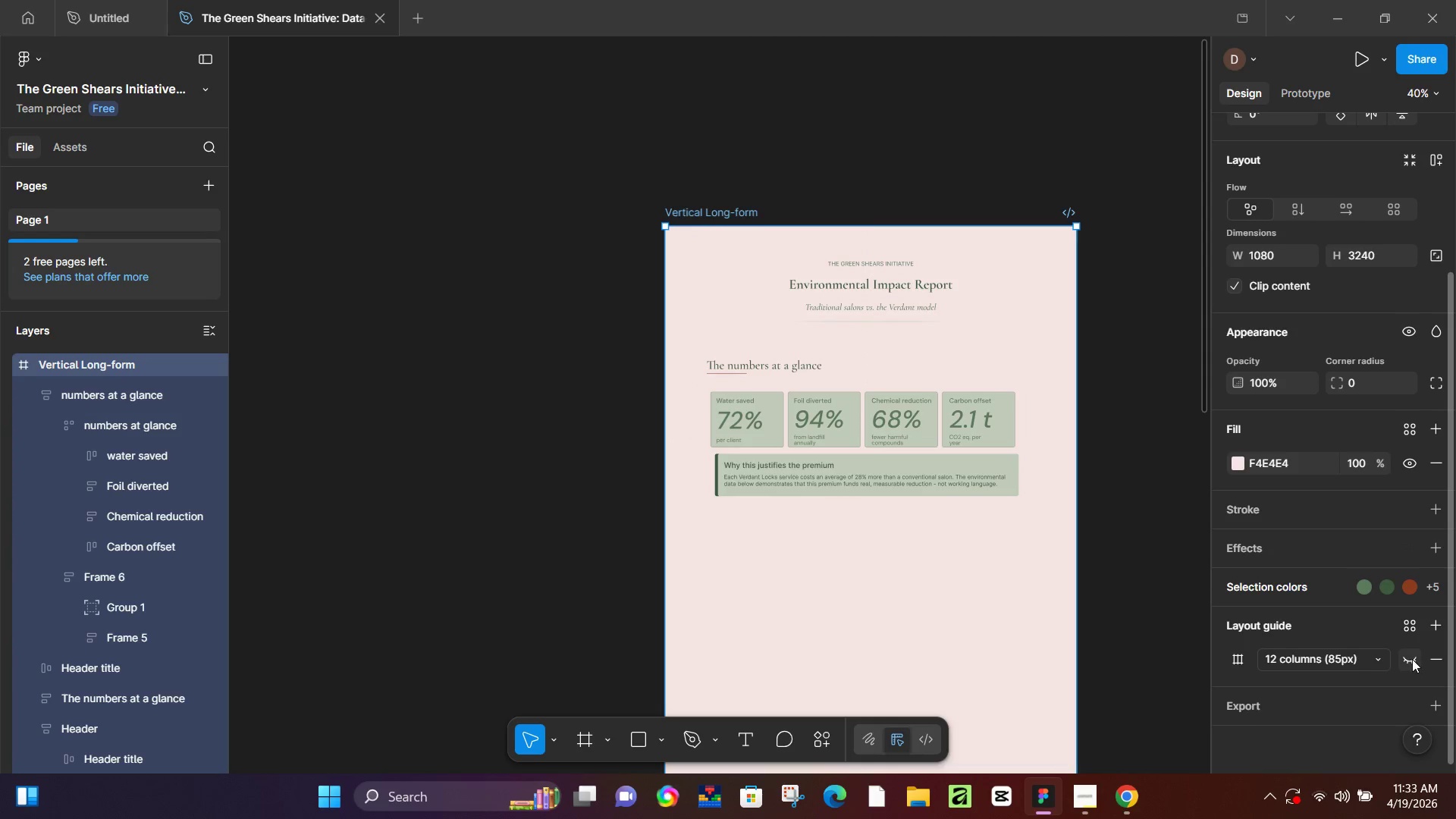 
left_click([1412, 659])
 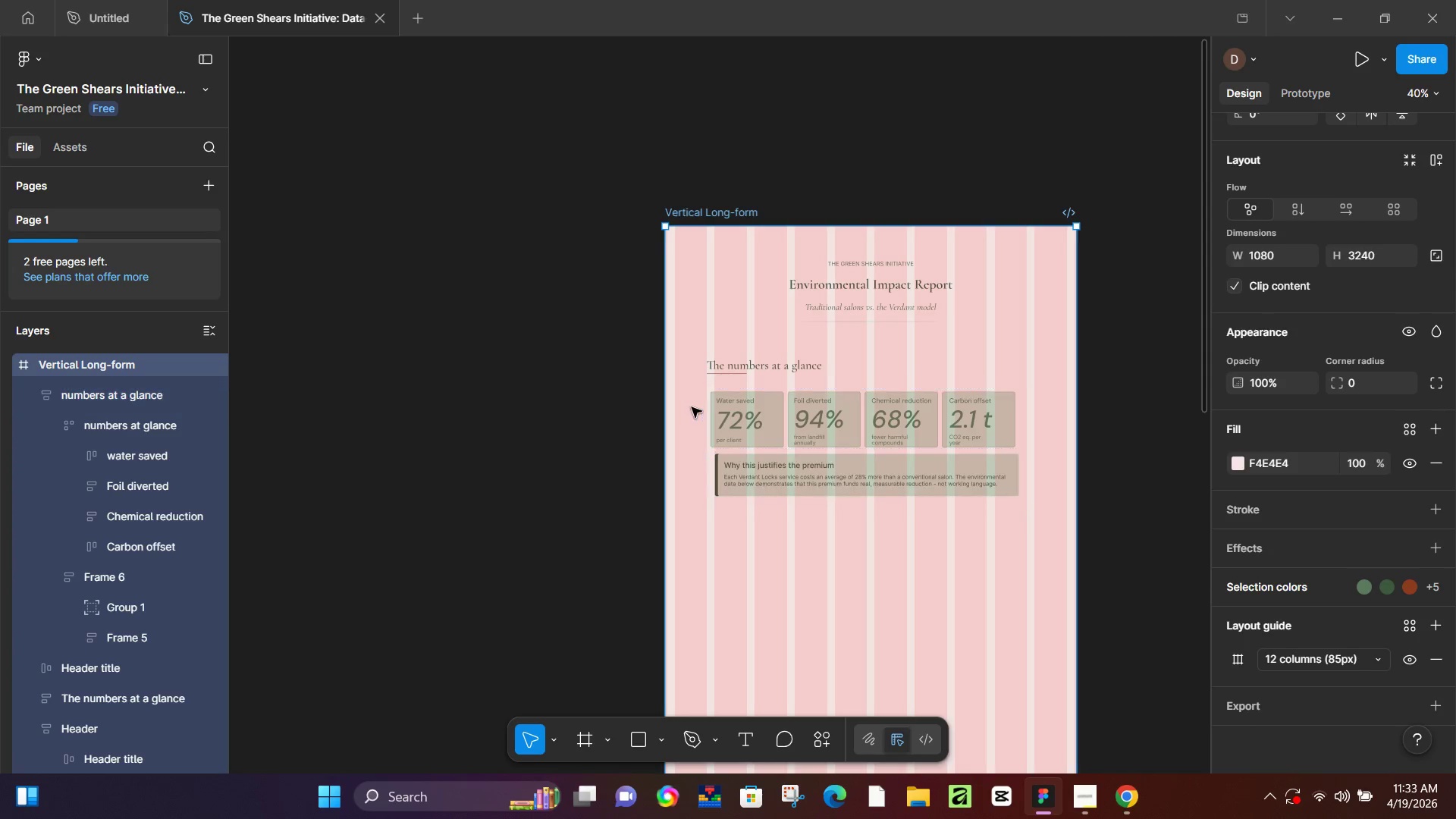 
hold_key(key=ControlLeft, duration=0.78)
 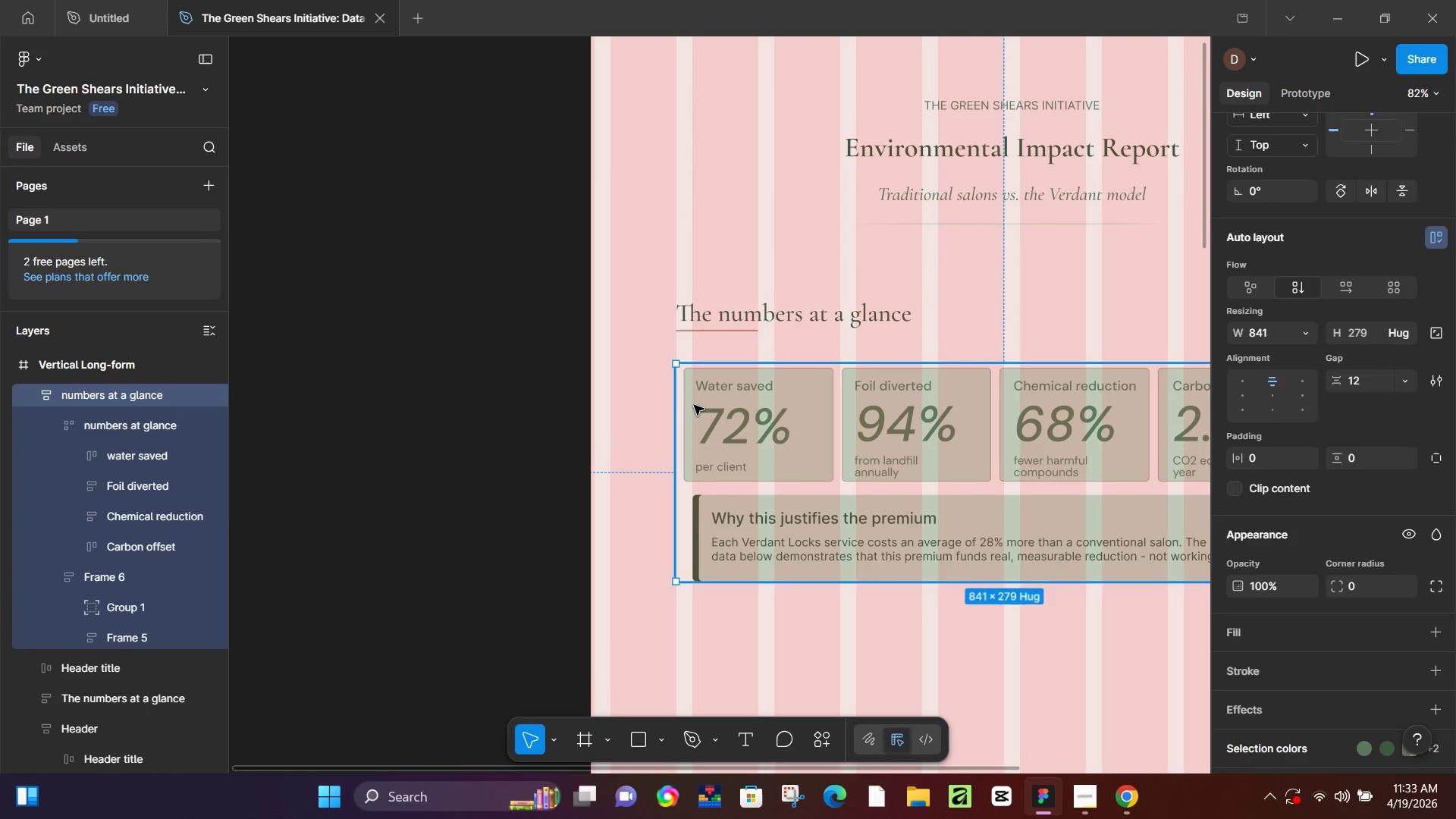 
left_click([708, 405])
 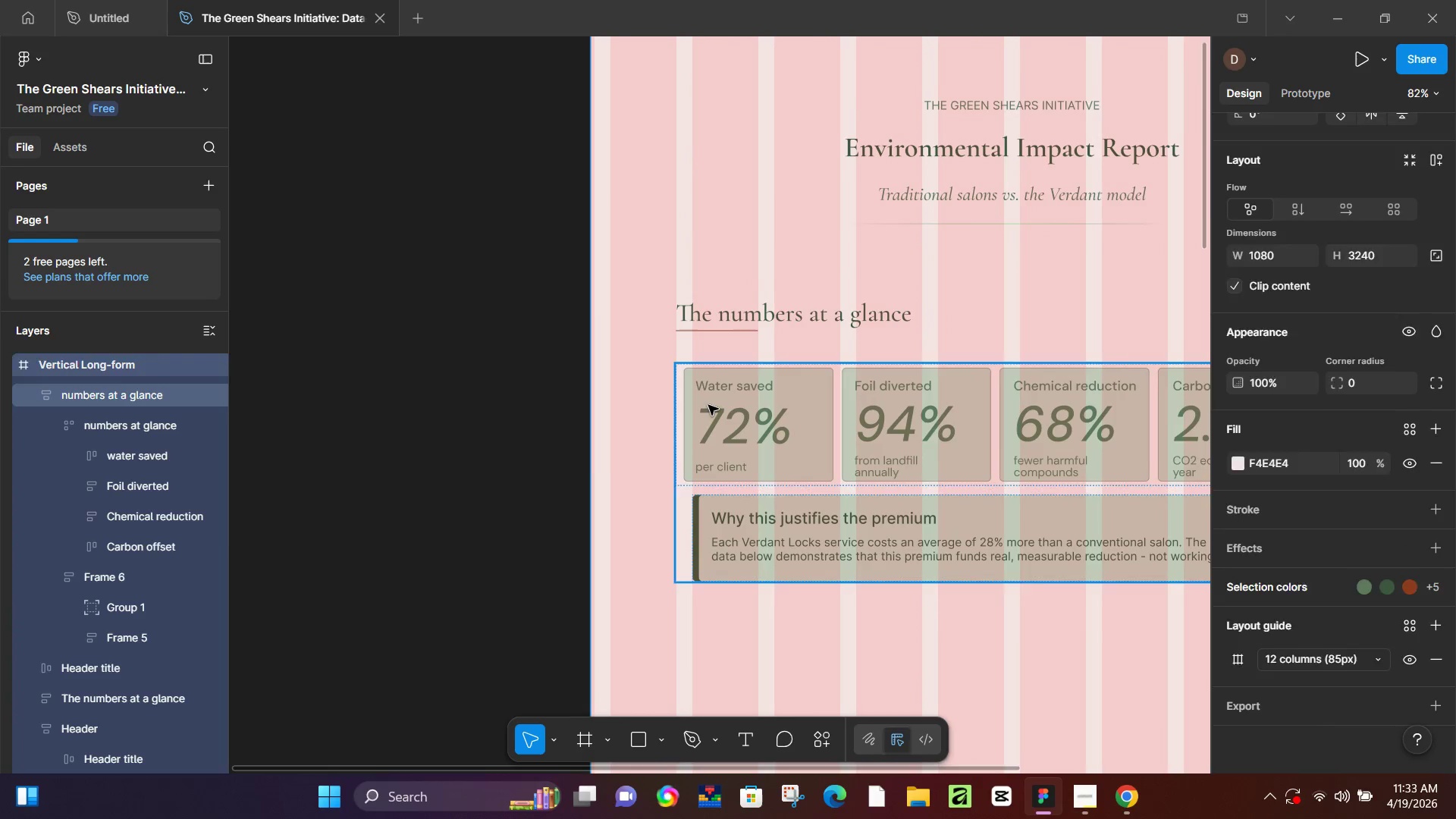 
scroll: coordinate [740, 416], scroll_direction: up, amount: 7.0
 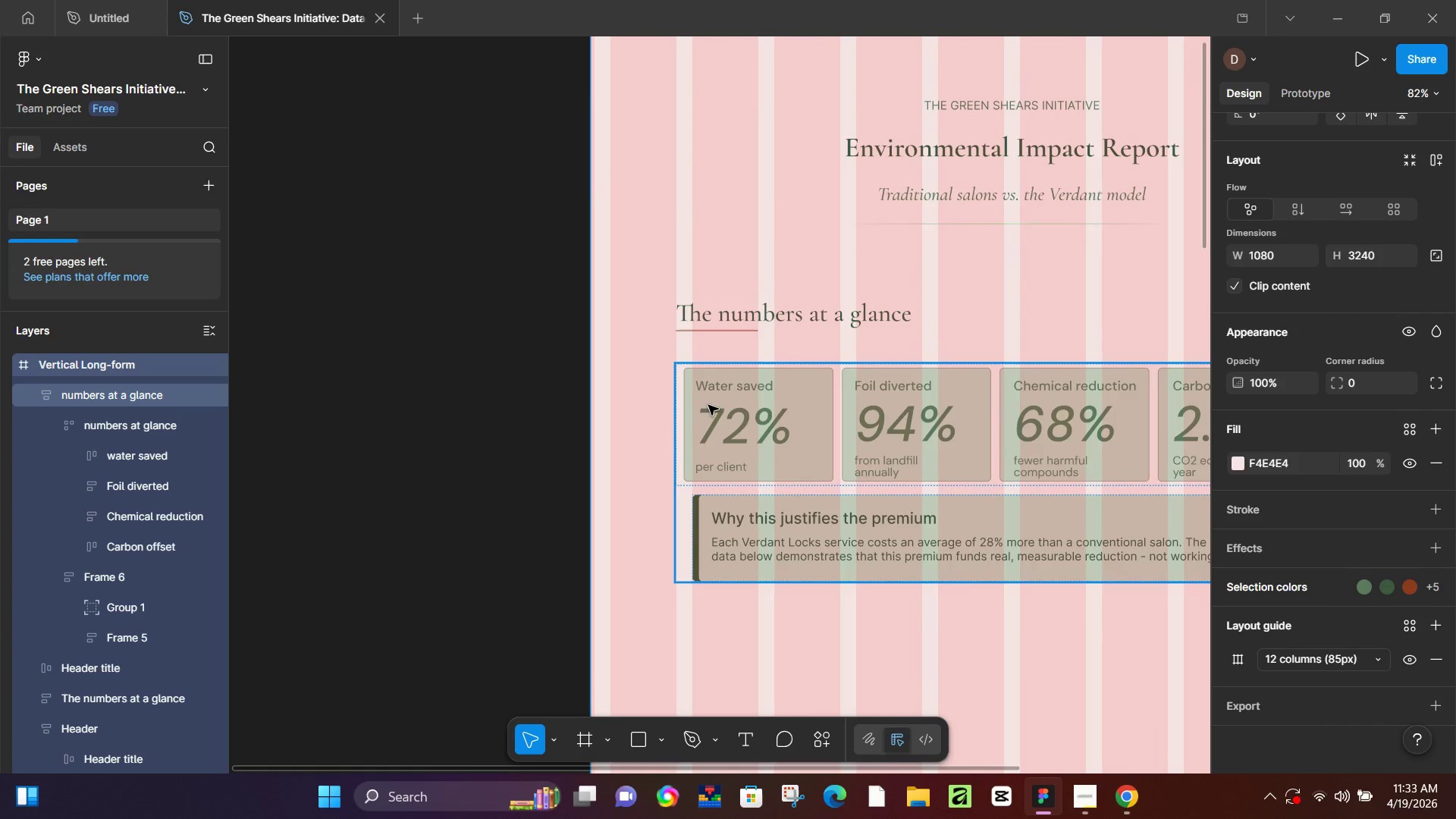 
double_click([708, 405])
 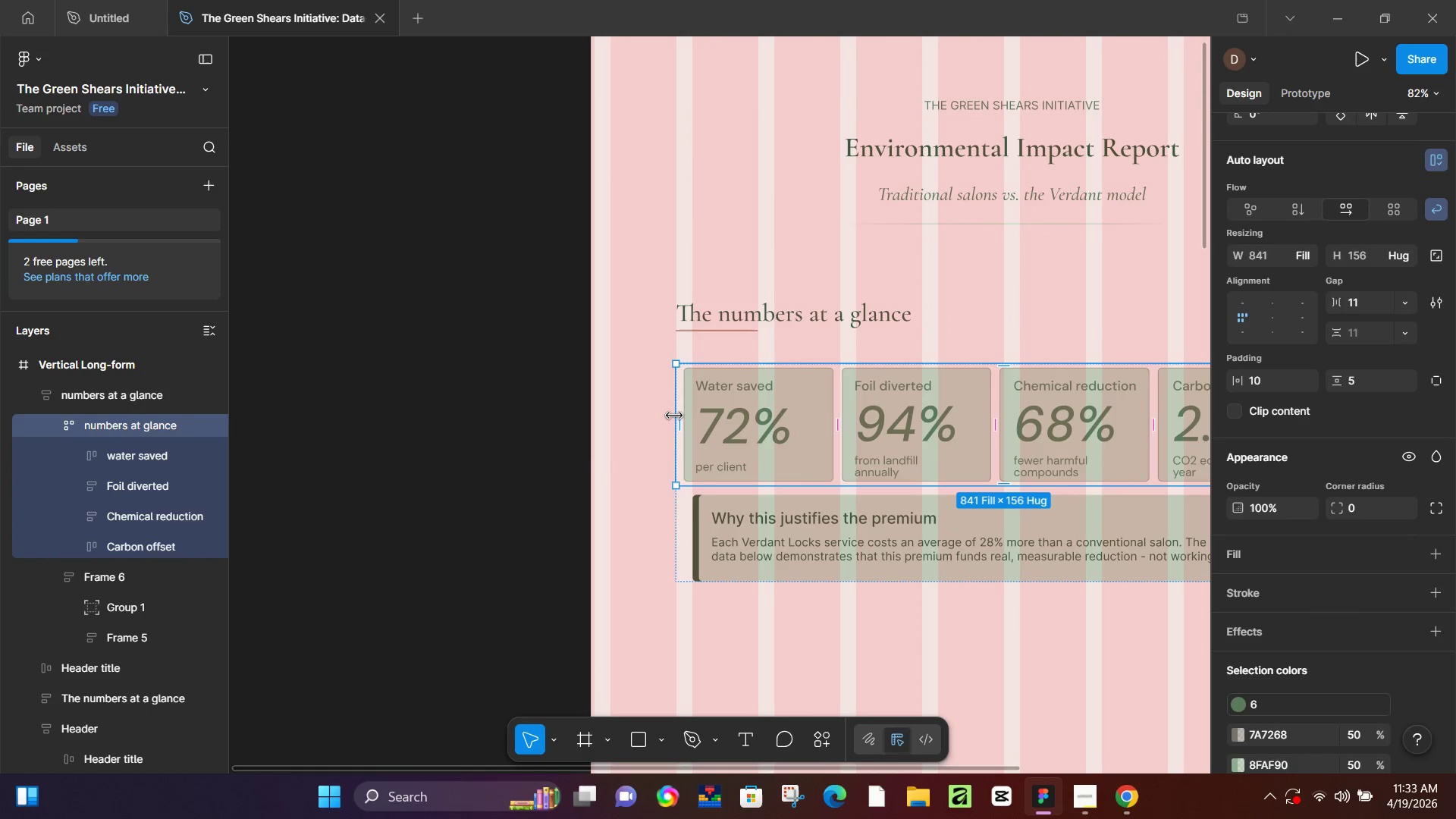 
left_click_drag(start_coordinate=[674, 415], to_coordinate=[670, 418])
 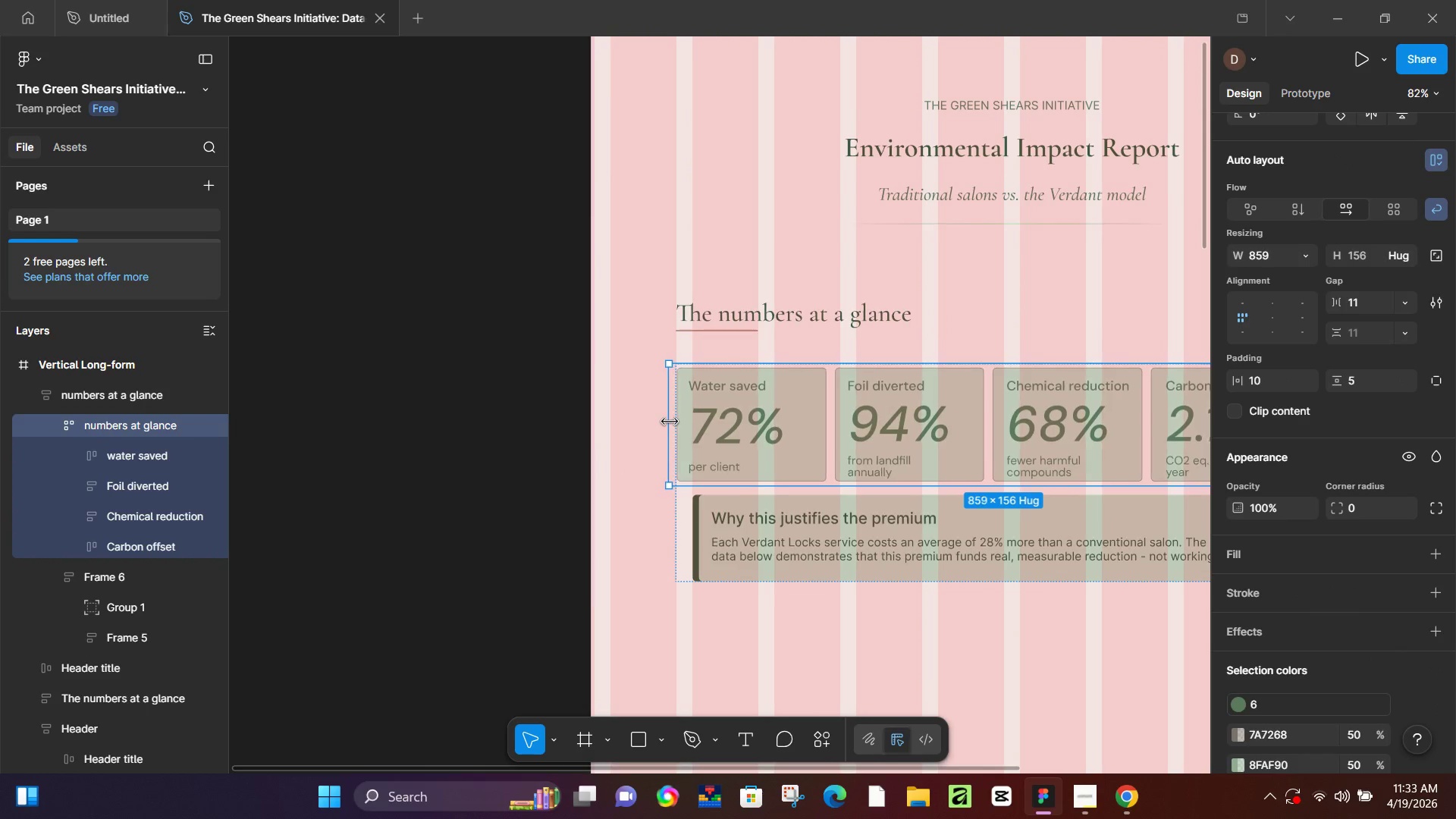 
hold_key(key=Space, duration=1.3)
 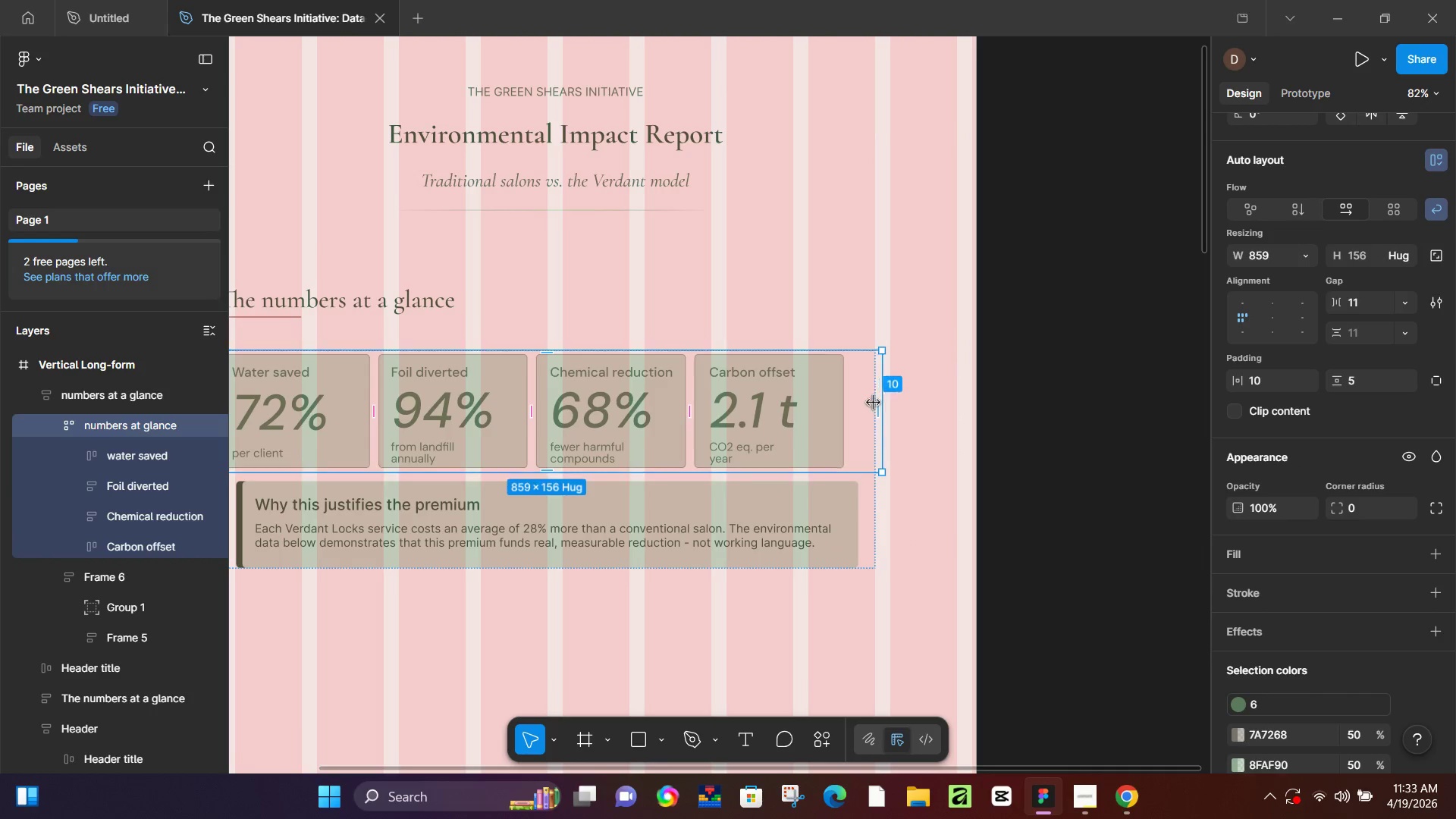 
left_click_drag(start_coordinate=[937, 582], to_coordinate=[576, 566])
 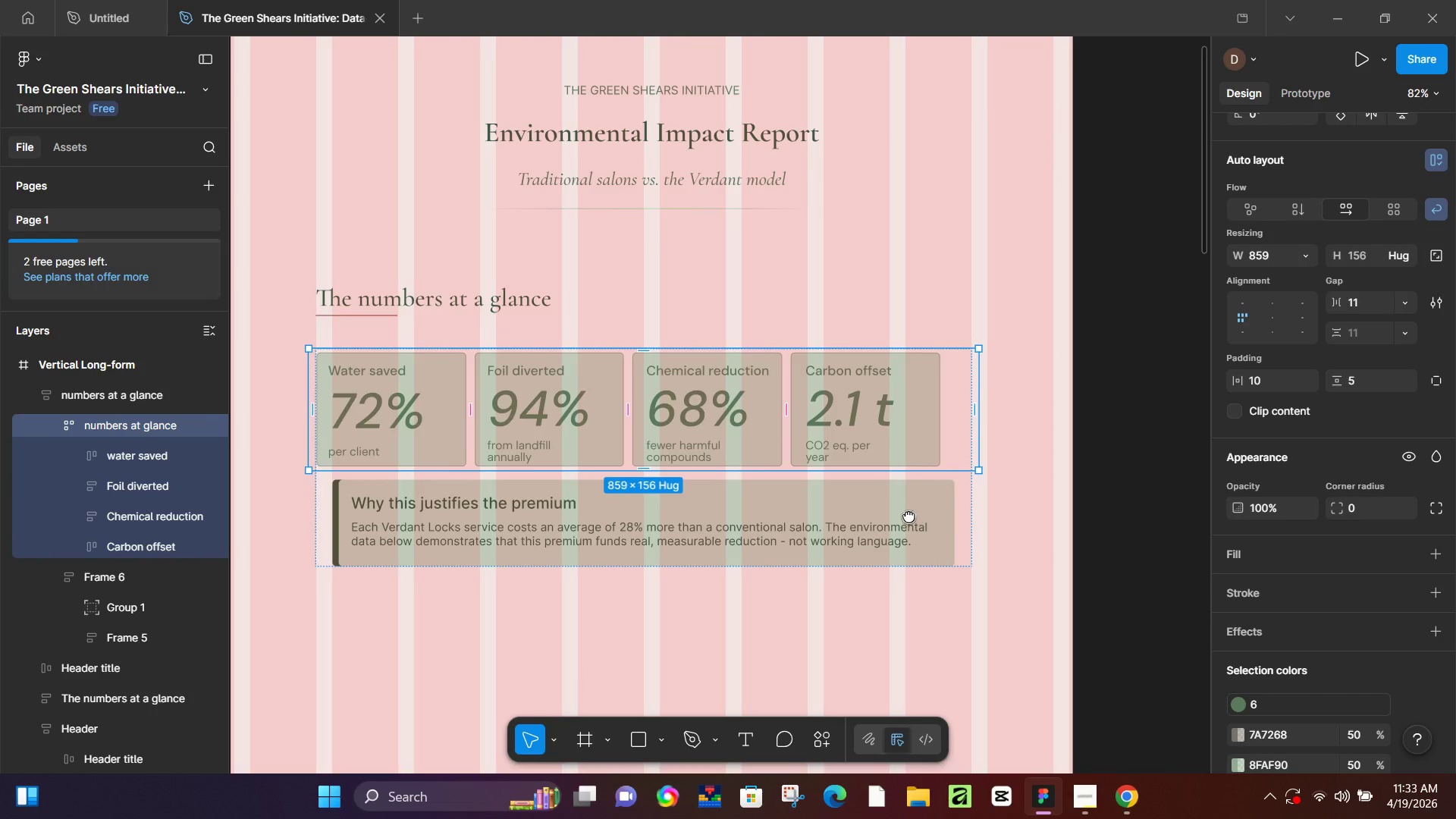 
left_click_drag(start_coordinate=[915, 516], to_coordinate=[819, 518])
 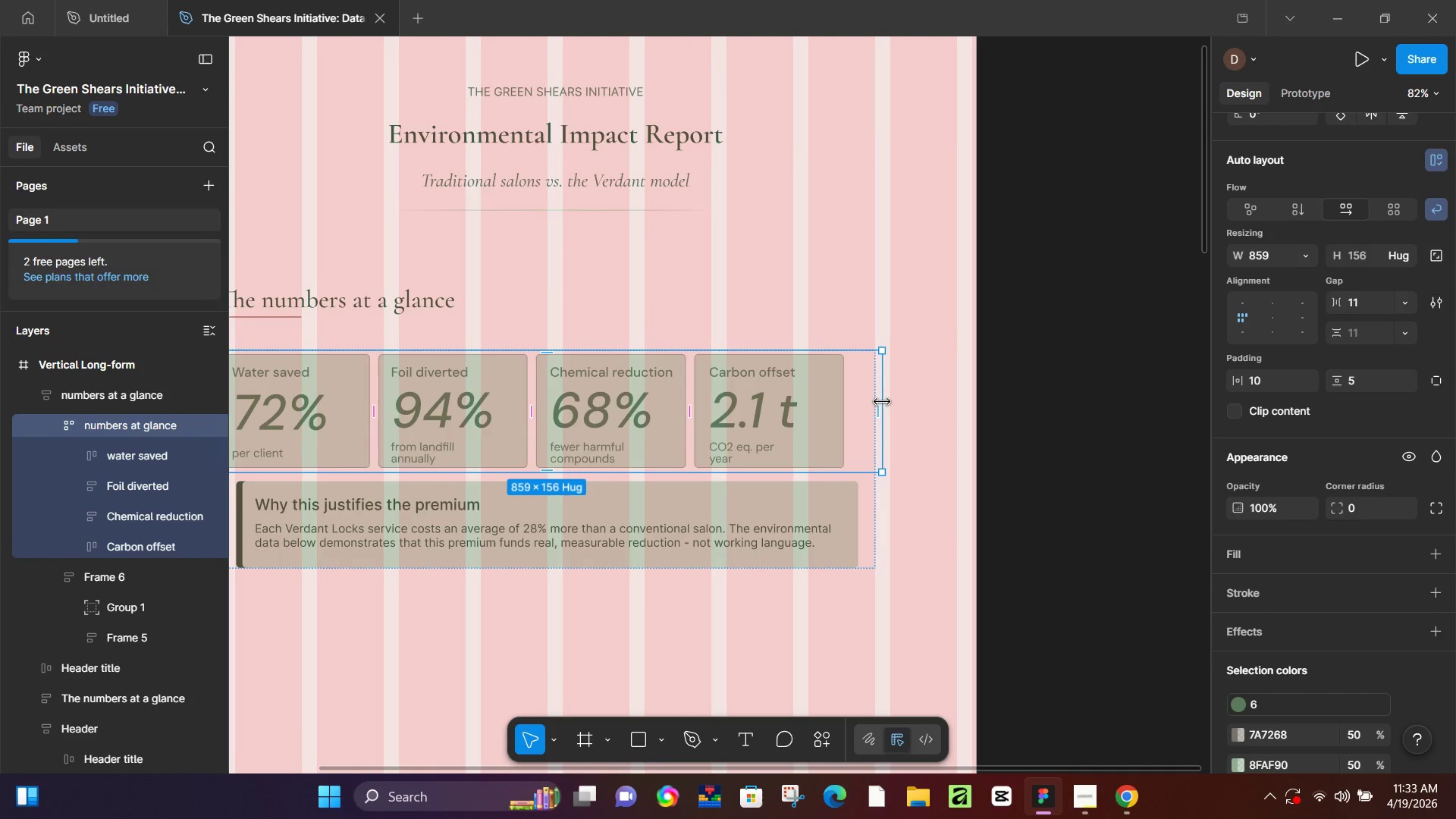 
left_click_drag(start_coordinate=[882, 402], to_coordinate=[893, 402])
 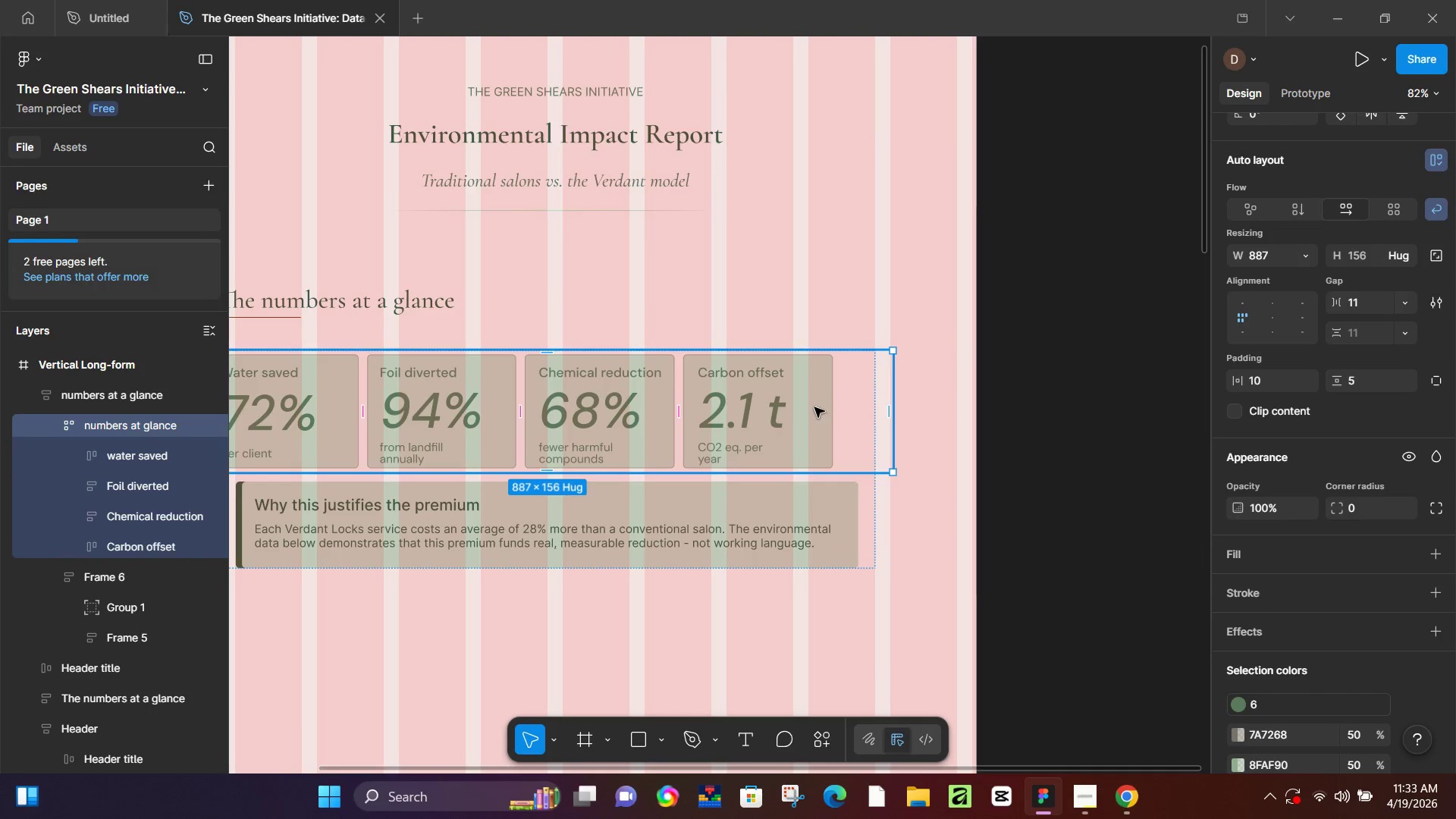 
hold_key(key=Space, duration=0.61)
 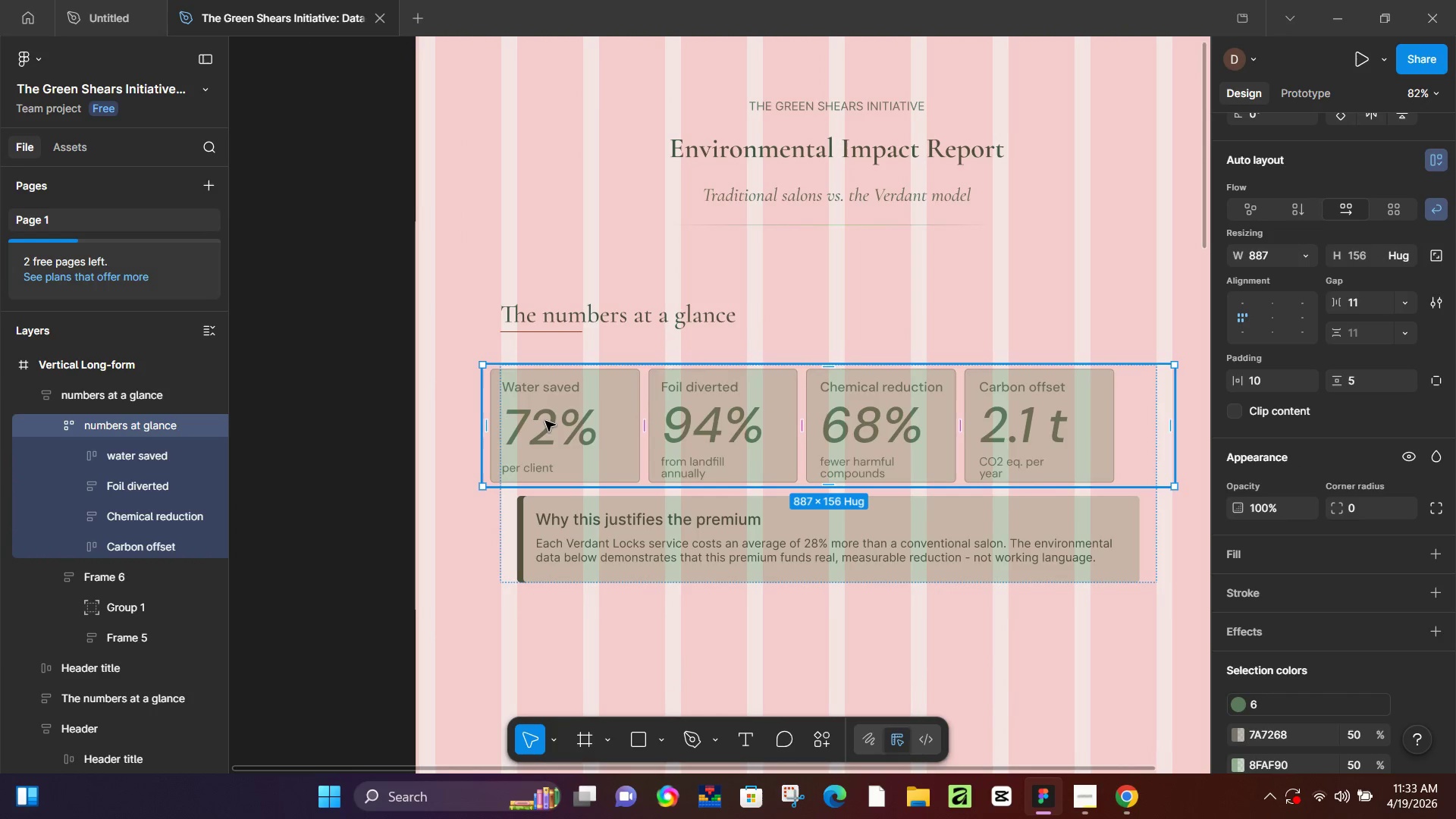 
left_click_drag(start_coordinate=[544, 504], to_coordinate=[826, 517])
 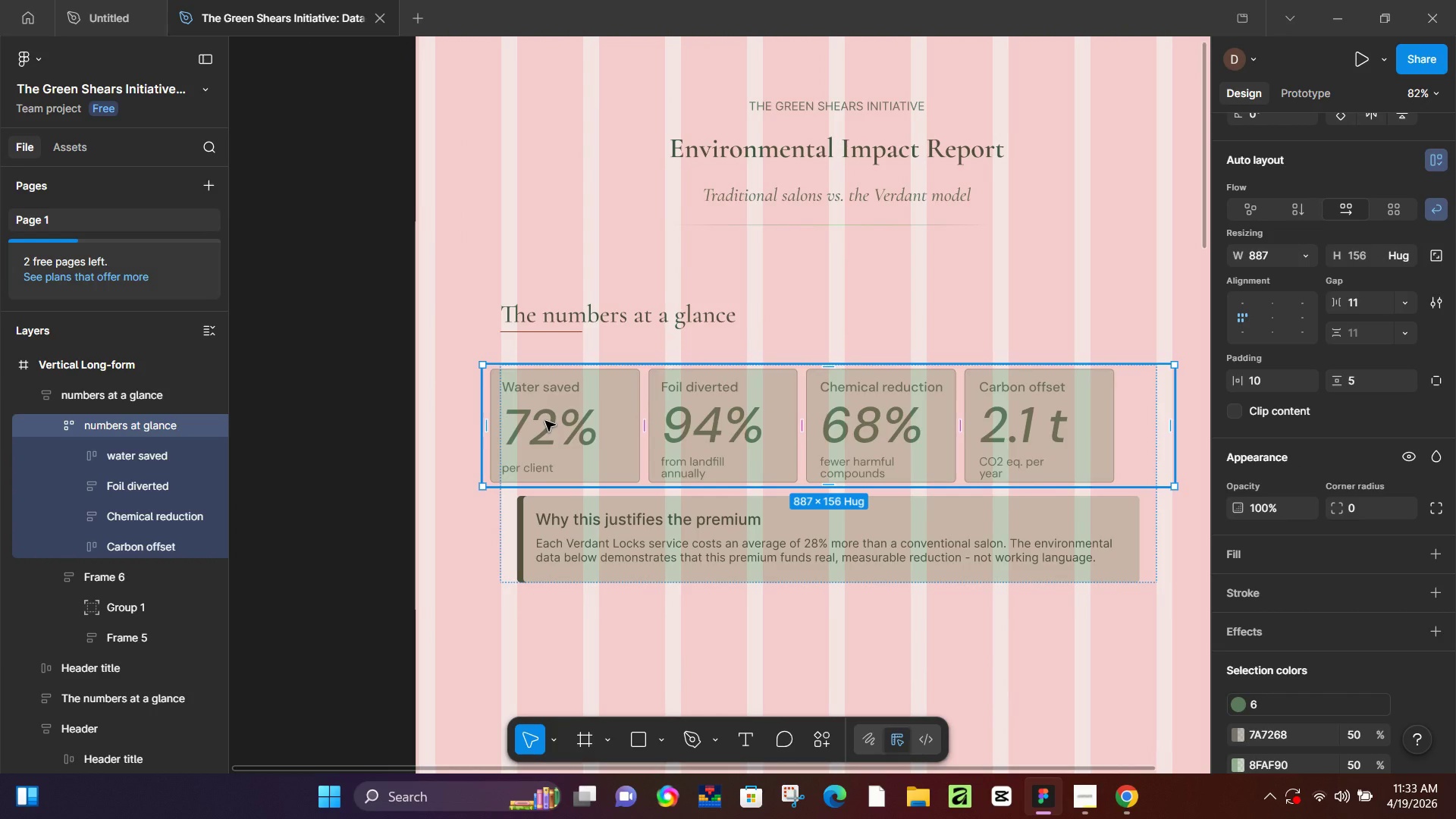 
key(Control+Z)
 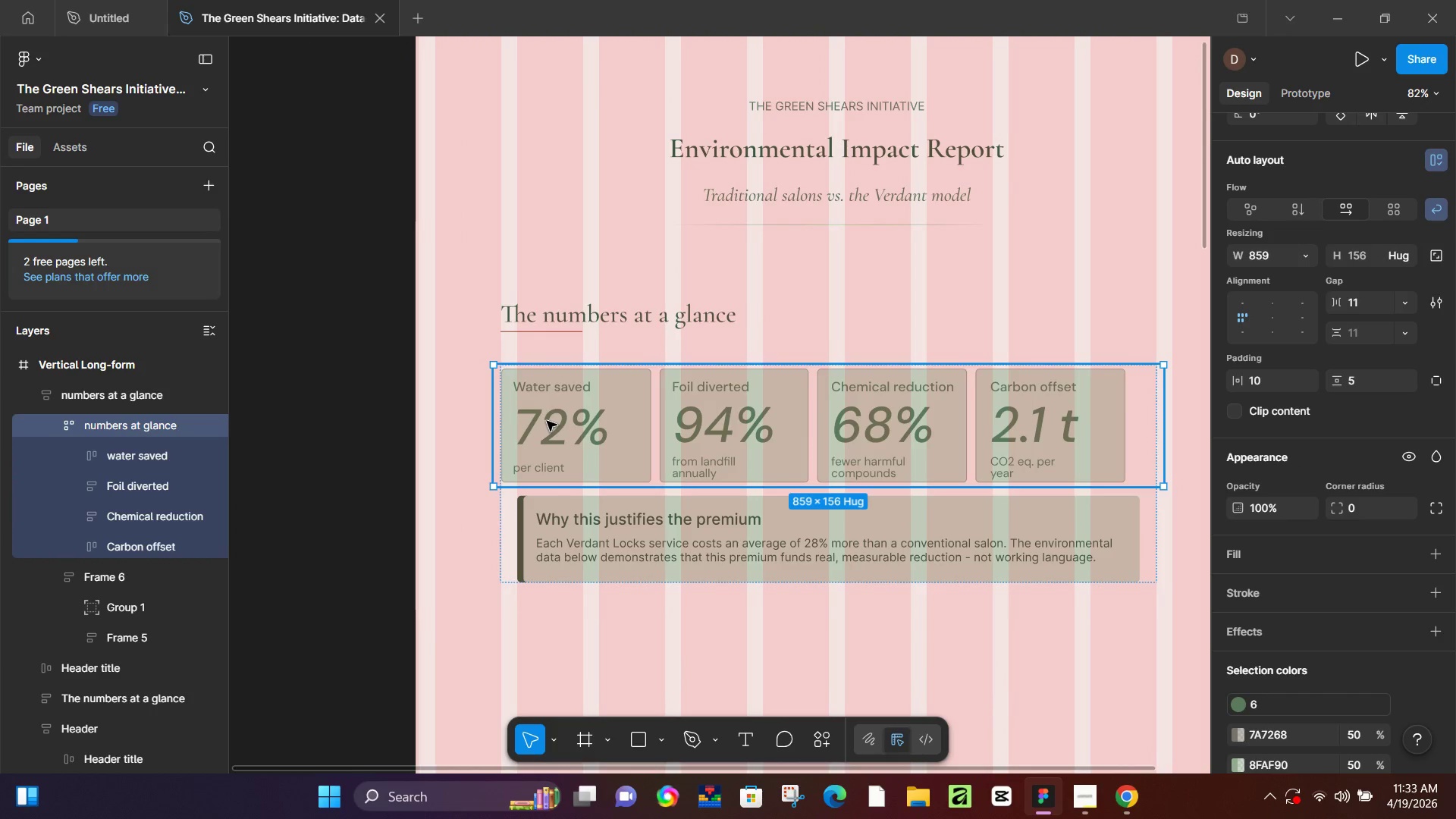 
double_click([547, 421])
 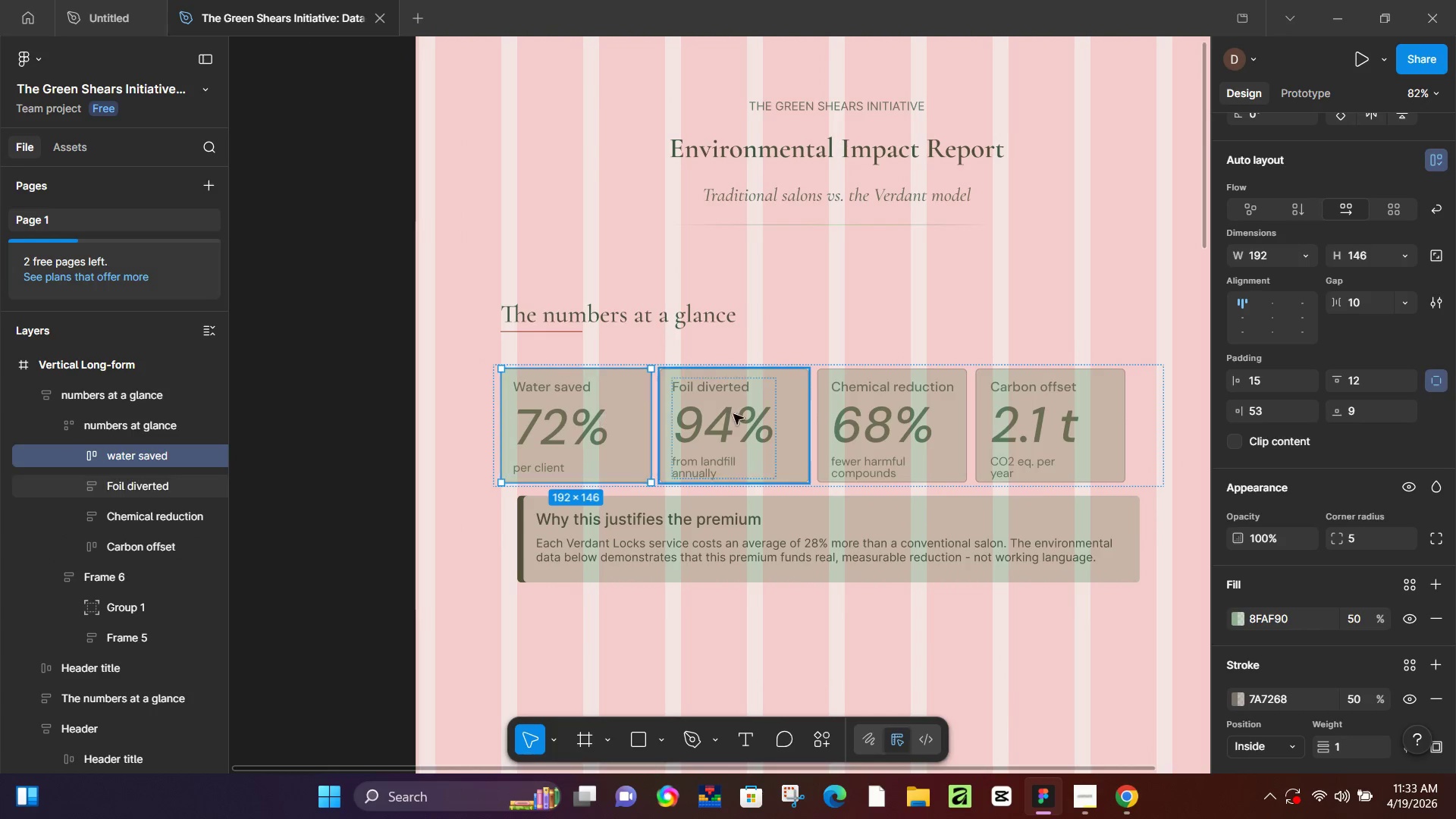 
hold_key(key=ShiftLeft, duration=1.41)
left_click([748, 414])
 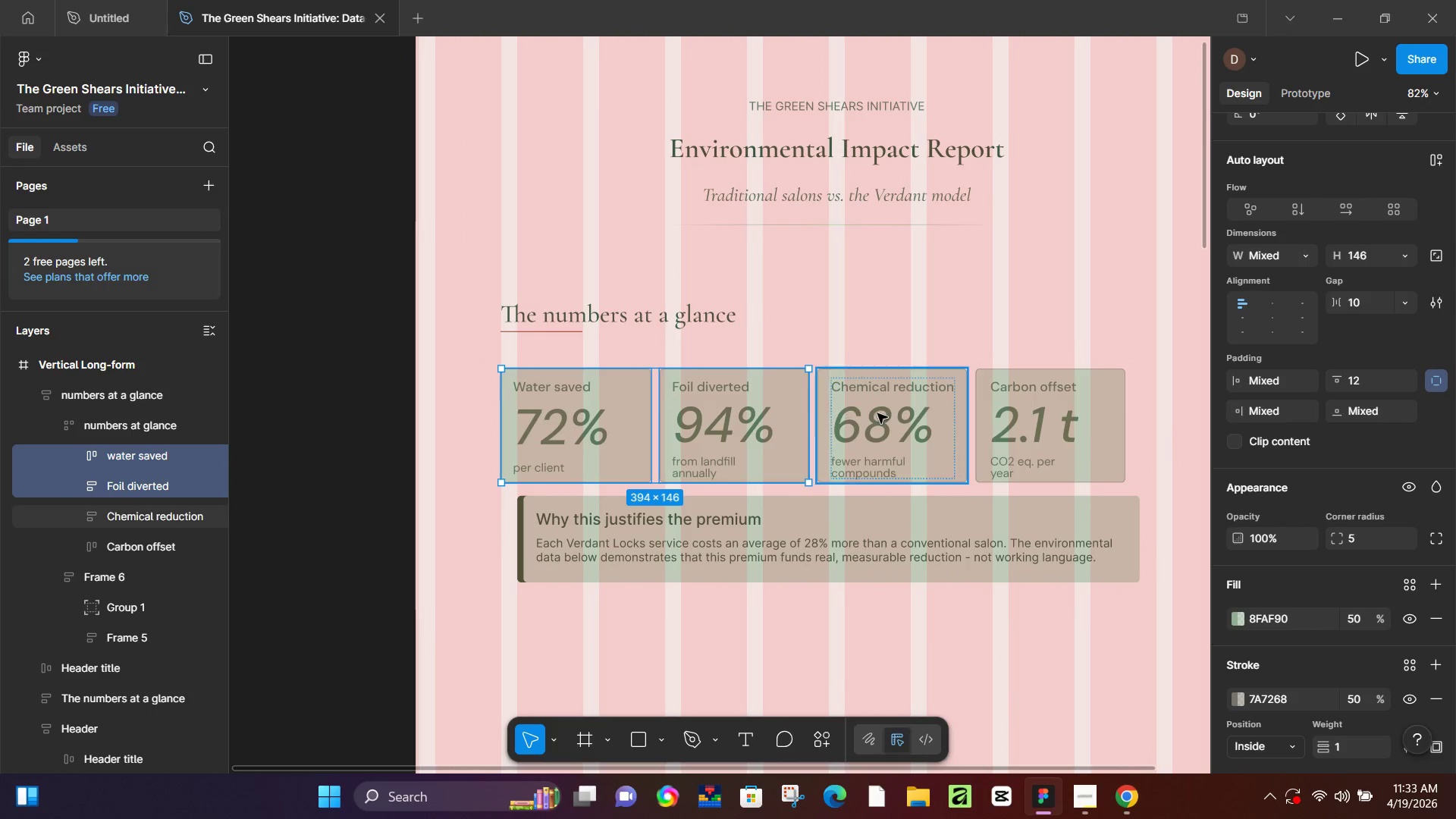 
double_click([877, 413])
 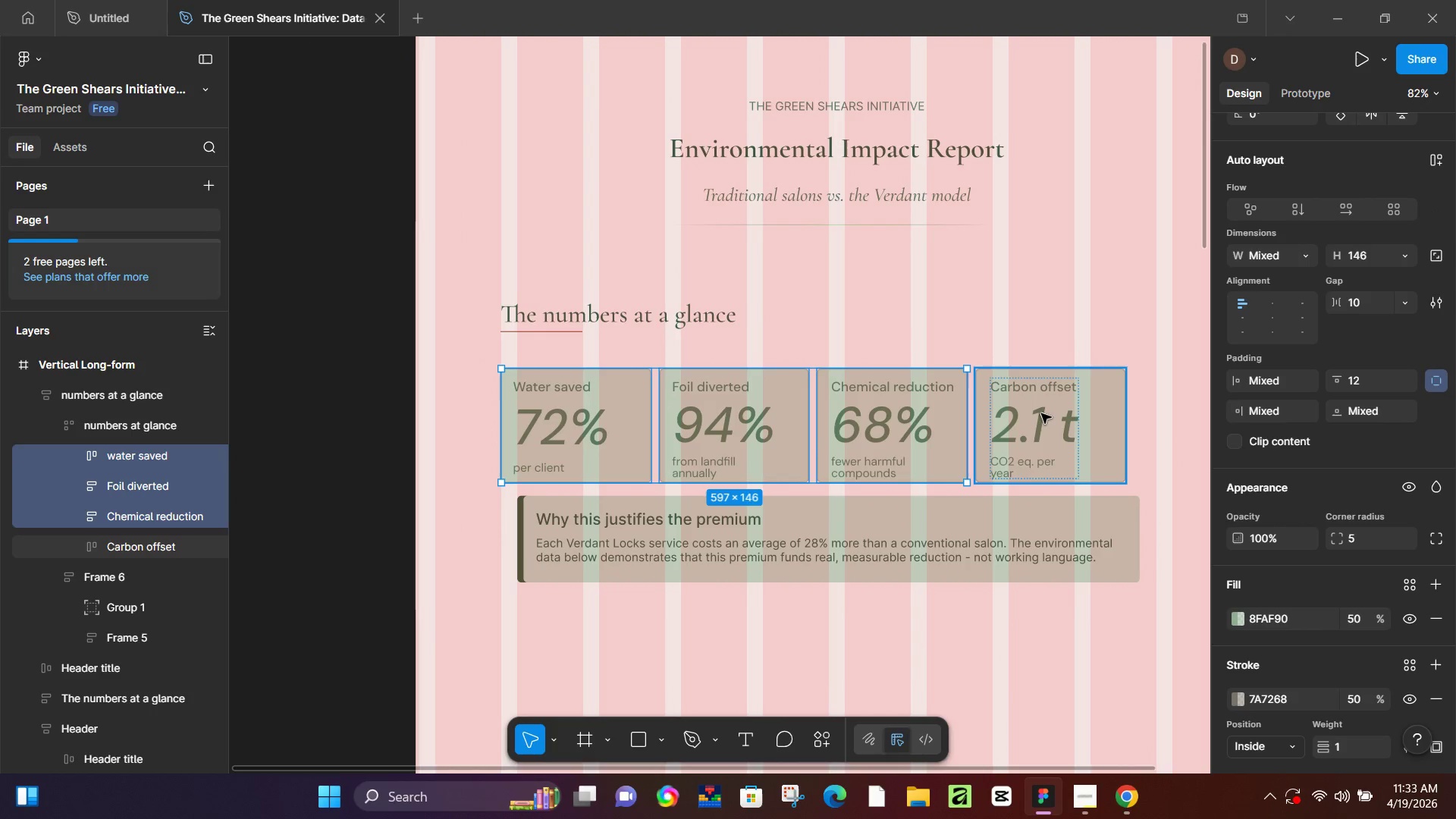 
triple_click([1041, 413])
 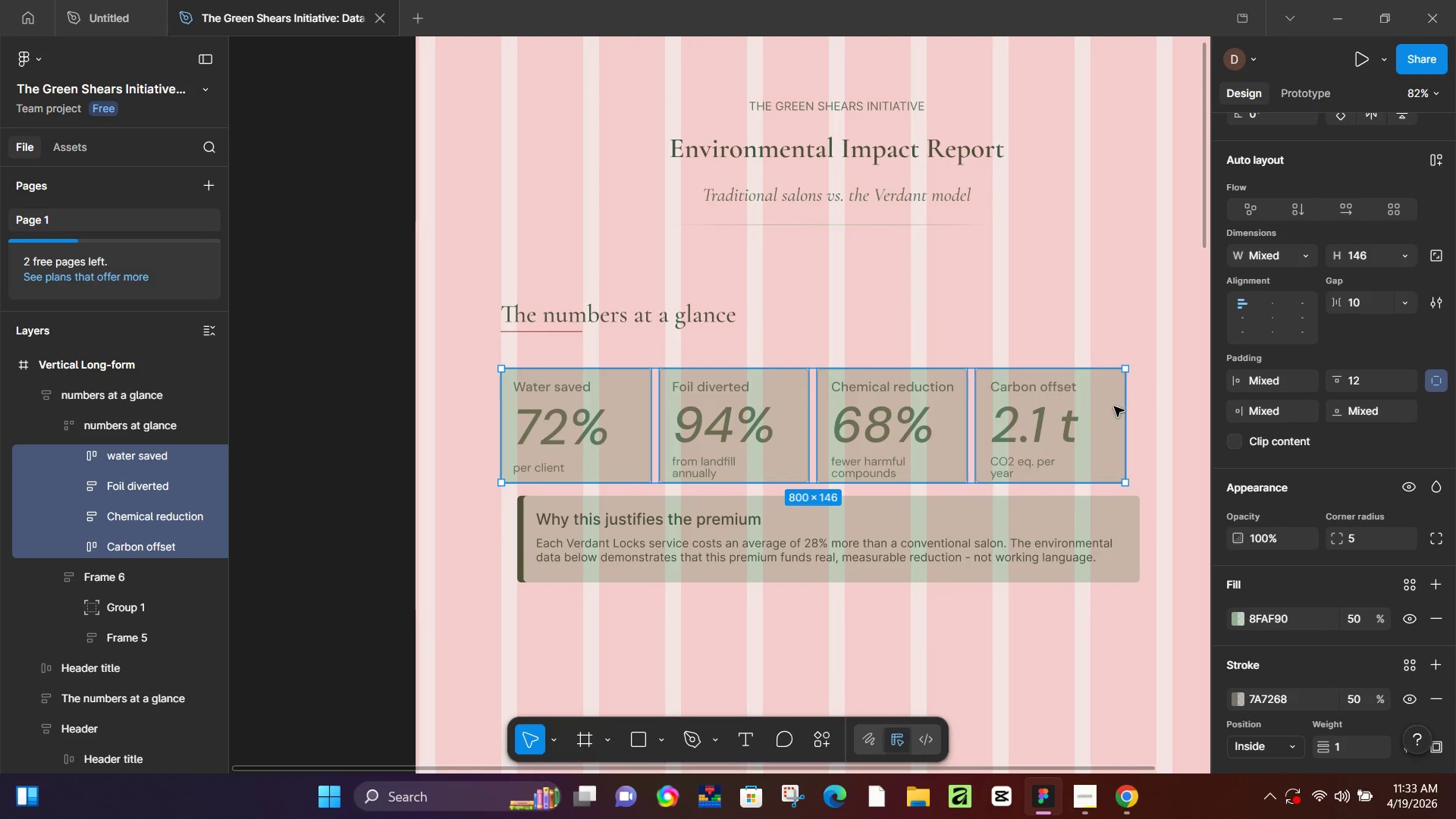 
hold_key(key=ControlLeft, duration=0.31)
 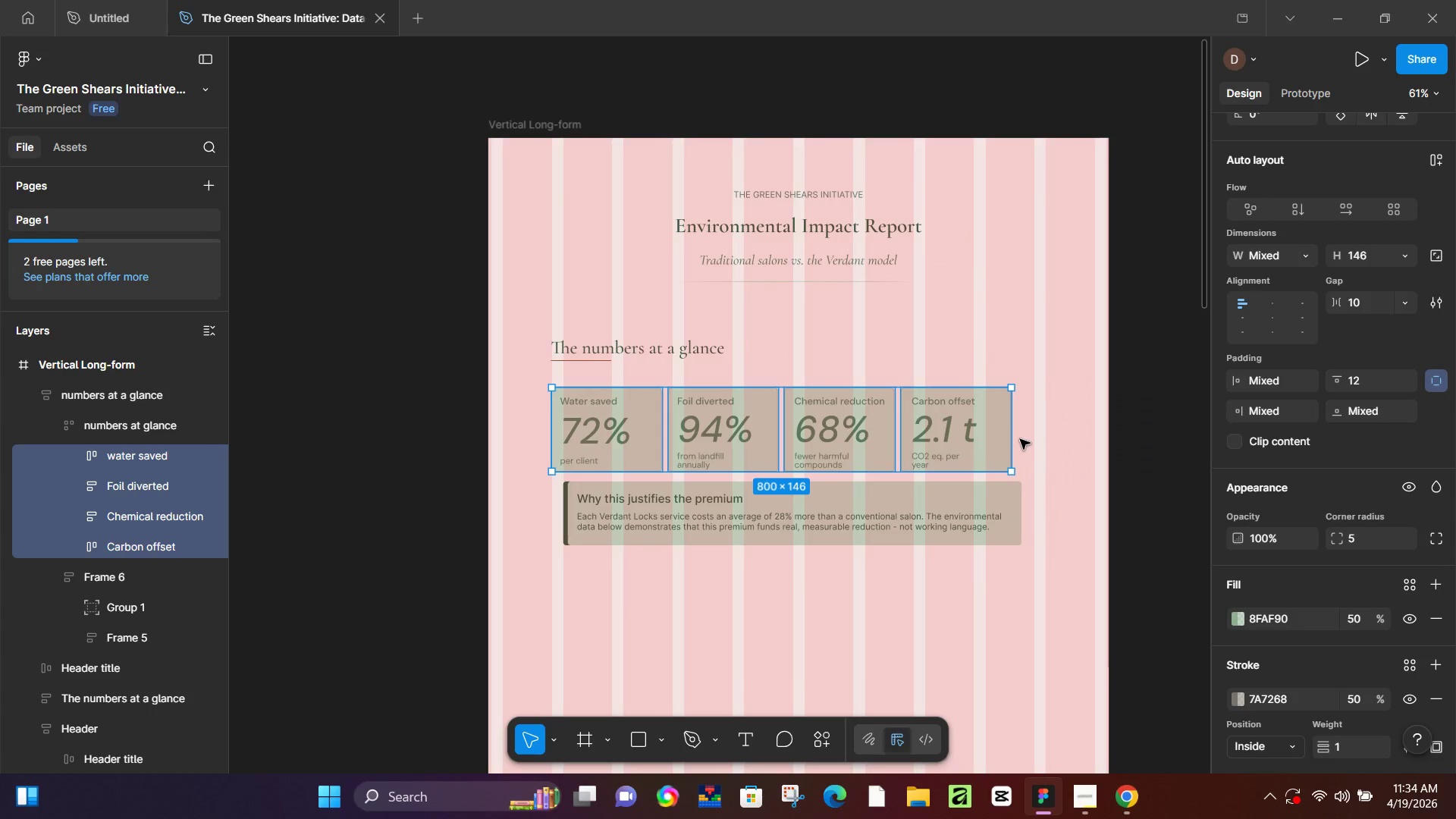 
hold_key(key=Space, duration=0.39)
 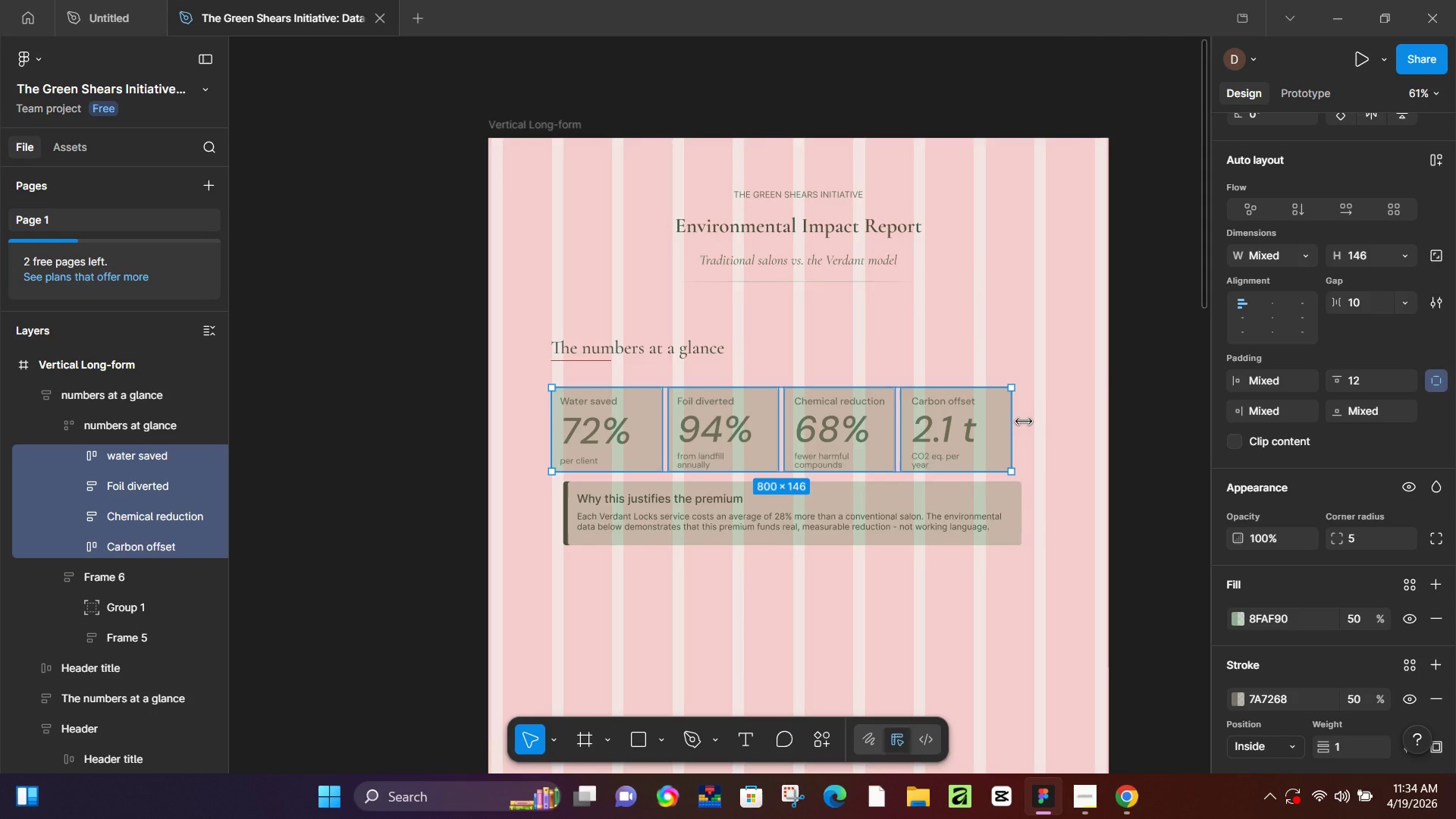 
left_click_drag(start_coordinate=[1131, 540], to_coordinate=[1020, 547])
 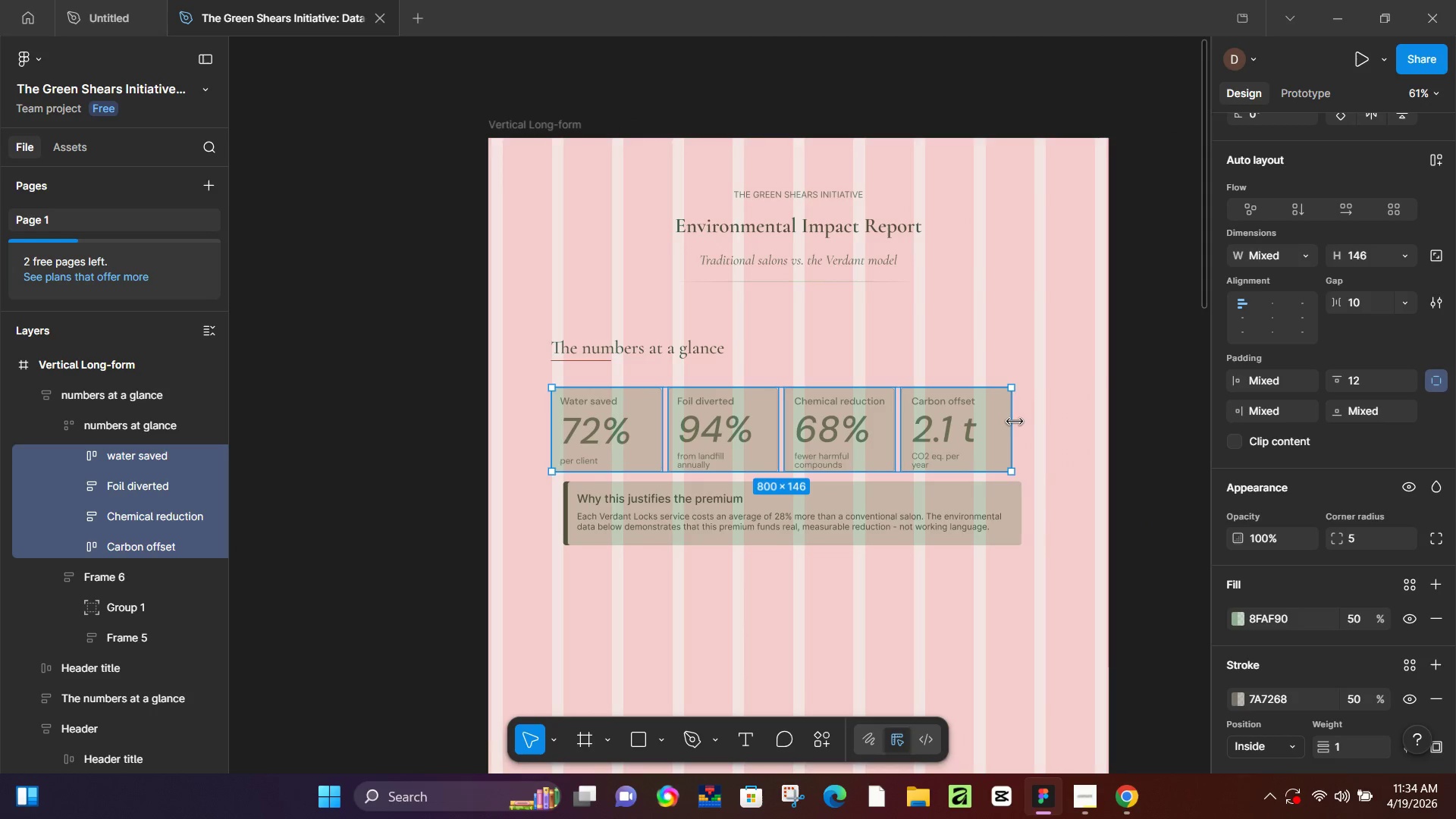 
scroll: coordinate [1119, 417], scroll_direction: down, amount: 3.0
 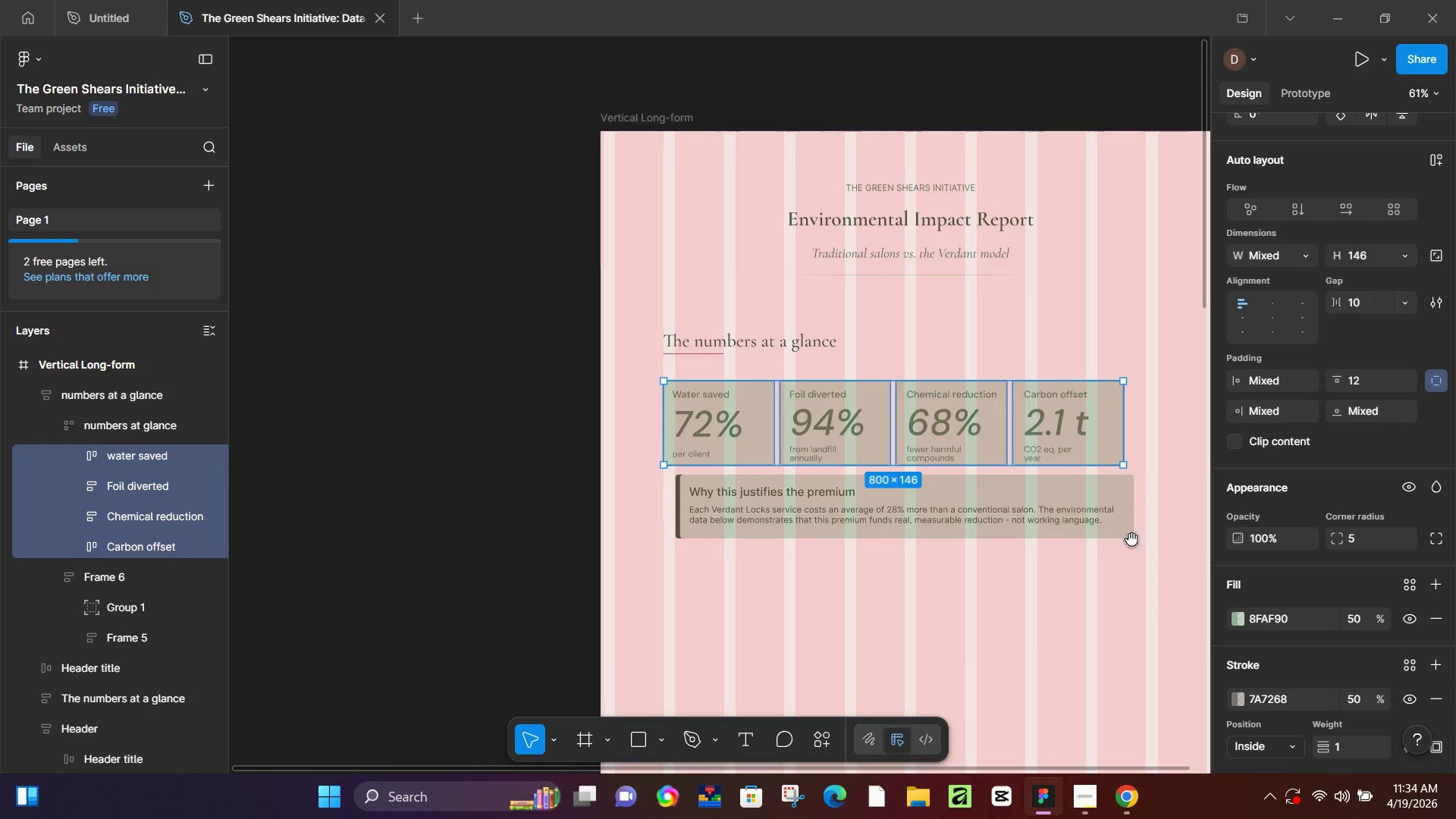 
left_click_drag(start_coordinate=[1015, 422], to_coordinate=[1042, 422])
 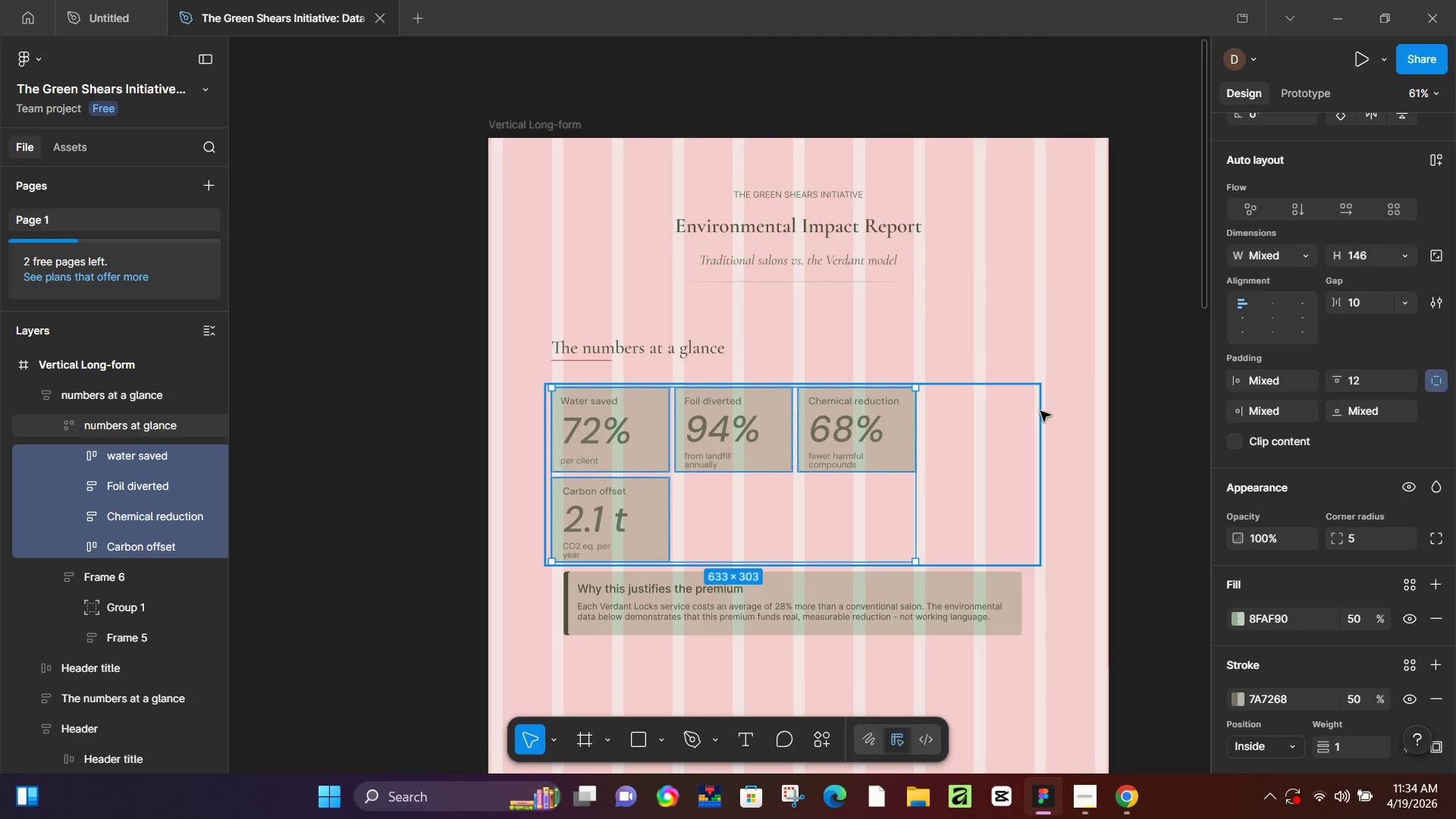 
left_click([1040, 411])
 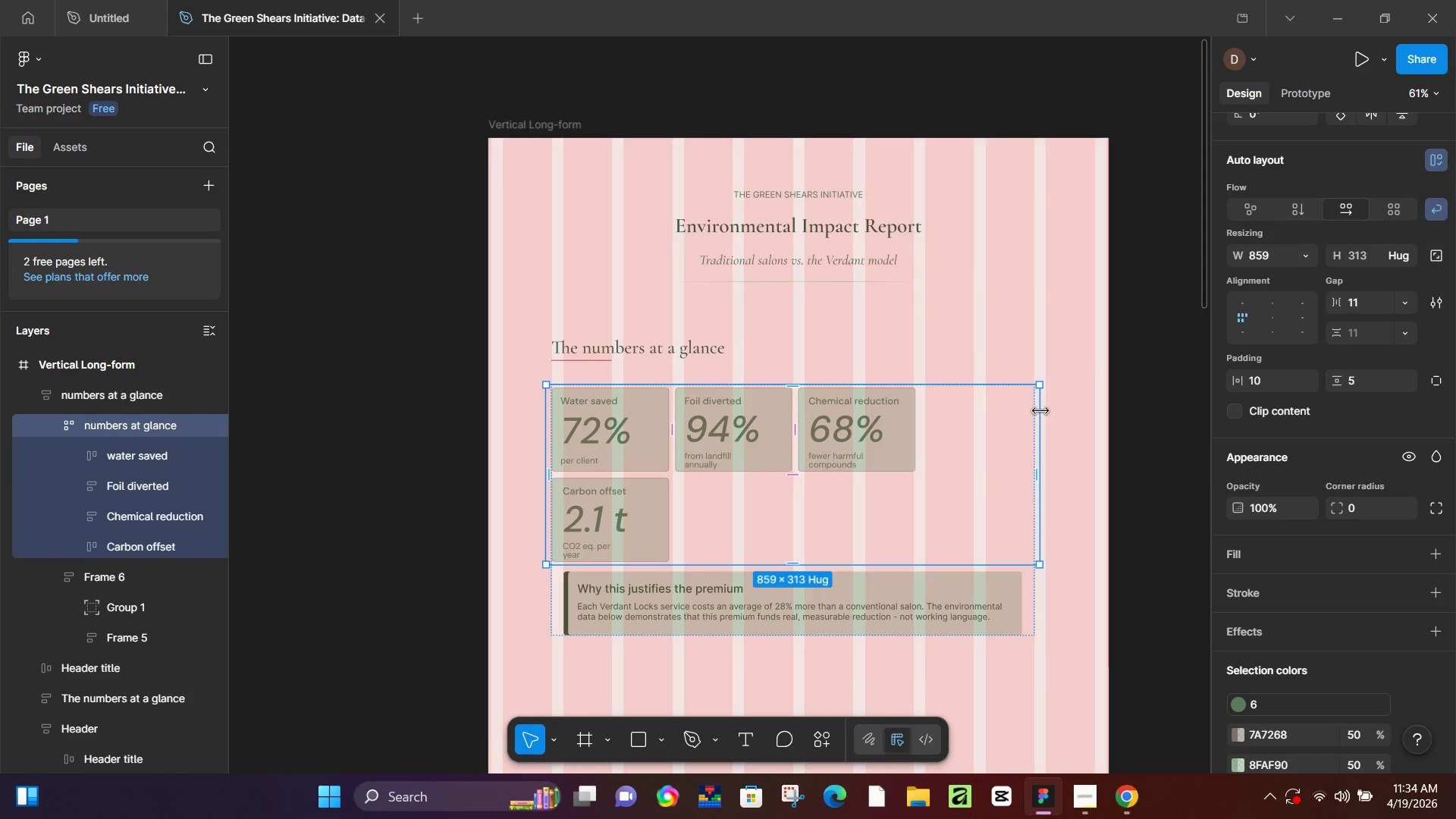 
left_click_drag(start_coordinate=[1040, 411], to_coordinate=[1046, 412])
 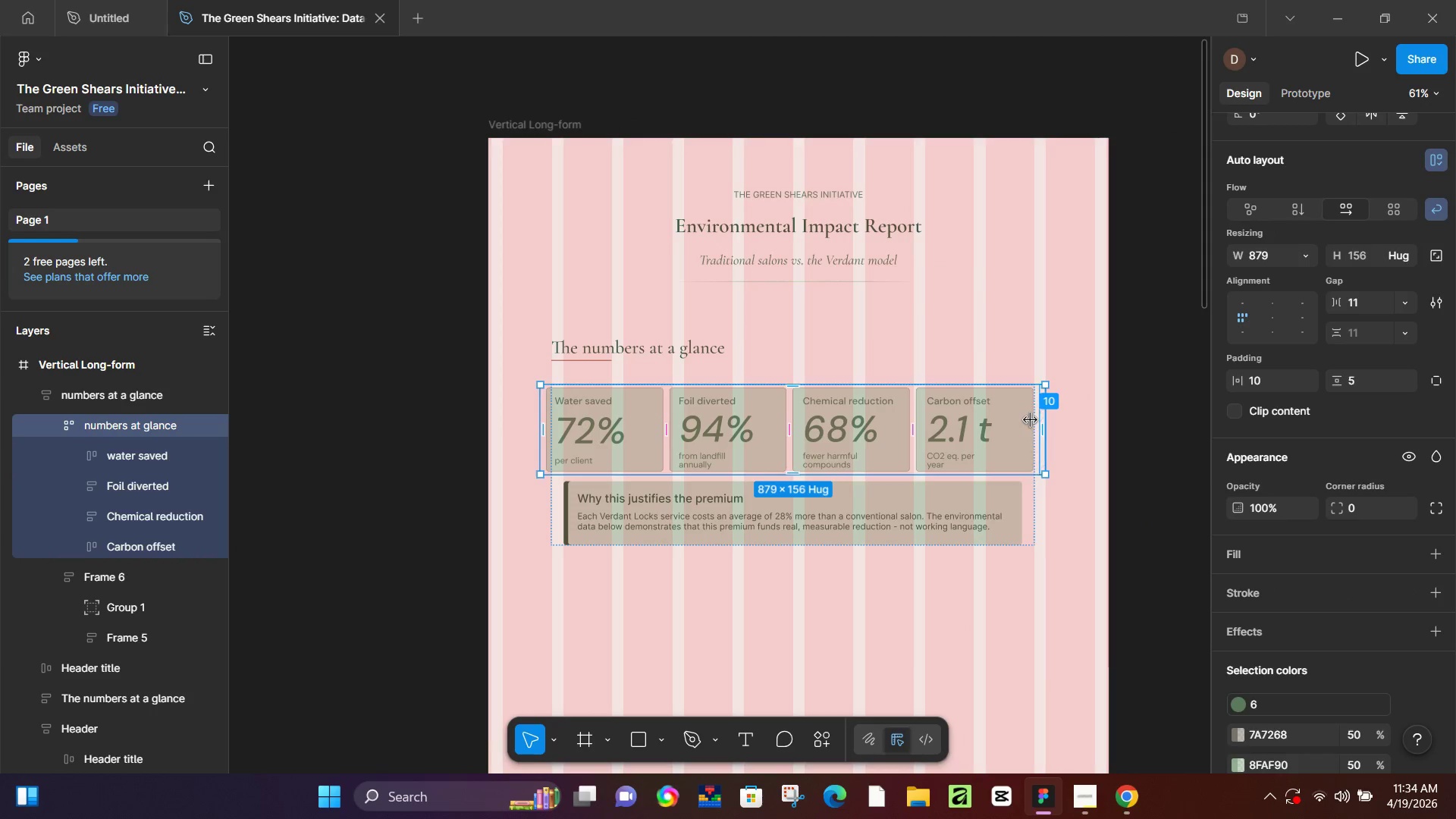 
double_click([1031, 420])
 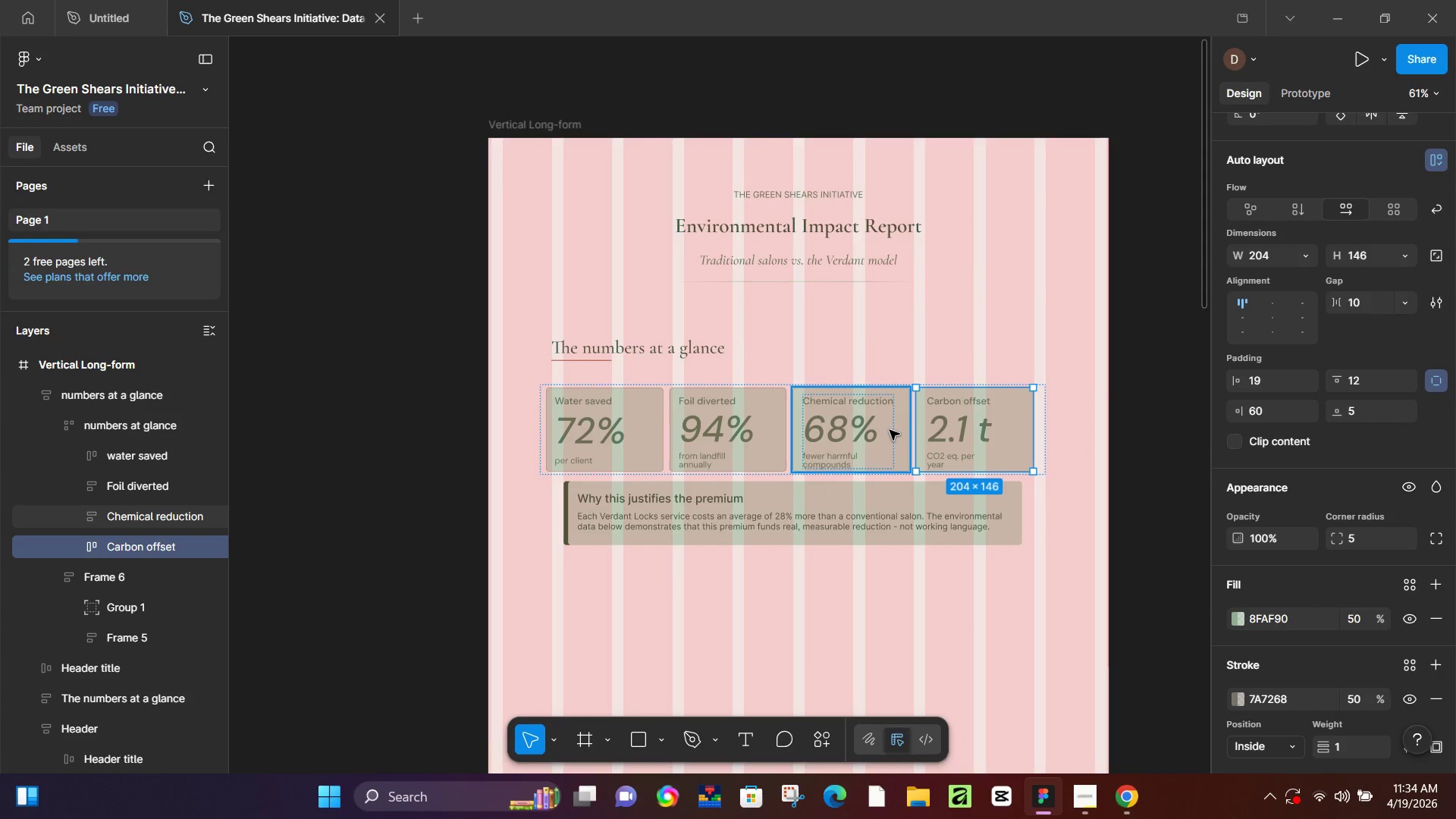 
hold_key(key=ShiftLeft, duration=1.52)
left_click([879, 428])
 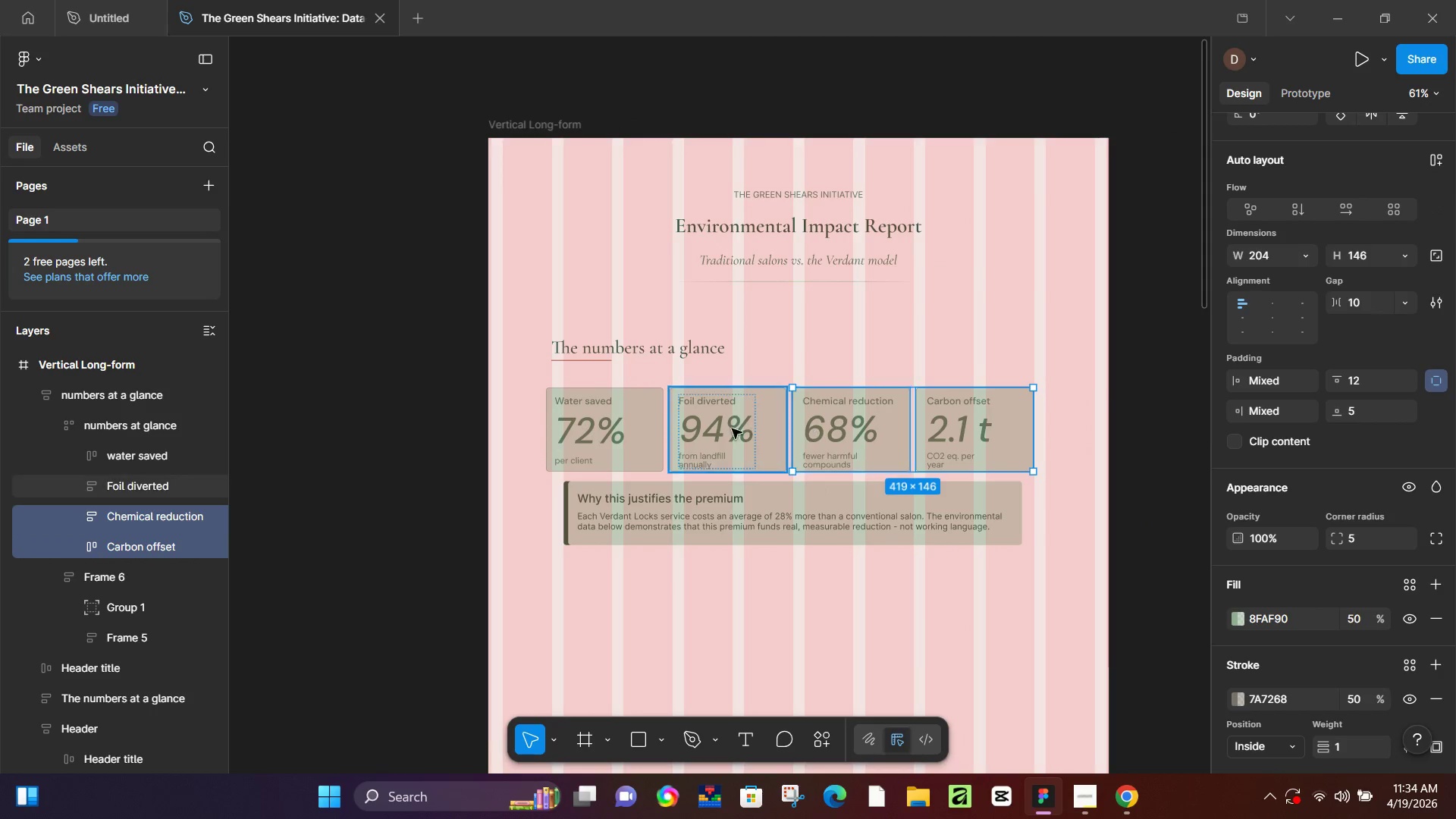 
double_click([732, 428])
 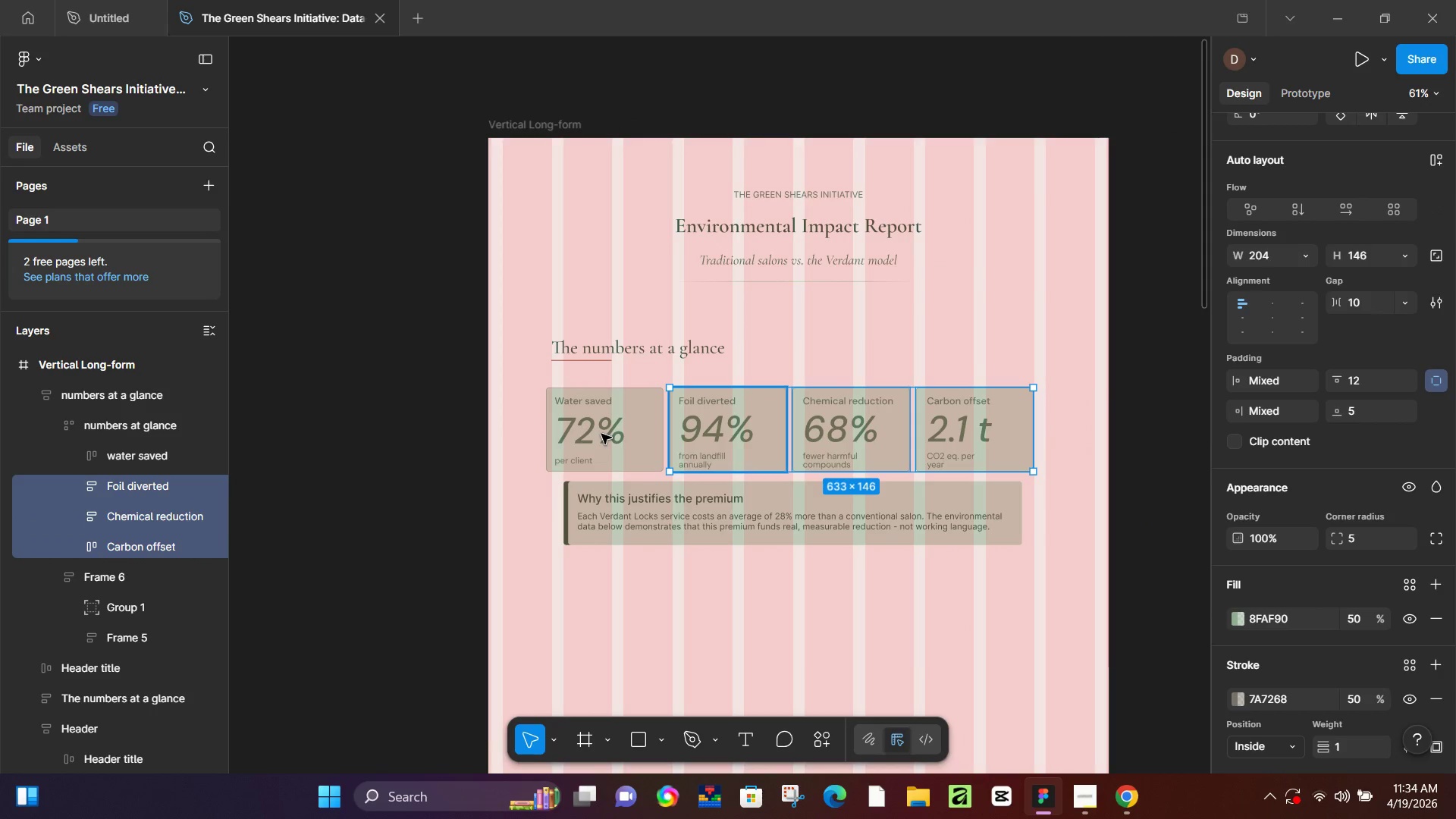 
left_click([601, 434])
 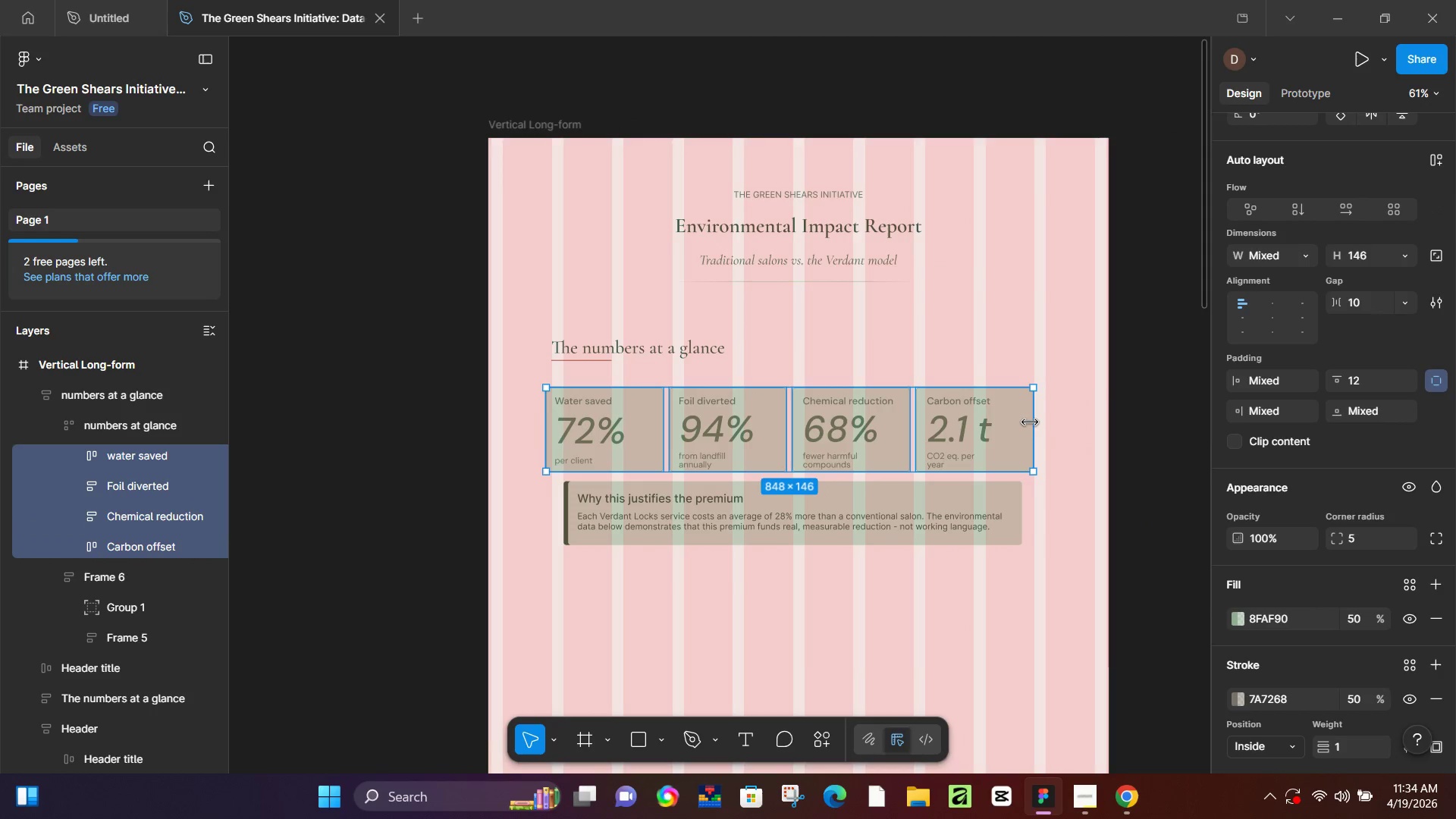 
left_click_drag(start_coordinate=[1033, 422], to_coordinate=[1043, 420])
 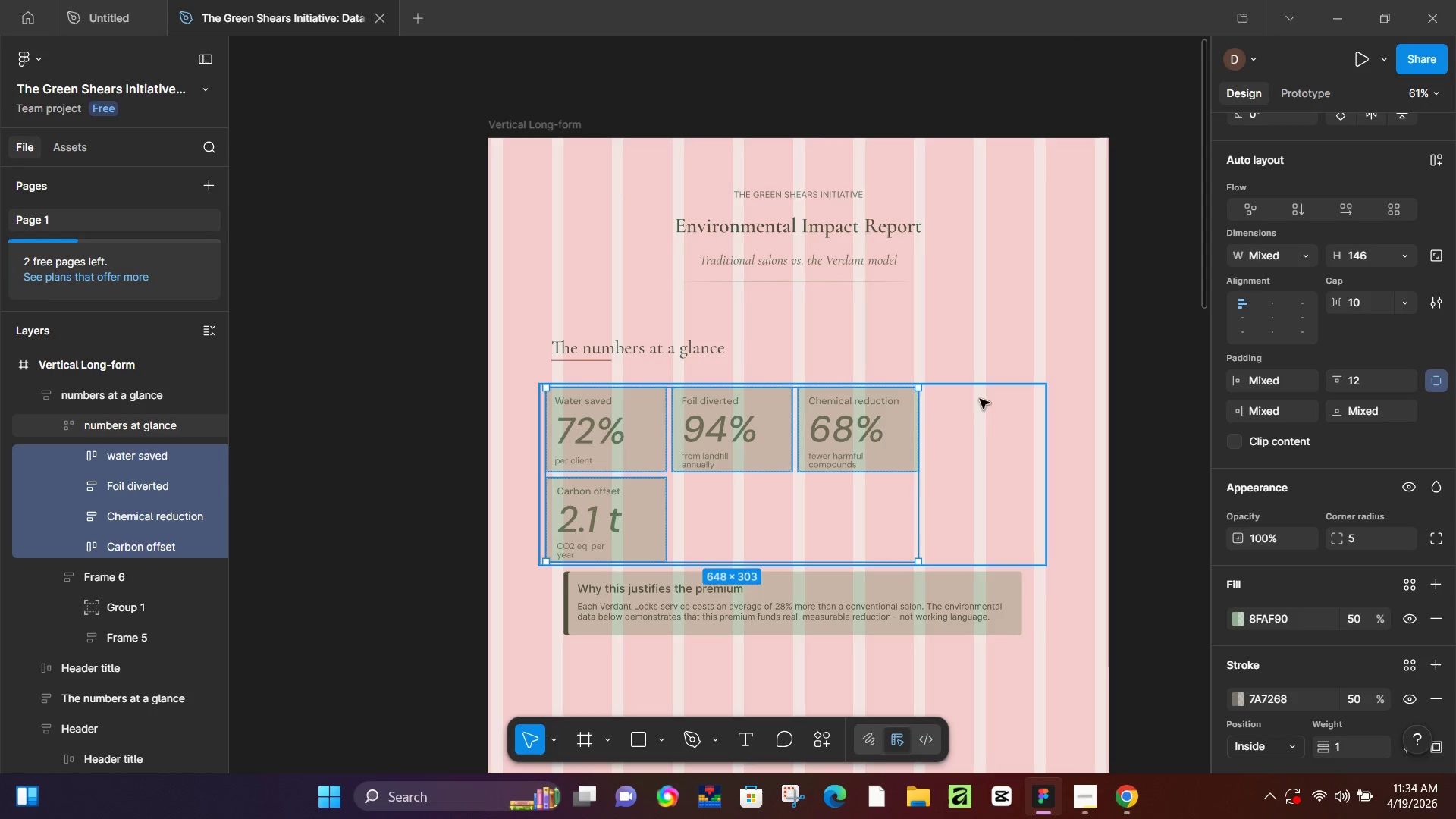 
left_click([1010, 406])
 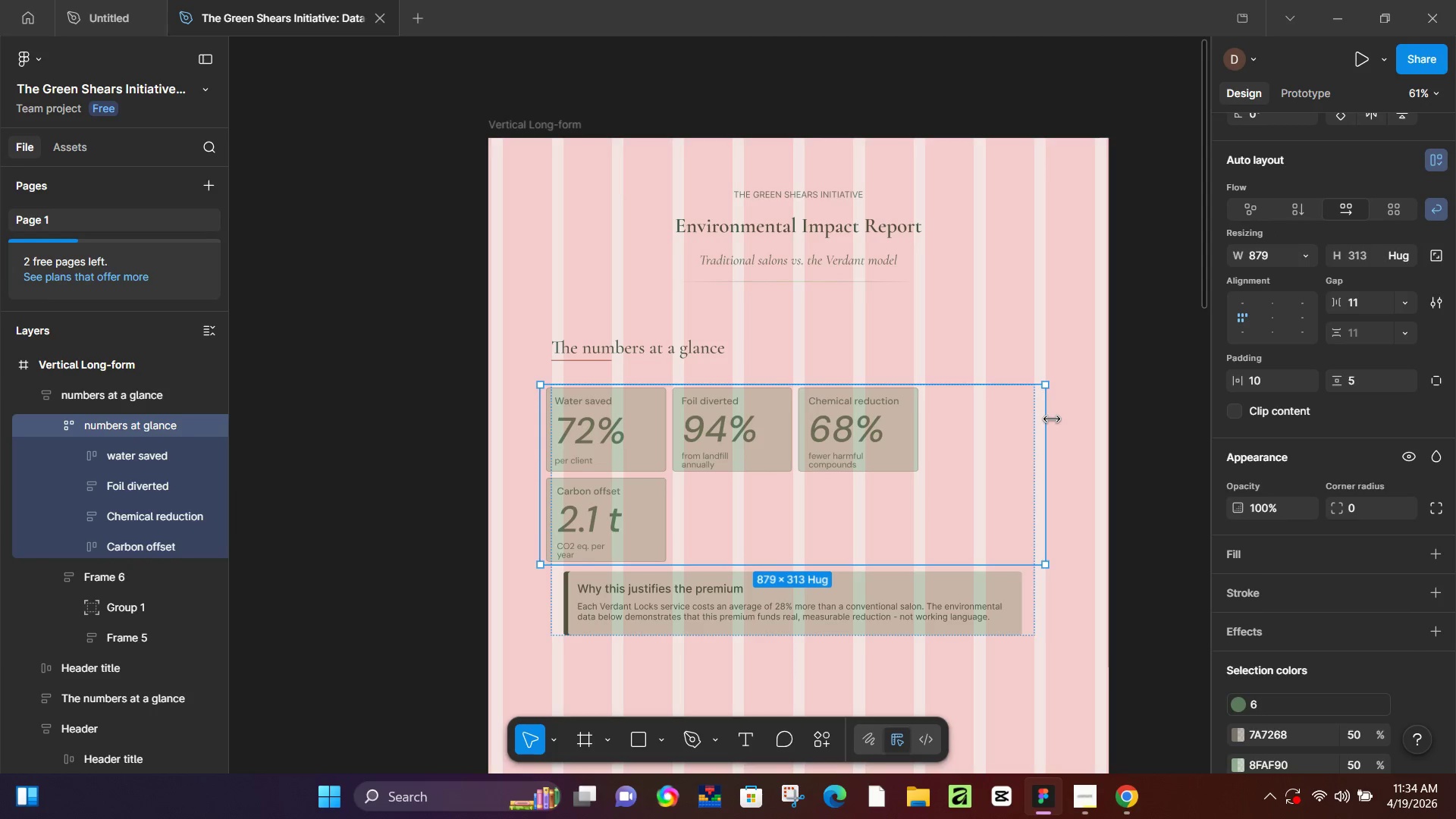 
left_click_drag(start_coordinate=[1052, 419], to_coordinate=[1080, 423])
 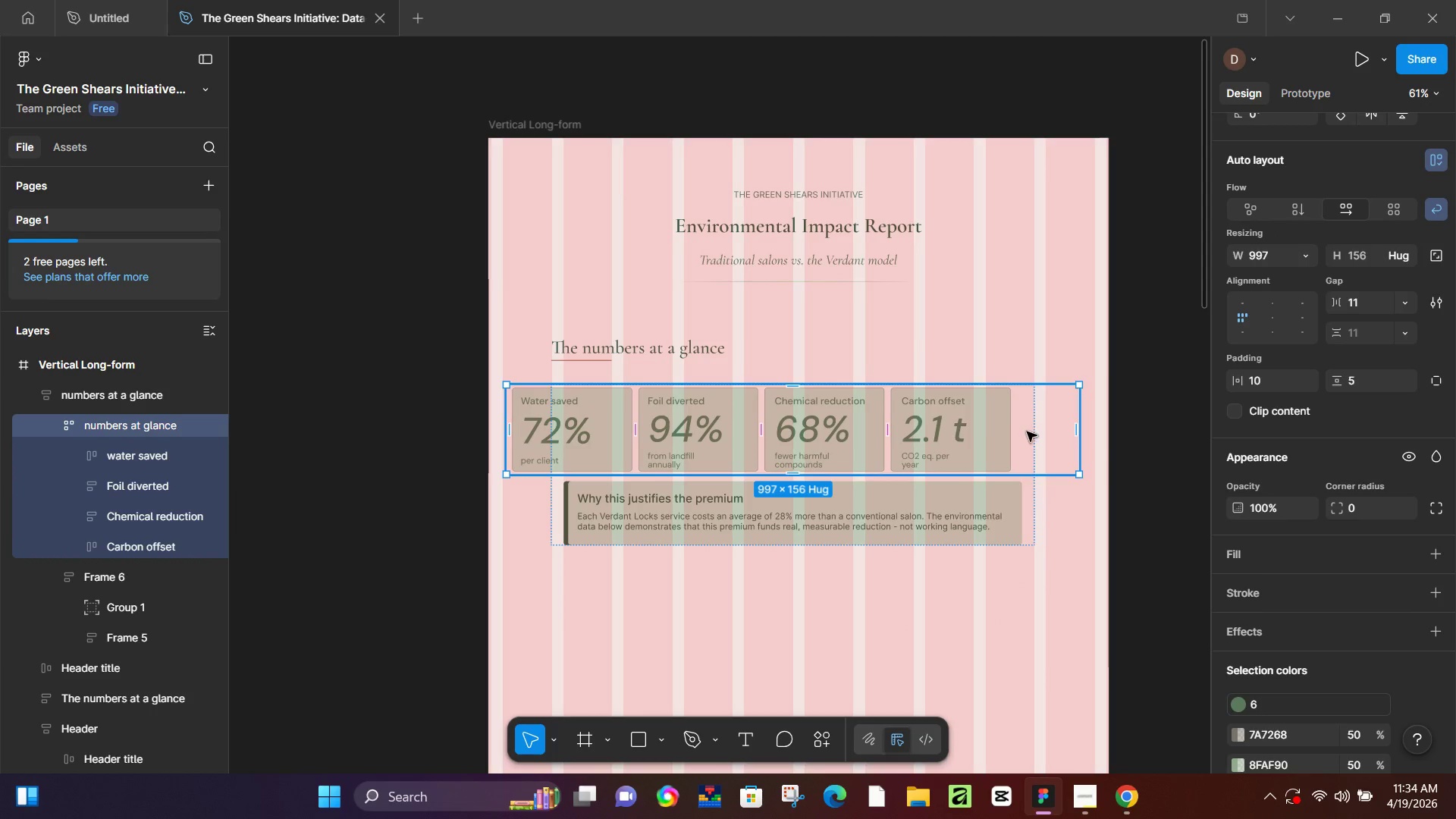 
left_click([1027, 431])
 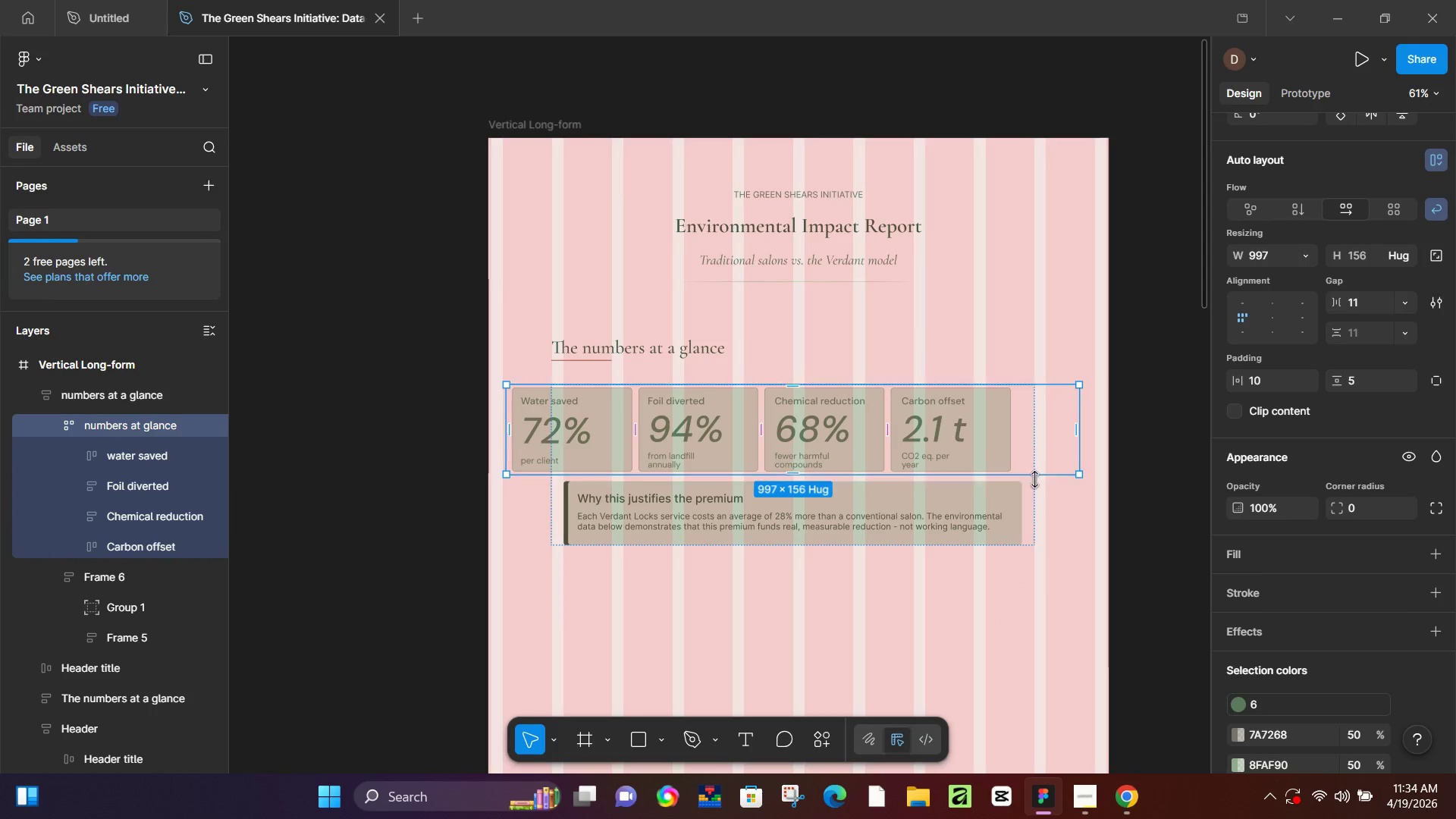 
left_click([1034, 502])
 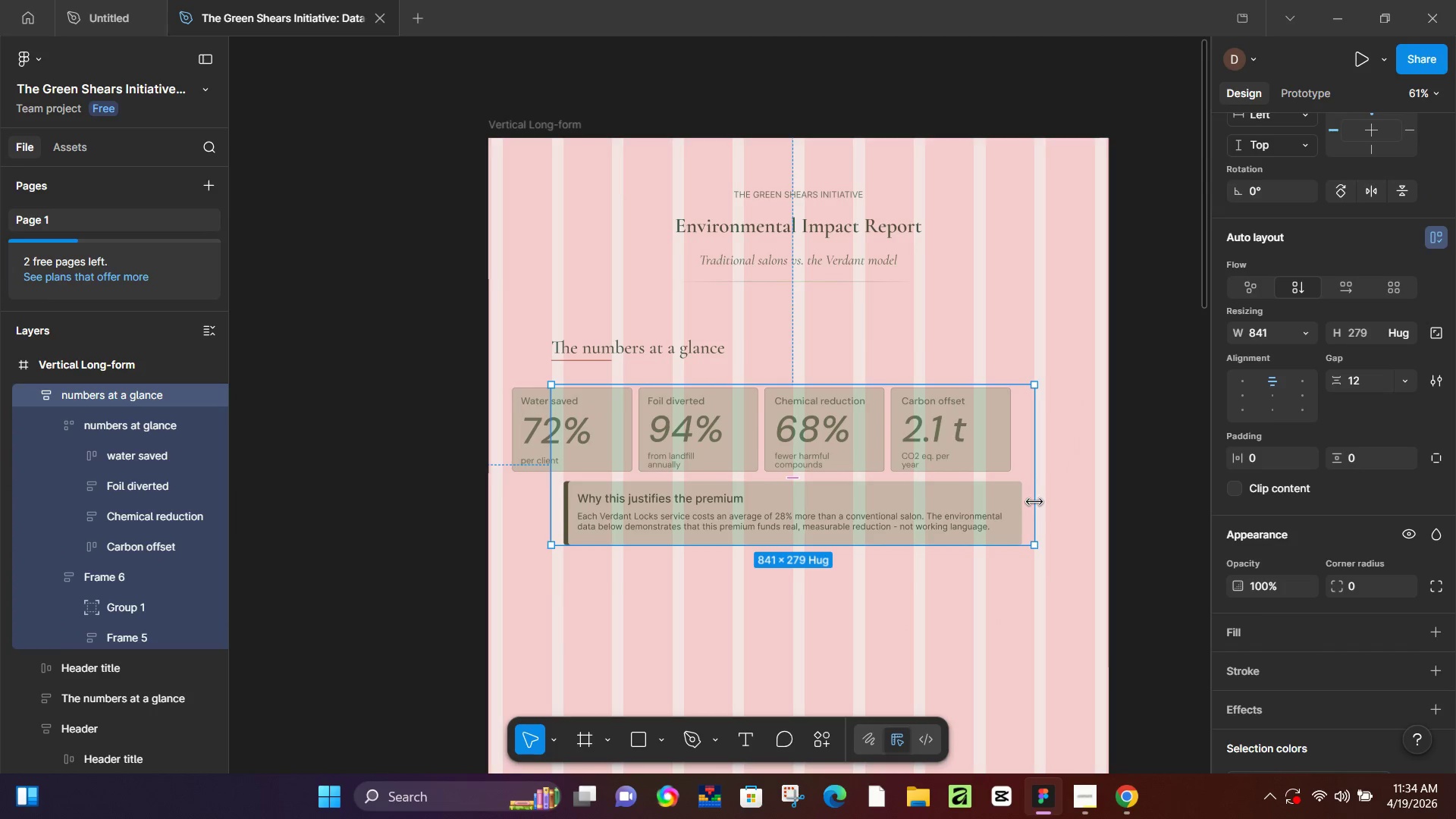 
left_click_drag(start_coordinate=[1034, 502], to_coordinate=[1047, 500])
 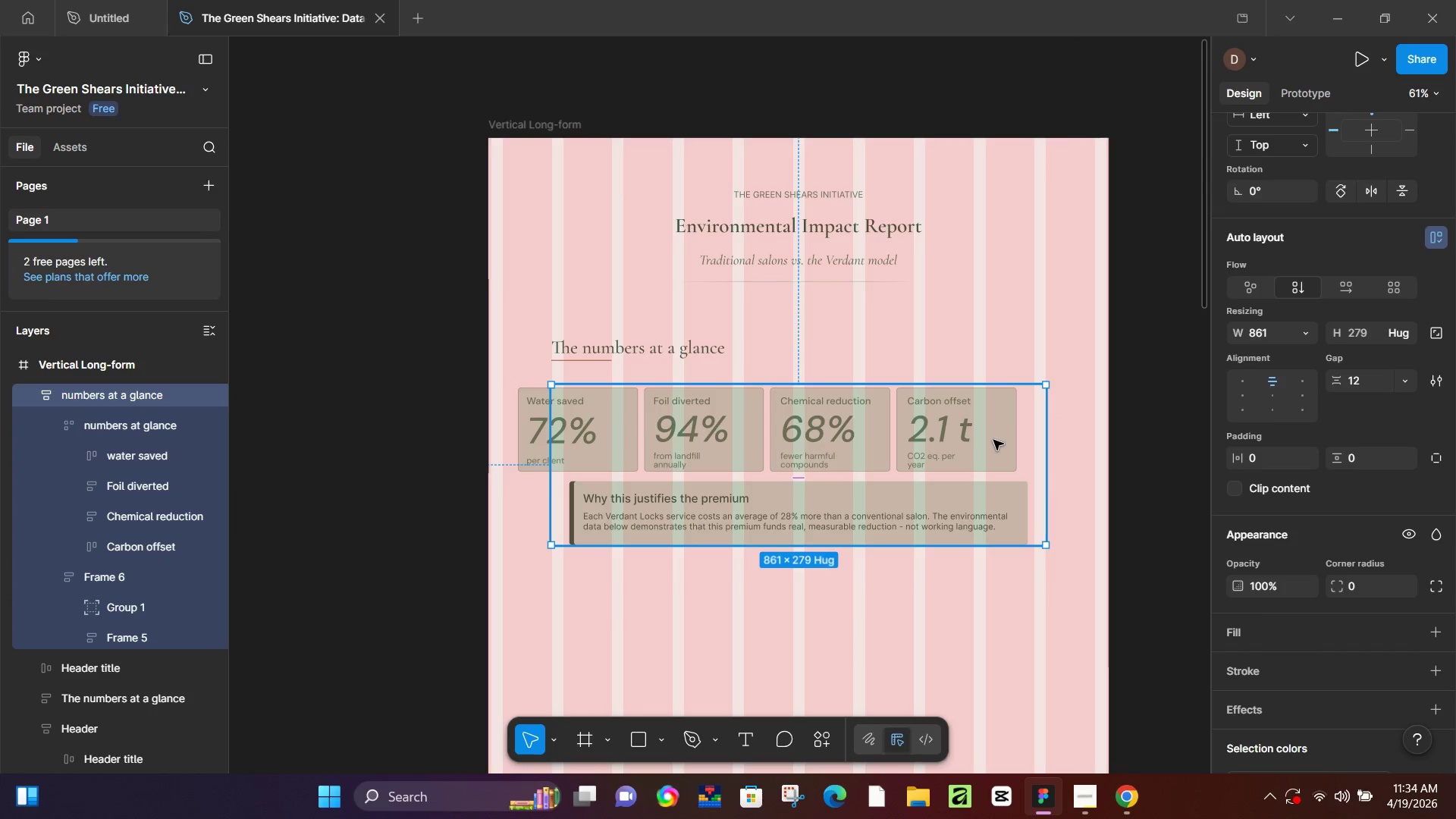 
double_click([993, 440])
 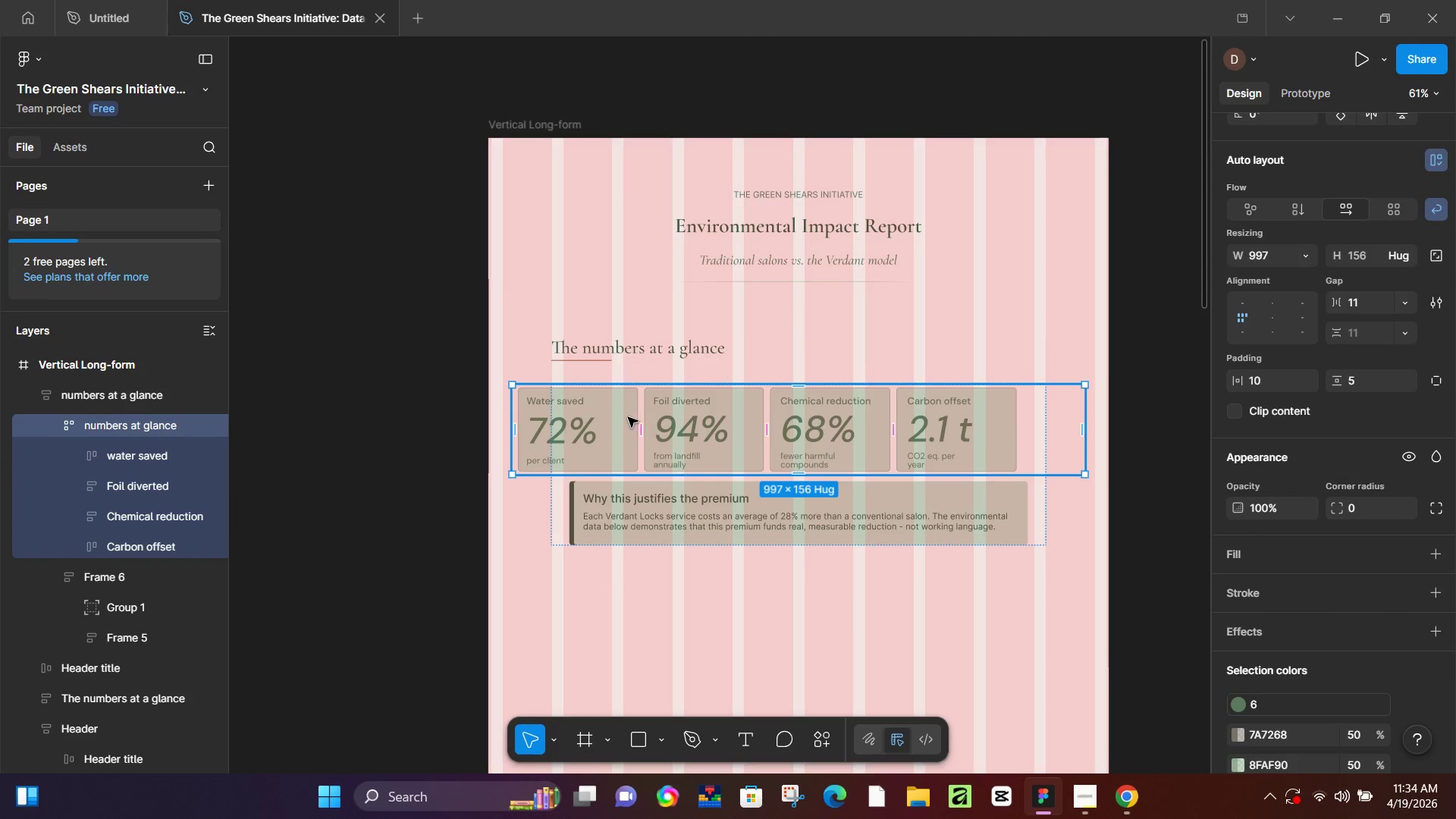 
left_click([617, 418])
 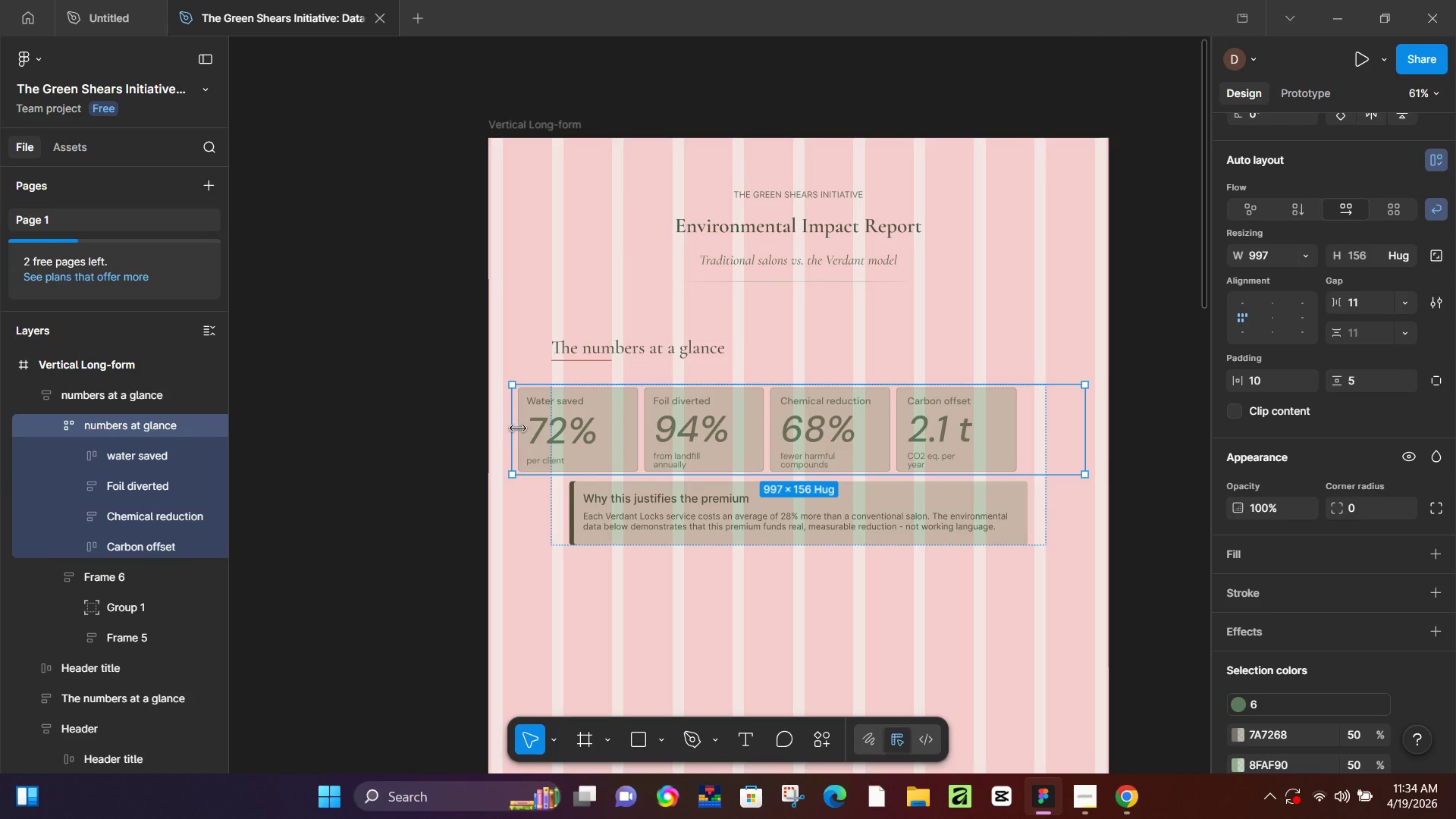 
left_click_drag(start_coordinate=[519, 427], to_coordinate=[542, 423])
 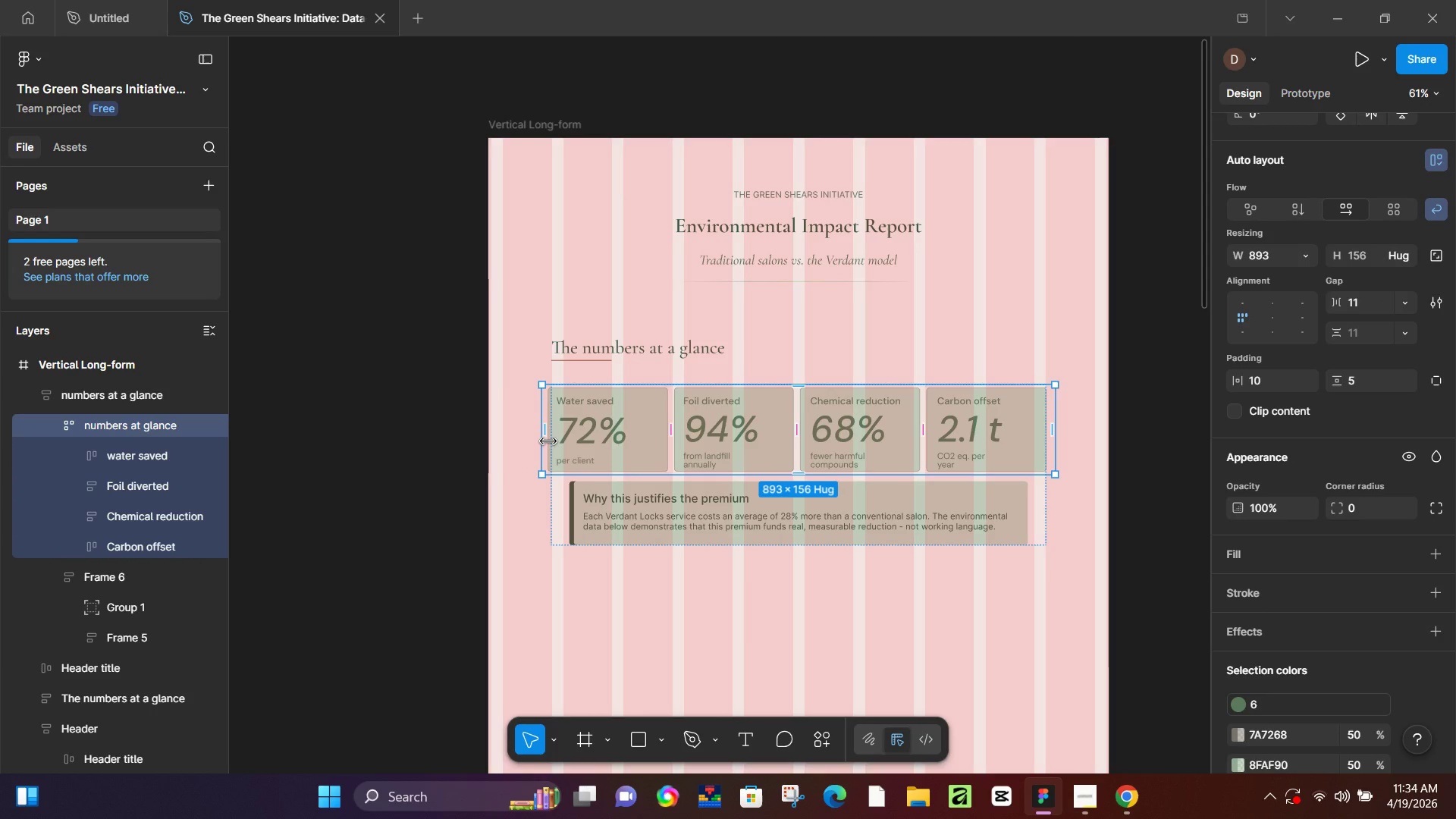 
left_click_drag(start_coordinate=[548, 441], to_coordinate=[544, 444])
 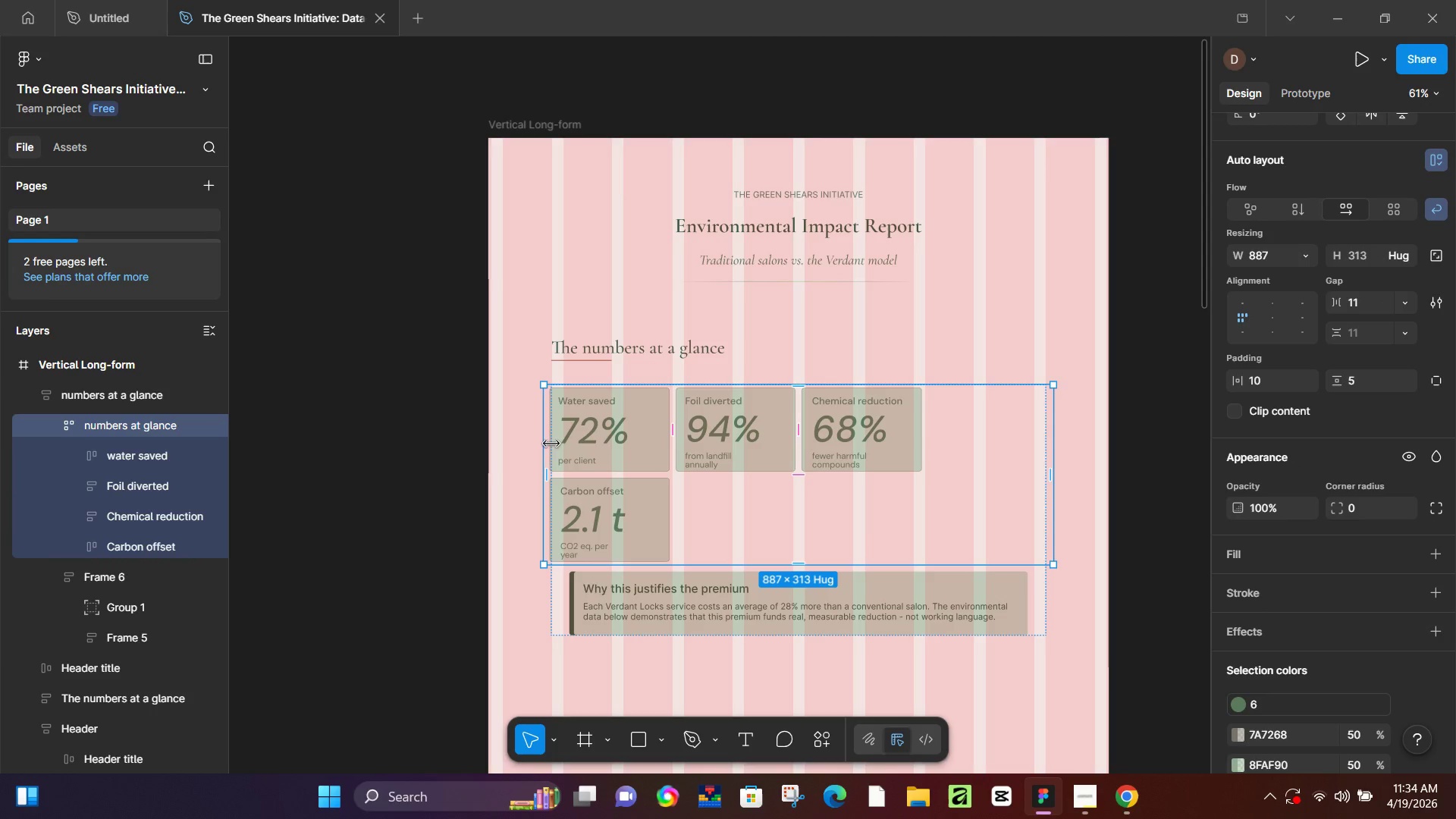 
left_click_drag(start_coordinate=[551, 443], to_coordinate=[541, 443])
 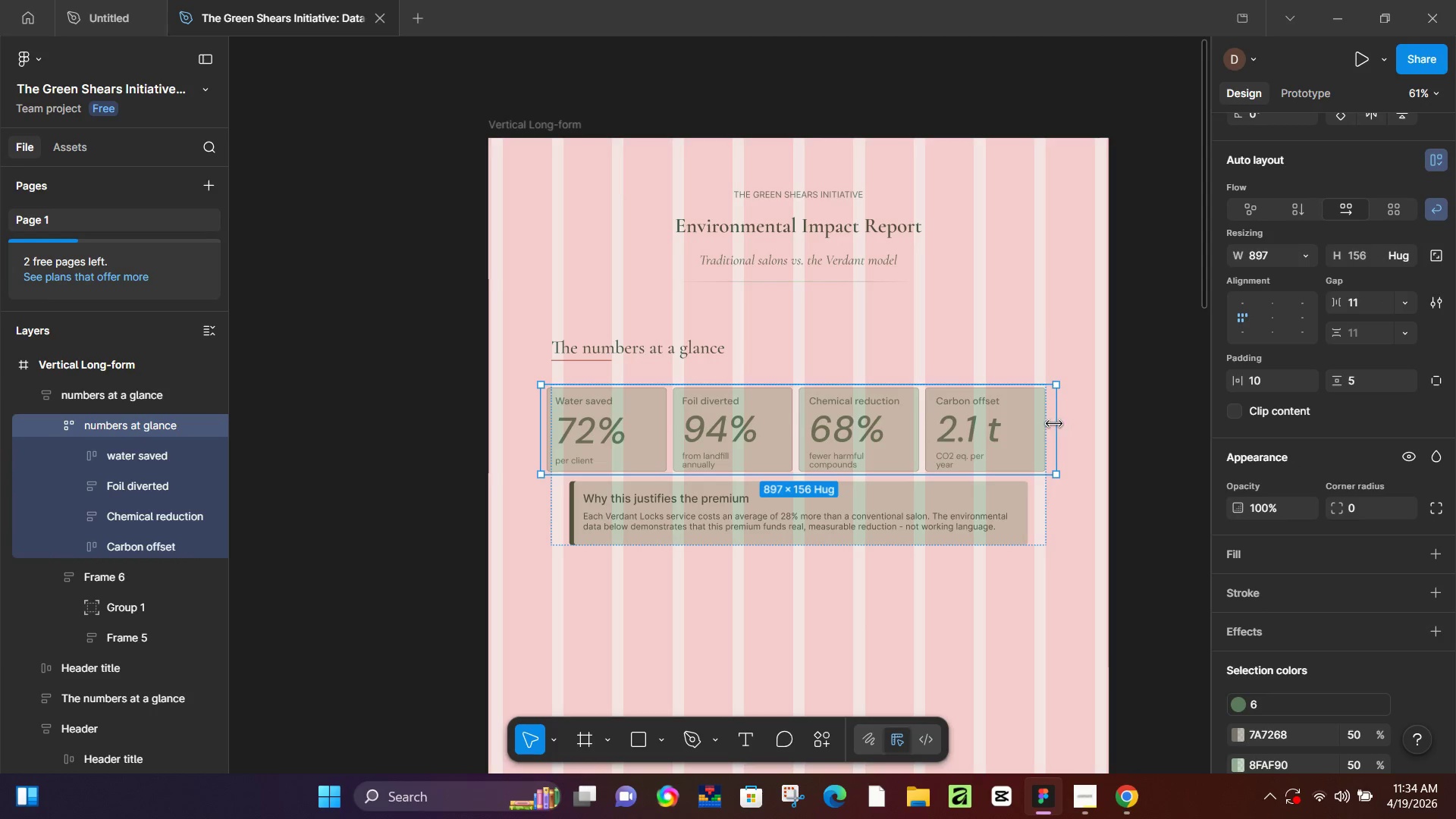 
left_click_drag(start_coordinate=[1054, 424], to_coordinate=[1076, 424])
 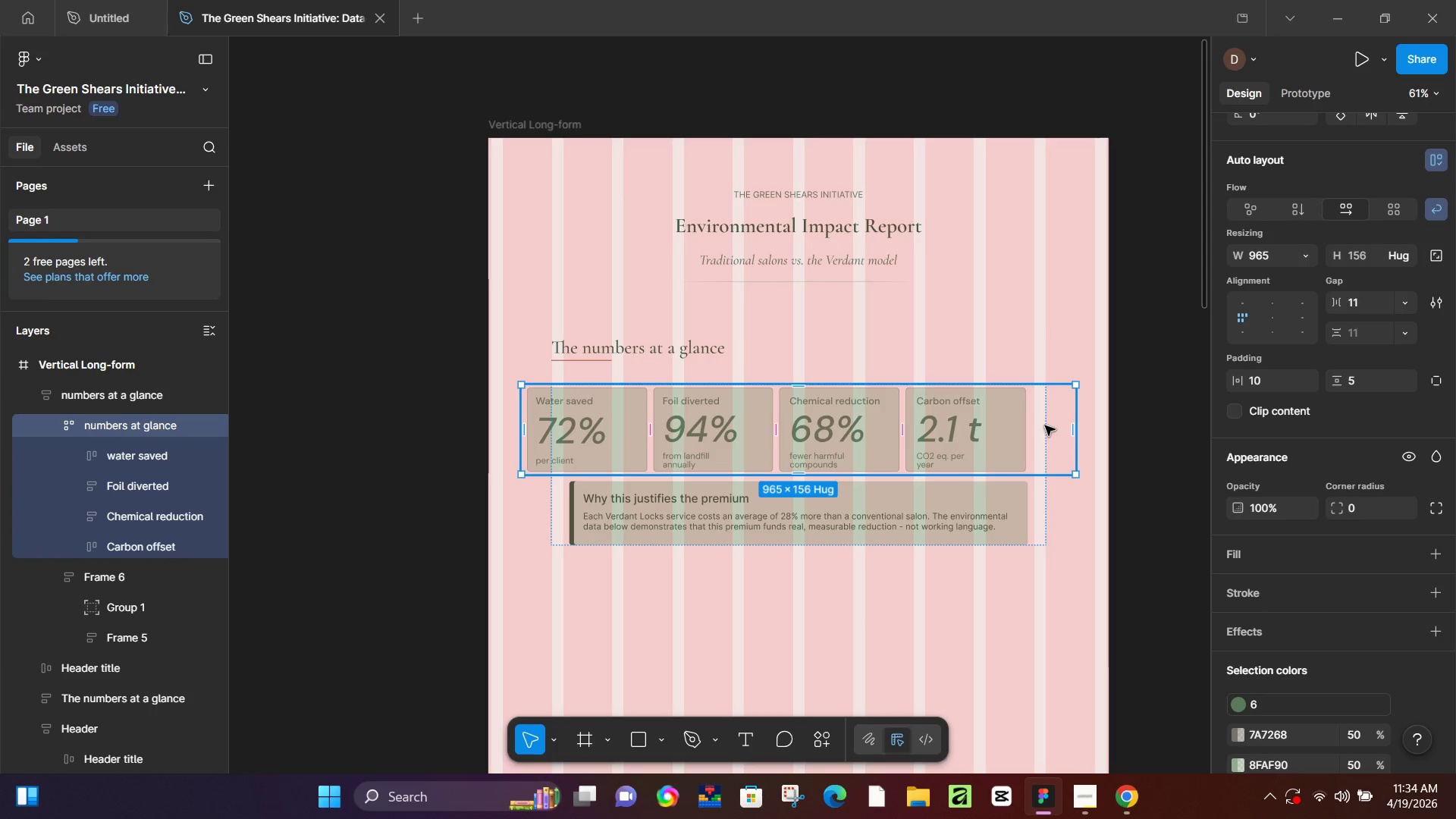 
left_click([1045, 425])
 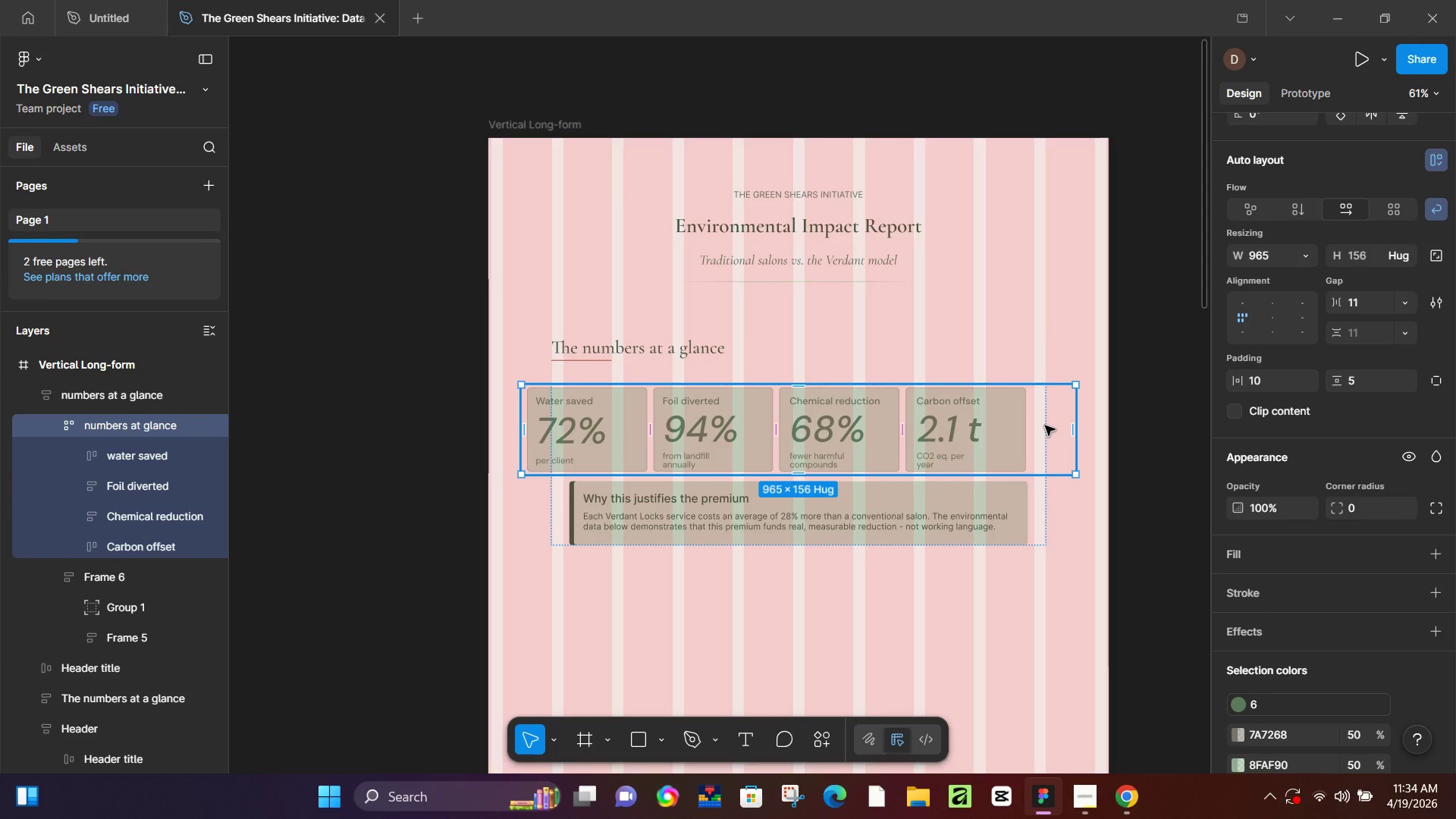 
left_click([1045, 425])
 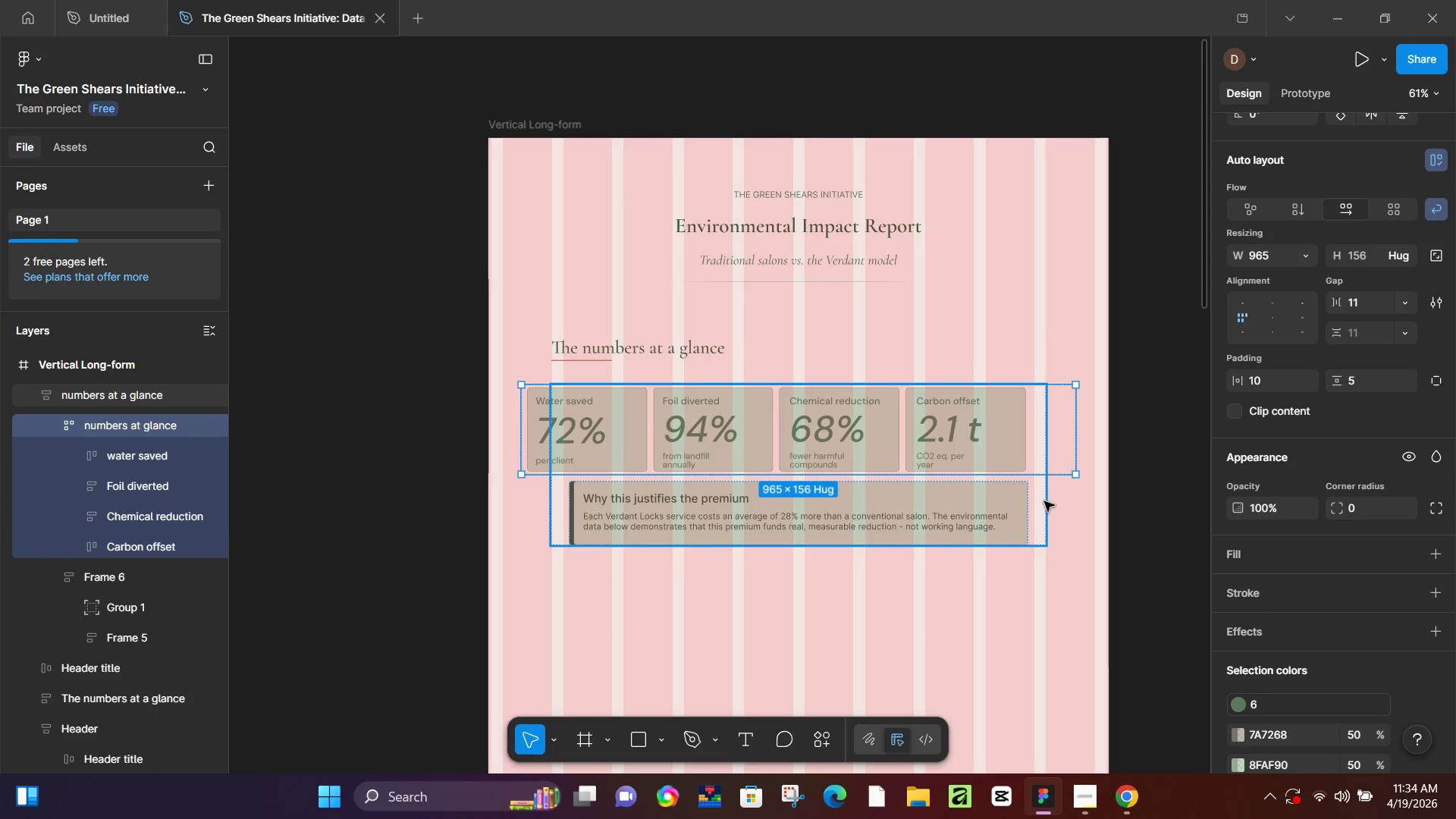 
left_click([1044, 502])
 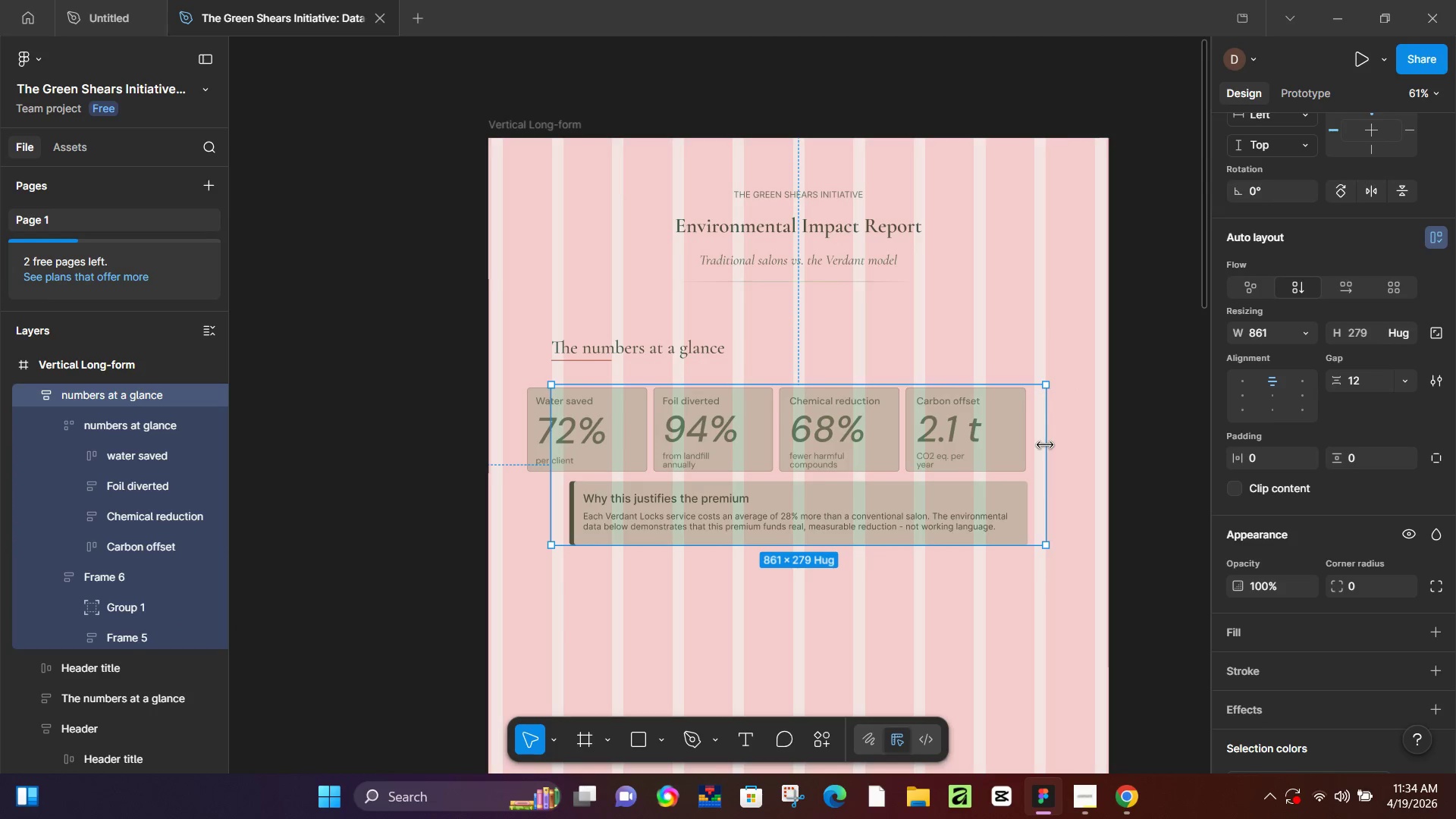 
left_click_drag(start_coordinate=[1045, 445], to_coordinate=[1084, 444])
 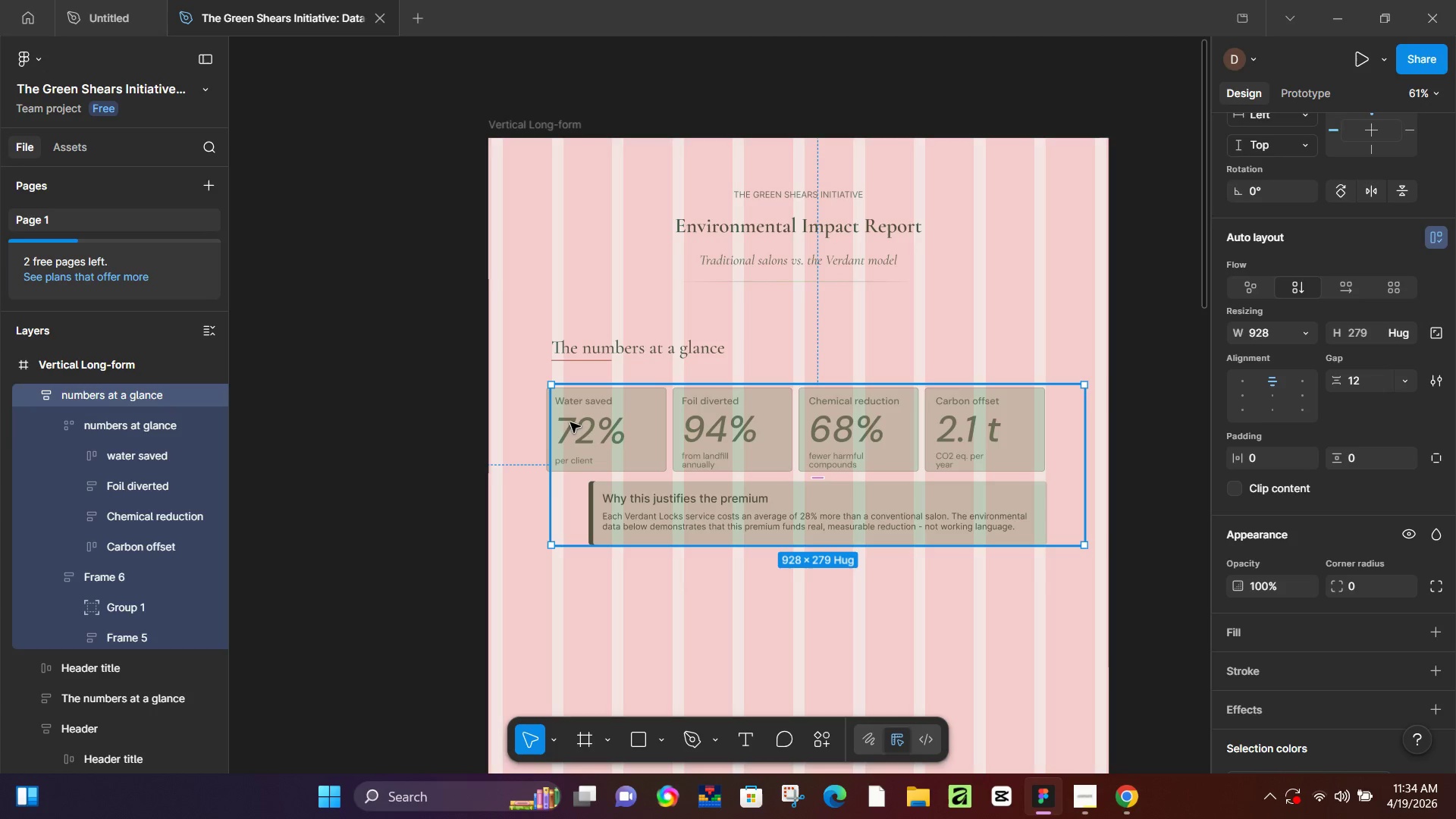 
left_click([571, 422])
 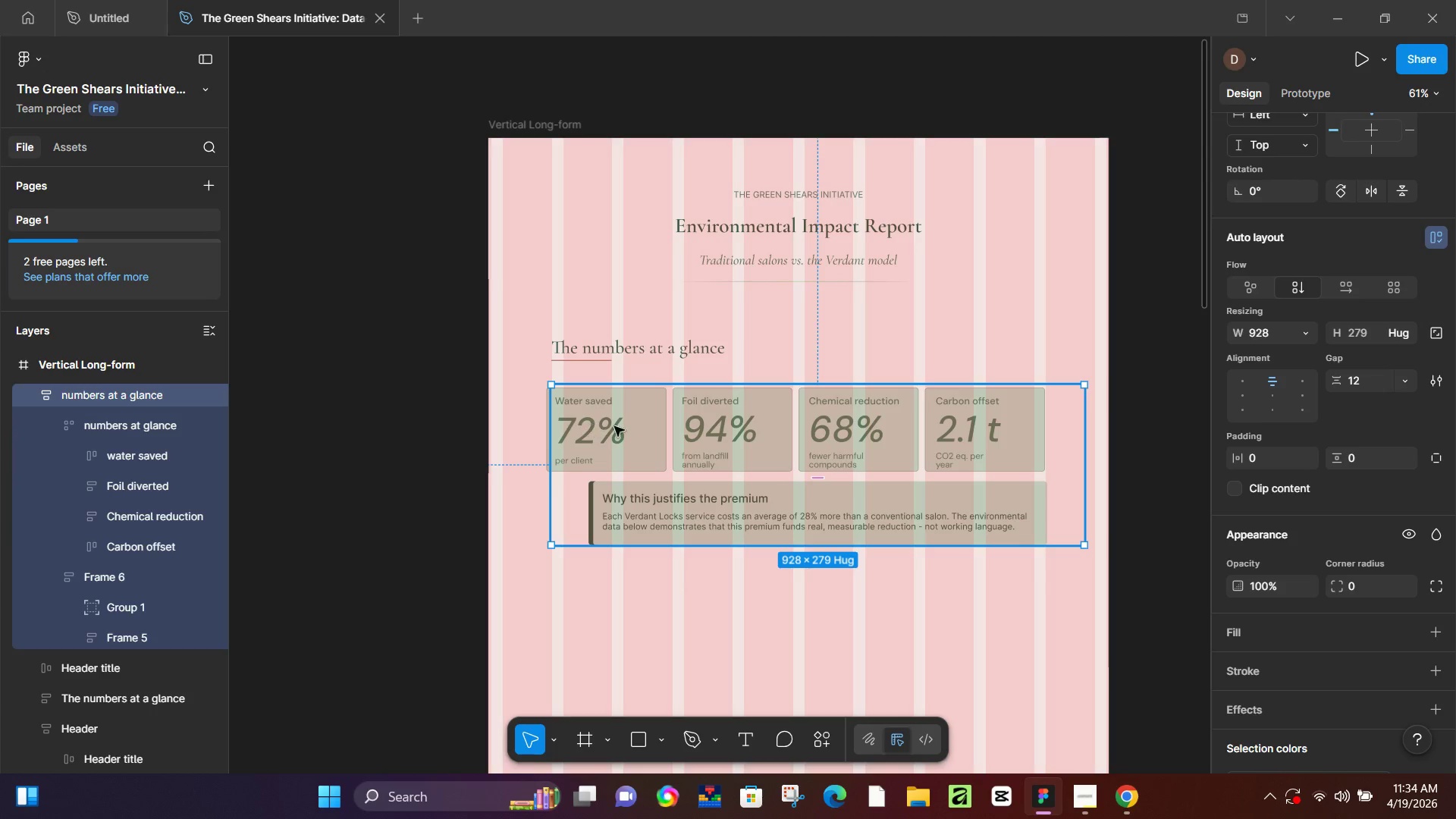 
double_click([614, 426])
 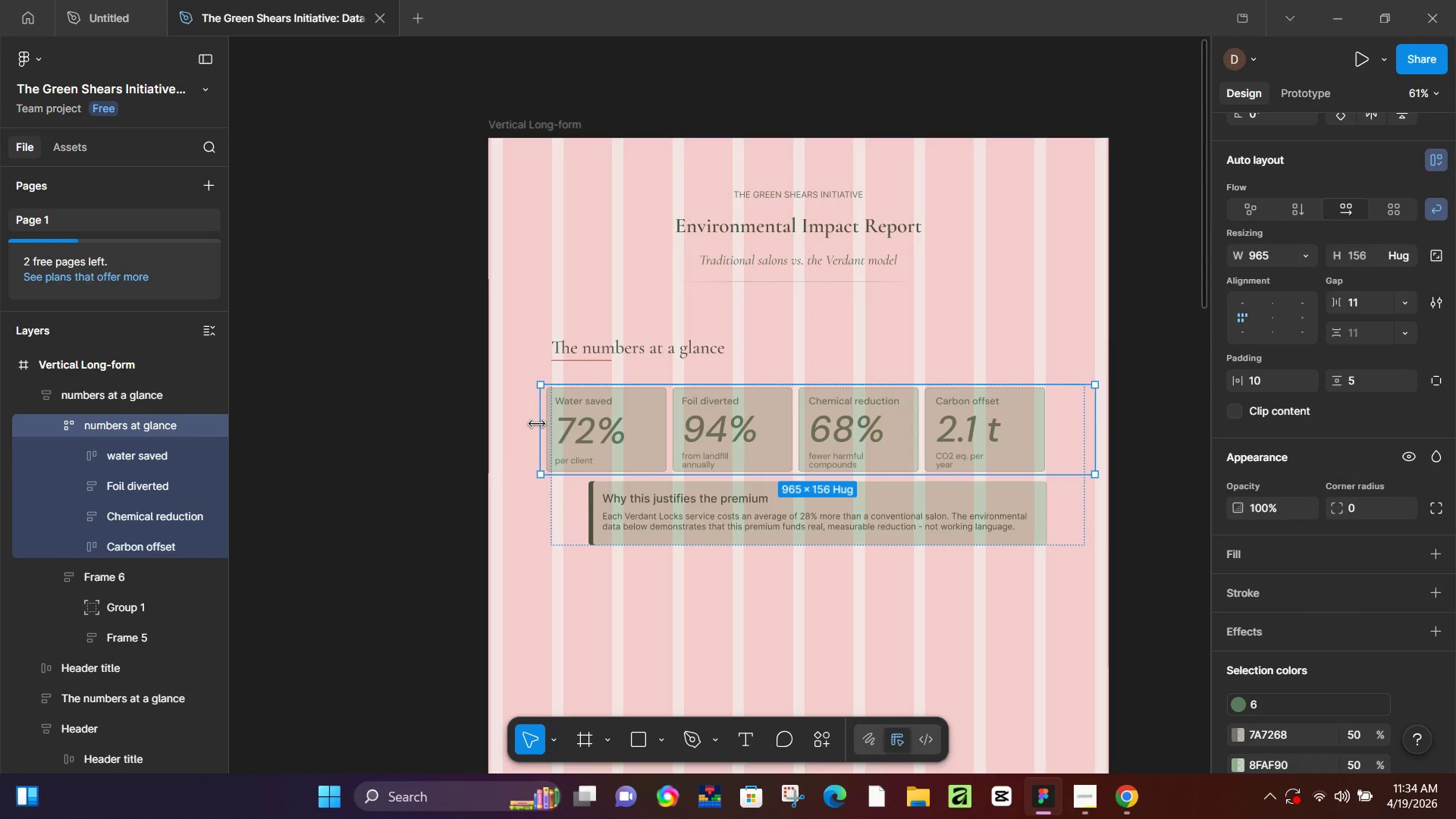 
left_click_drag(start_coordinate=[537, 423], to_coordinate=[545, 425])
 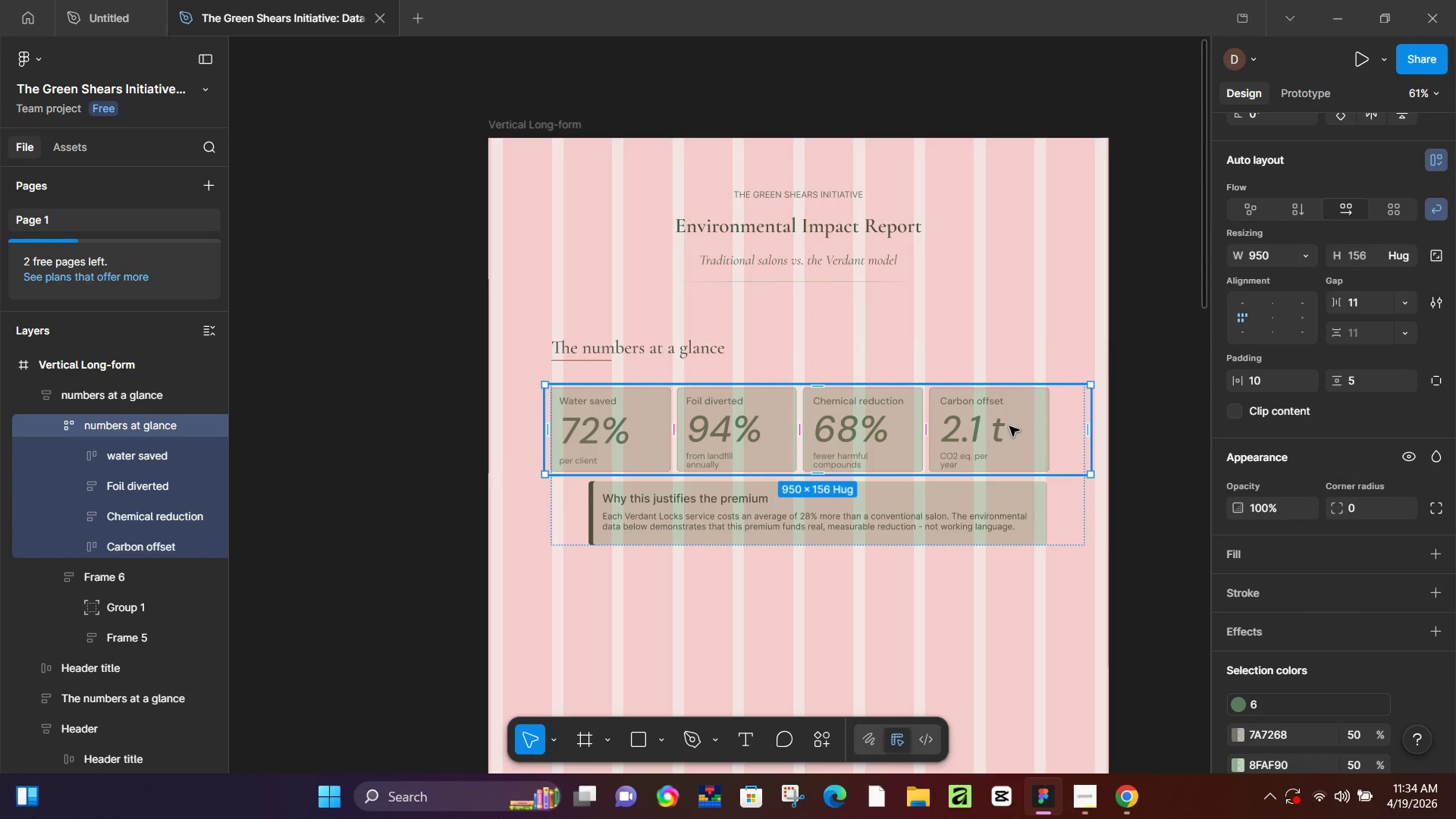 
double_click([1009, 426])
 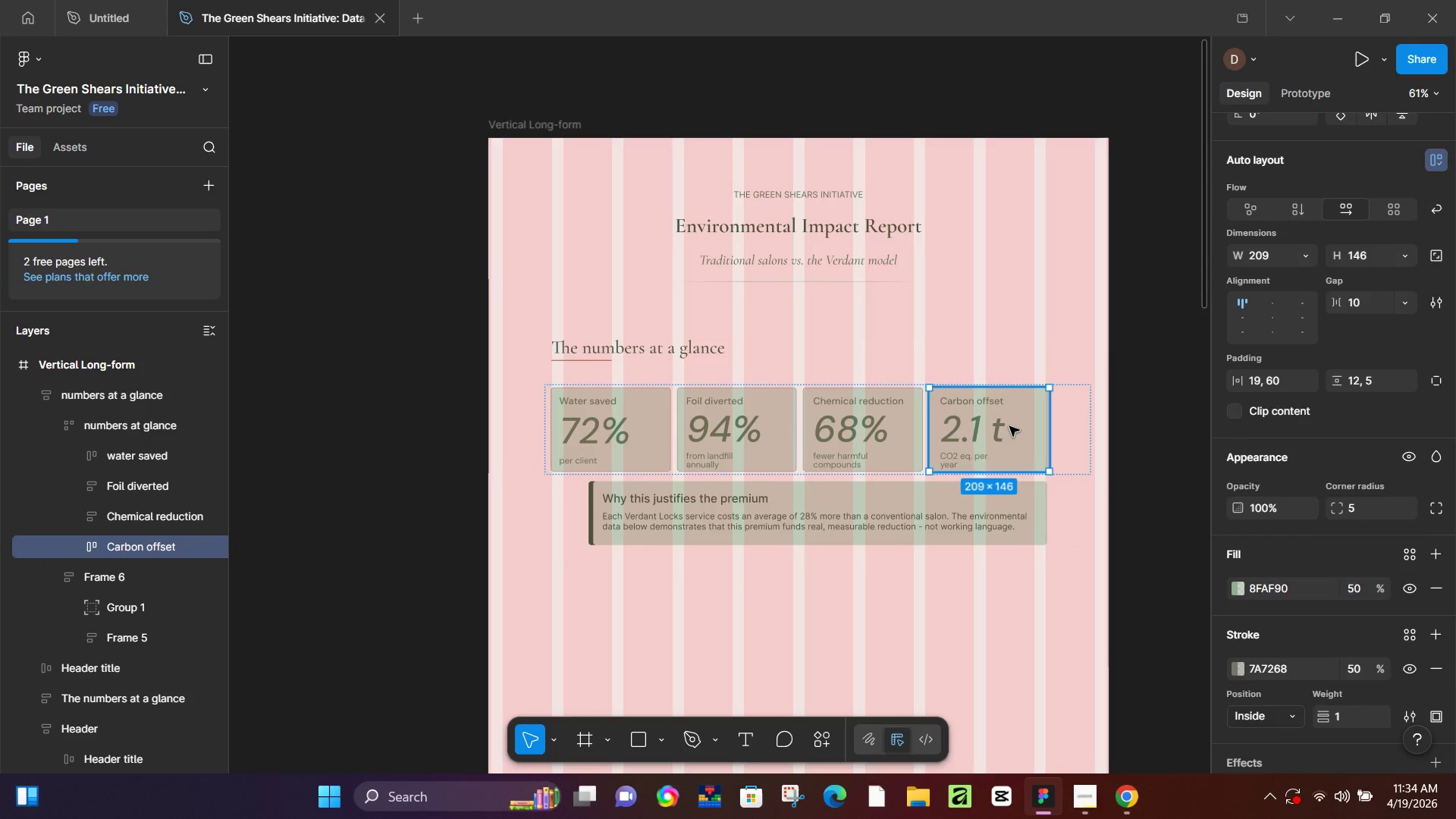 
triple_click([1009, 426])
 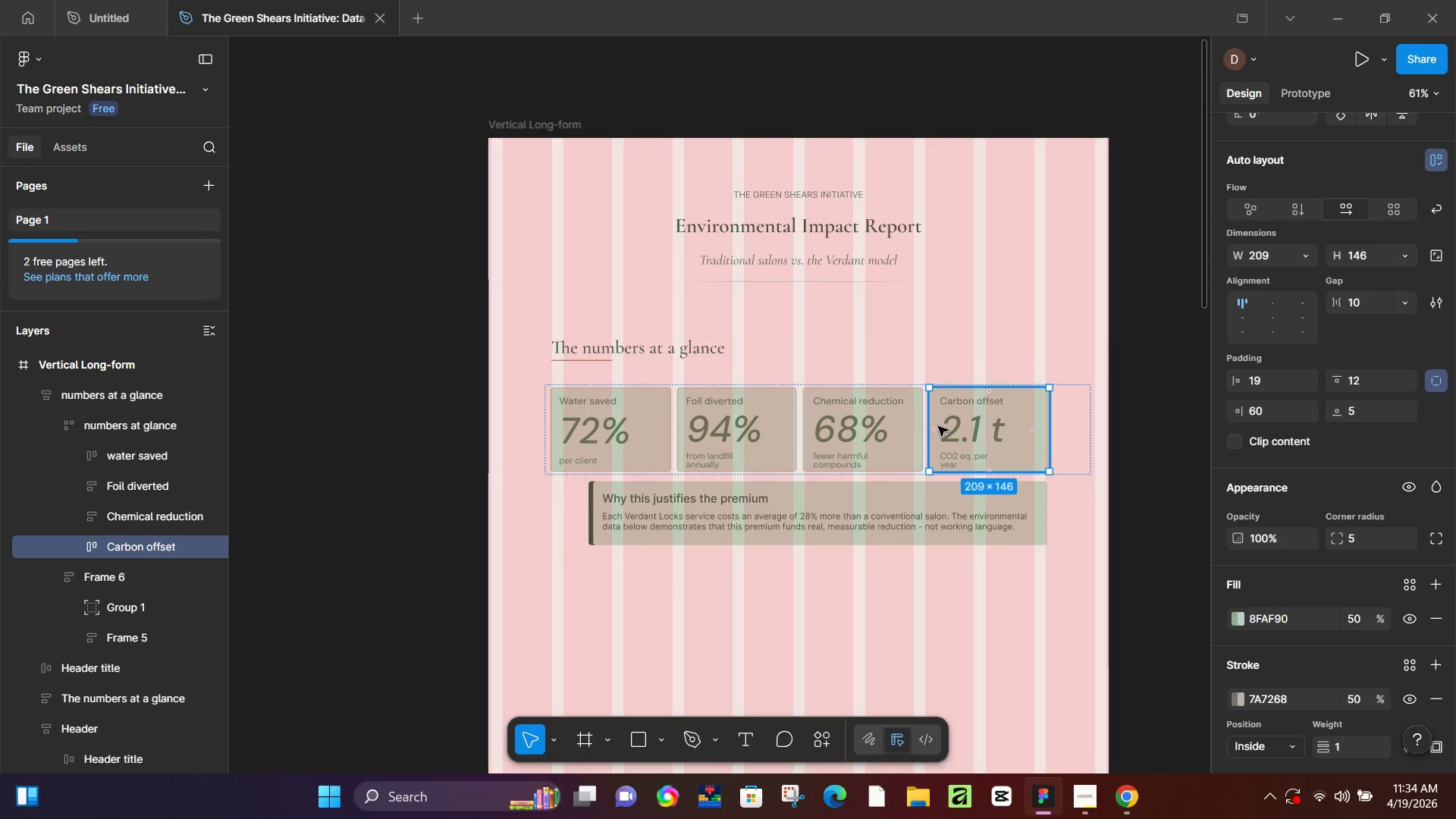 
hold_key(key=ShiftLeft, duration=1.36)
left_click([902, 428])
 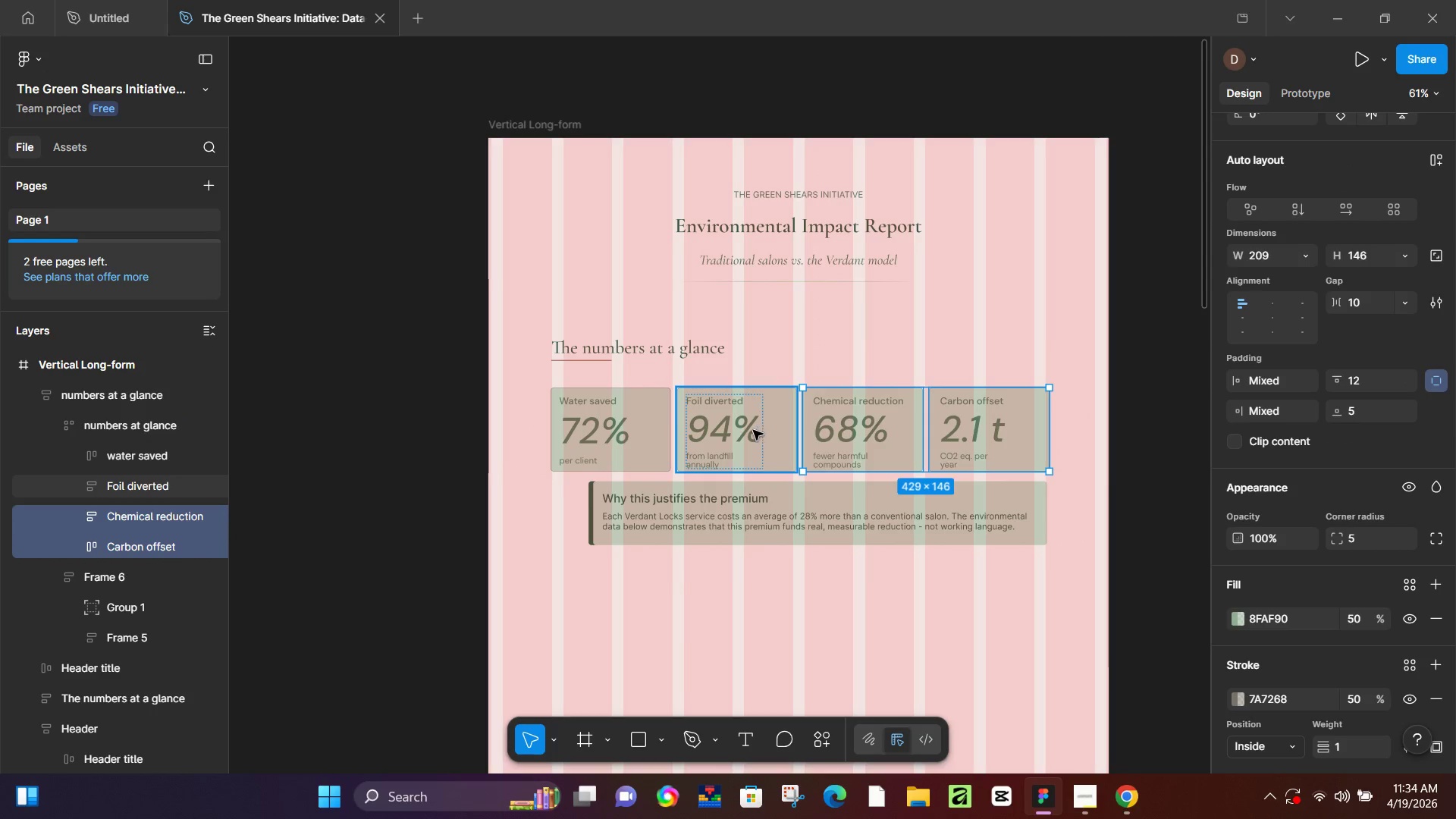 
double_click([753, 430])
 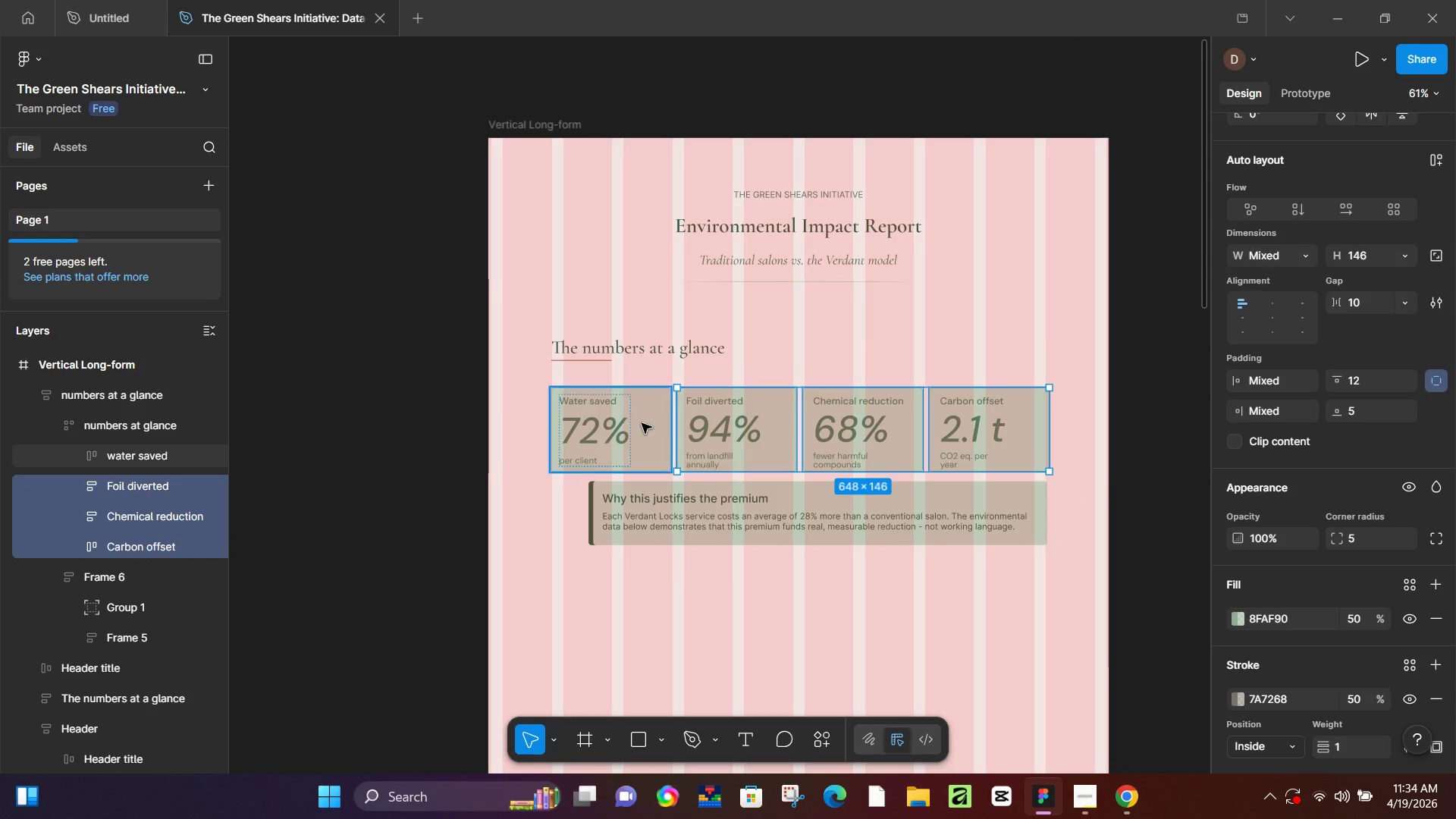 
triple_click([642, 423])
 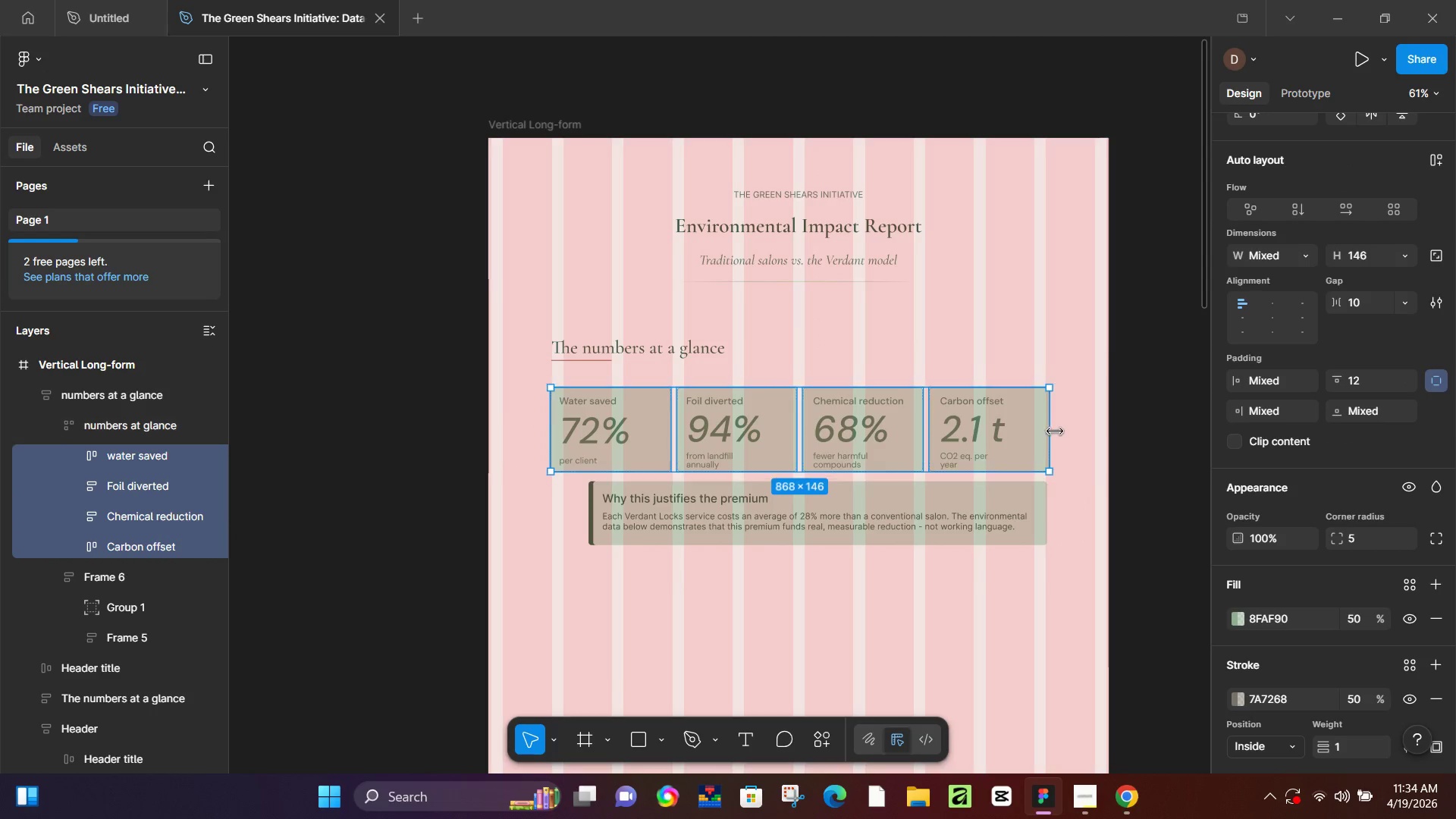 
left_click_drag(start_coordinate=[1055, 431], to_coordinate=[1044, 438])
 